 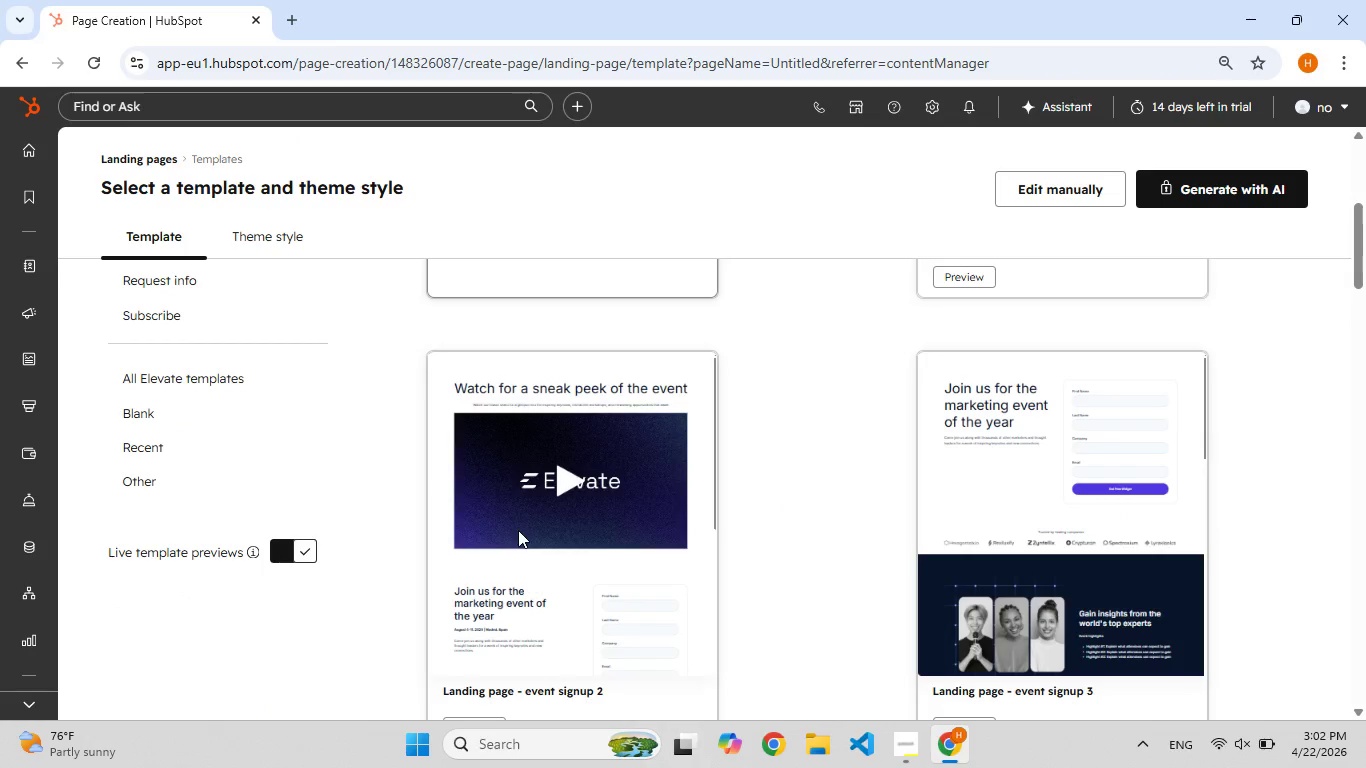 
scroll: coordinate [518, 530], scroll_direction: up, amount: 4.0
 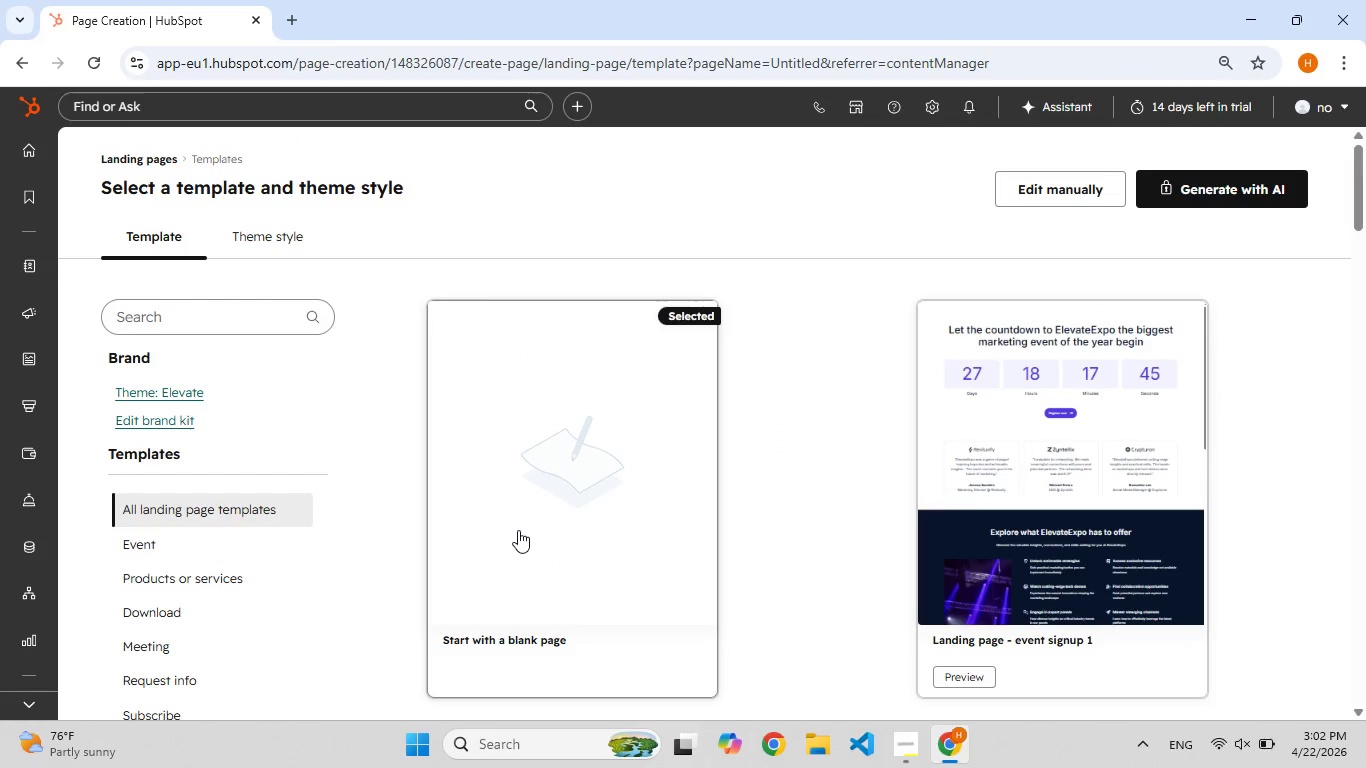 
scroll: coordinate [518, 530], scroll_direction: down, amount: 5.0
 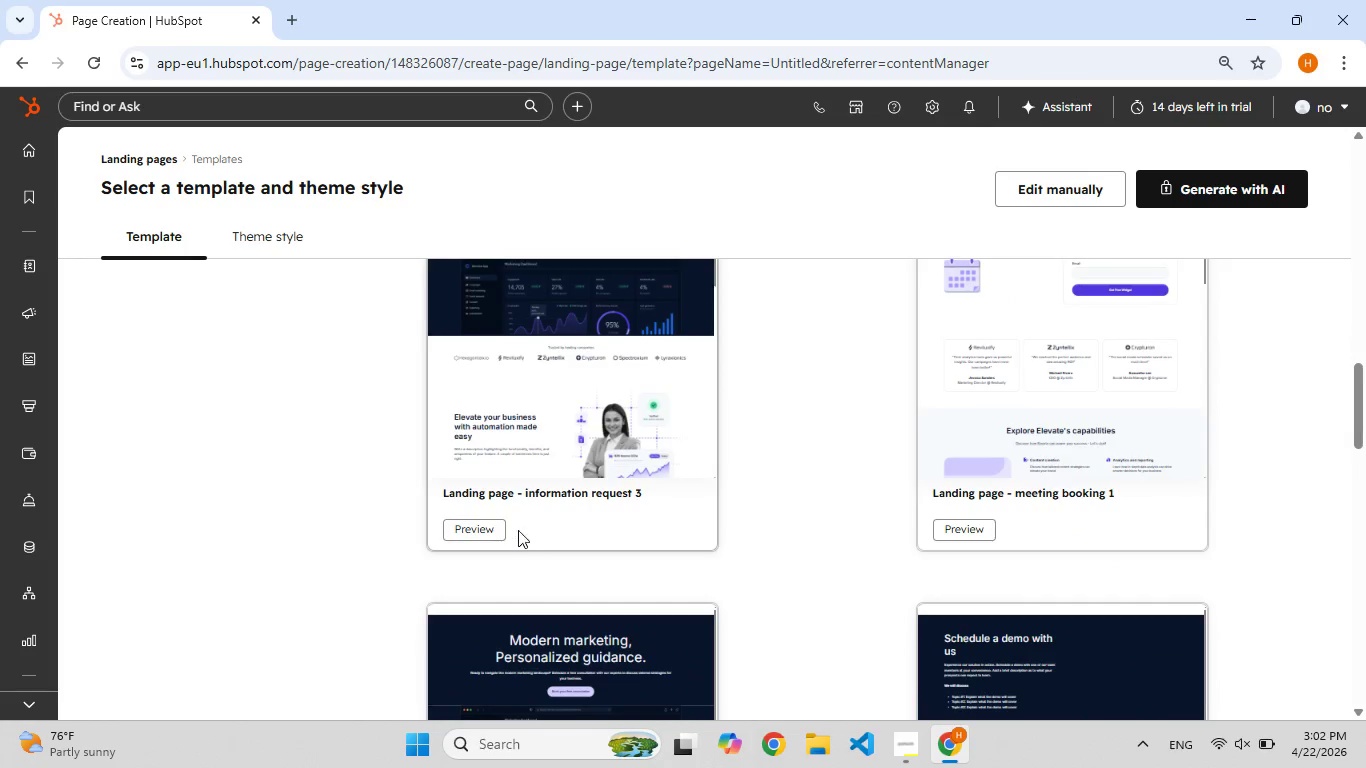 
scroll: coordinate [509, 525], scroll_direction: up, amount: 15.0
 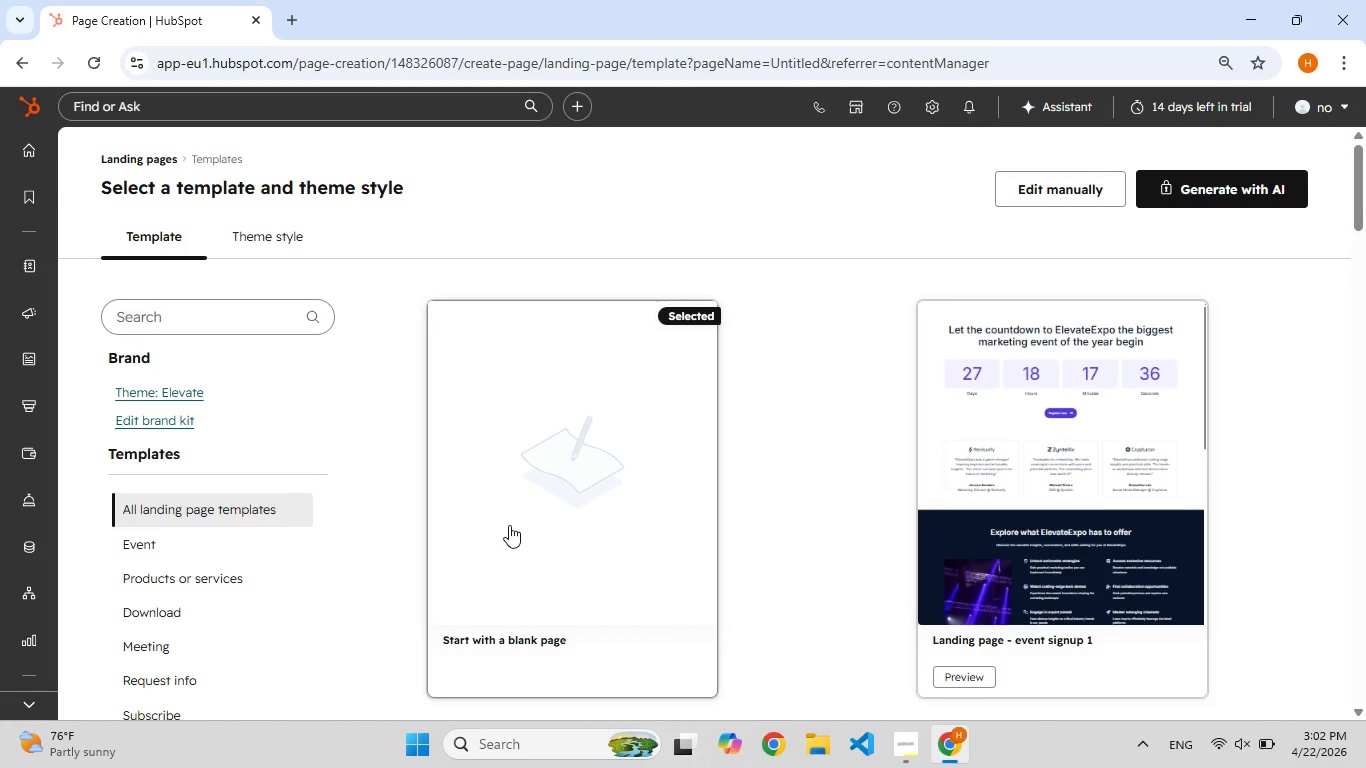 
scroll: coordinate [509, 525], scroll_direction: down, amount: 1.0
 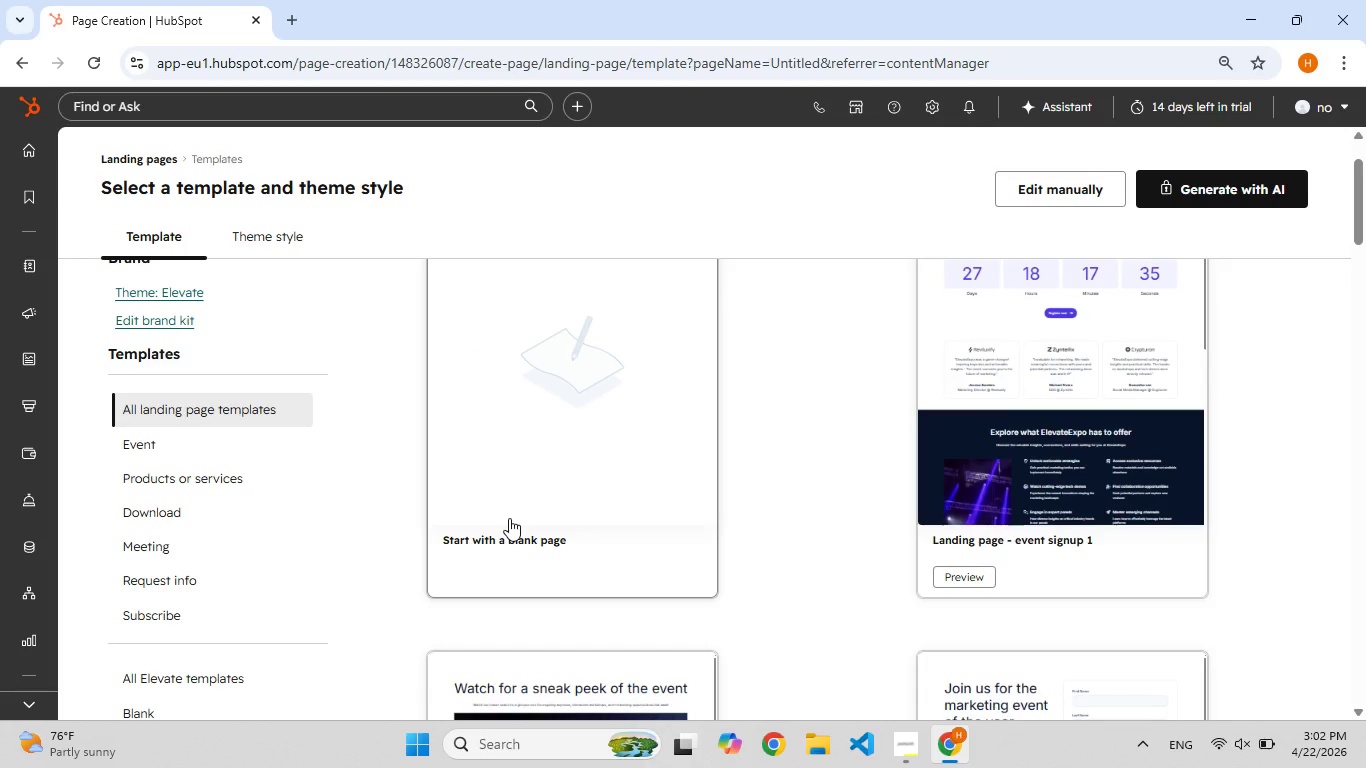 
left_click([509, 518])
 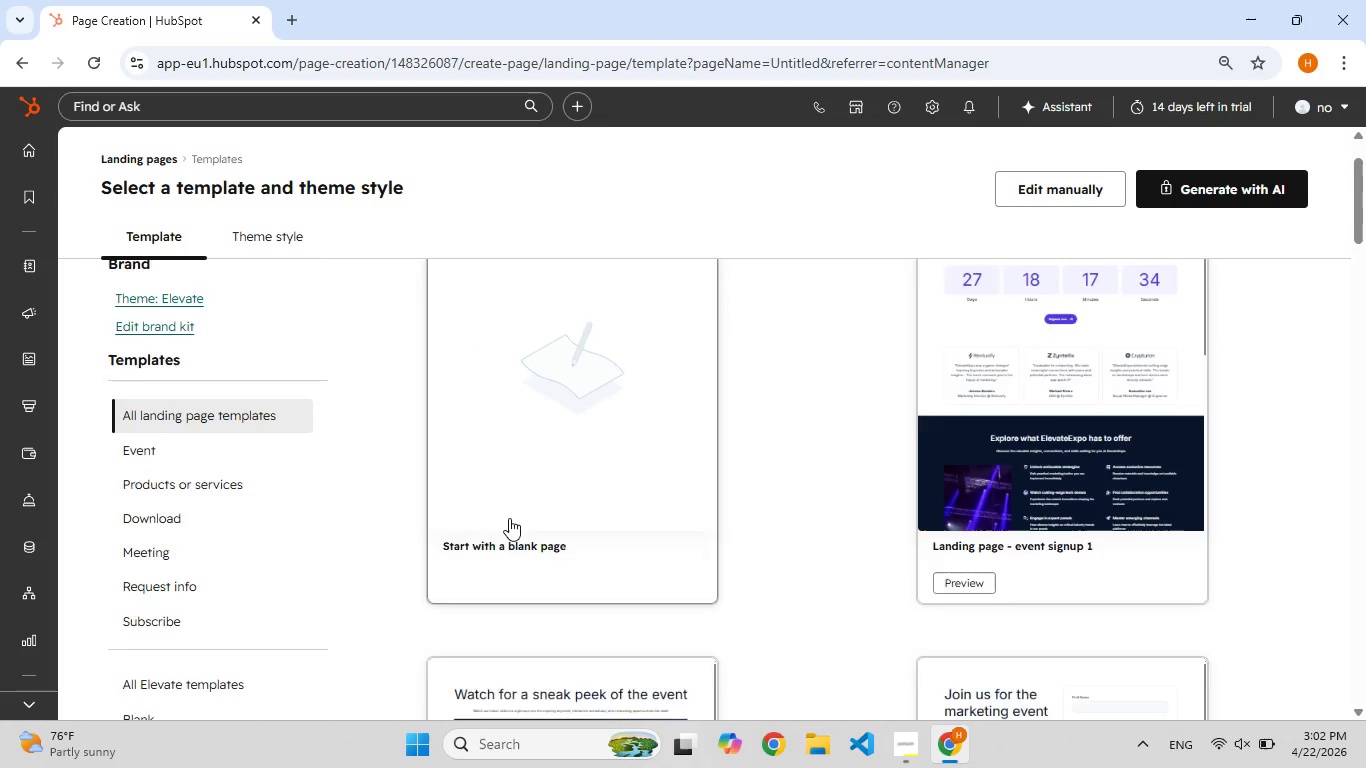 
scroll: coordinate [509, 518], scroll_direction: up, amount: 3.0
 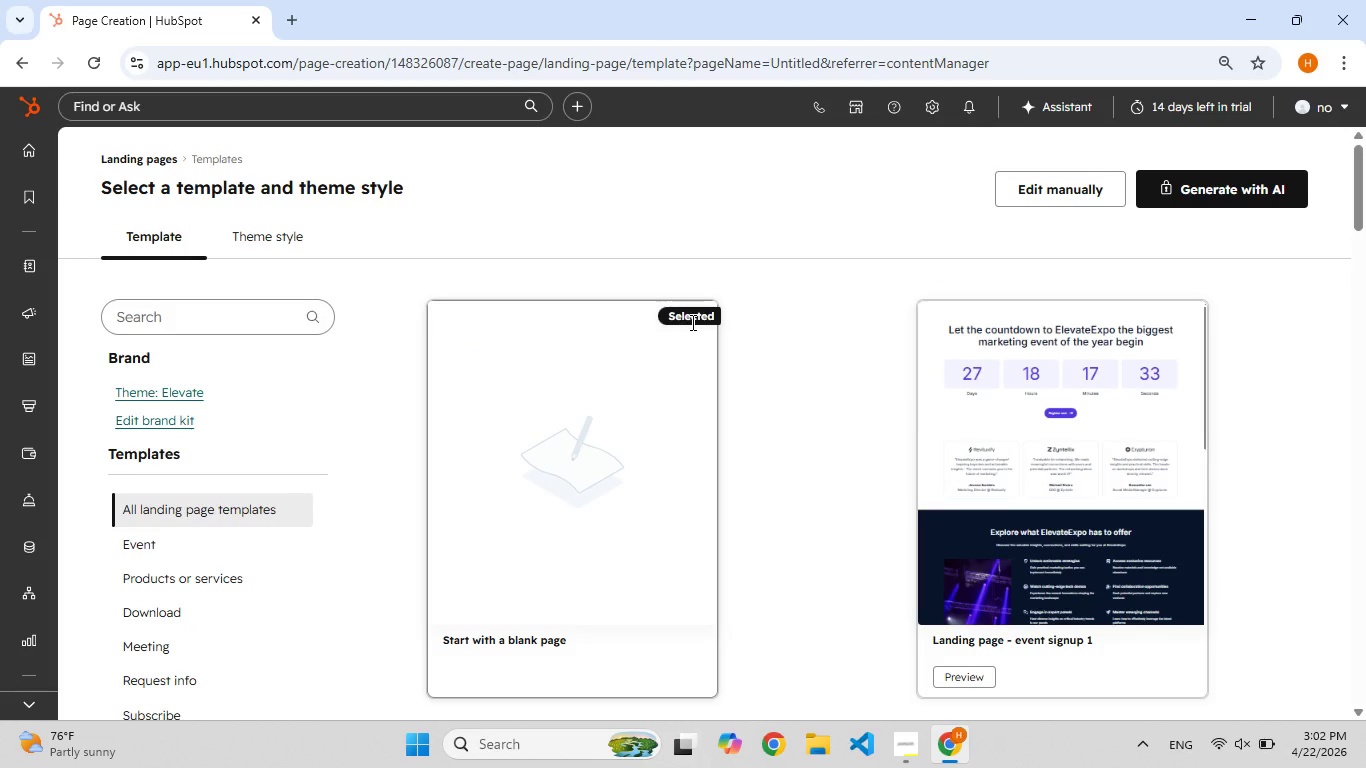 
left_click([691, 322])
 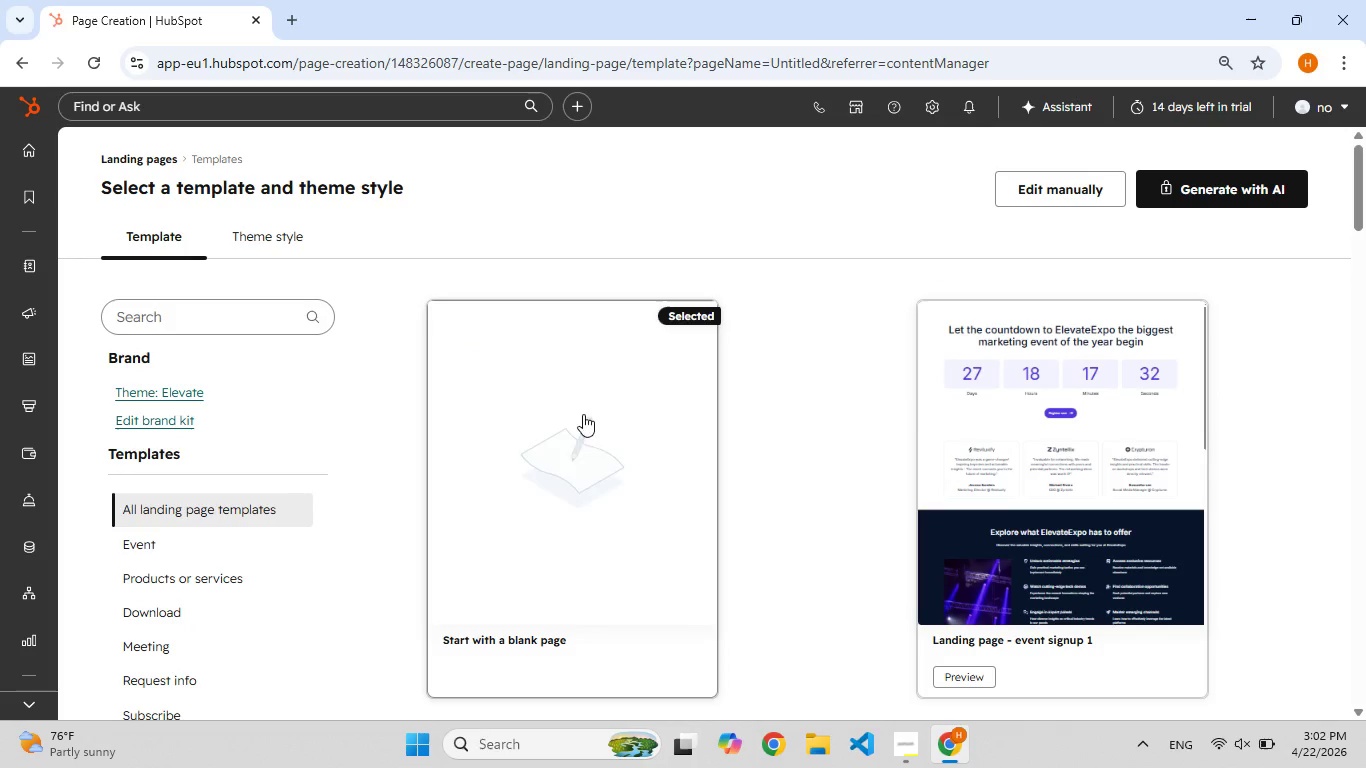 
double_click([583, 414])
 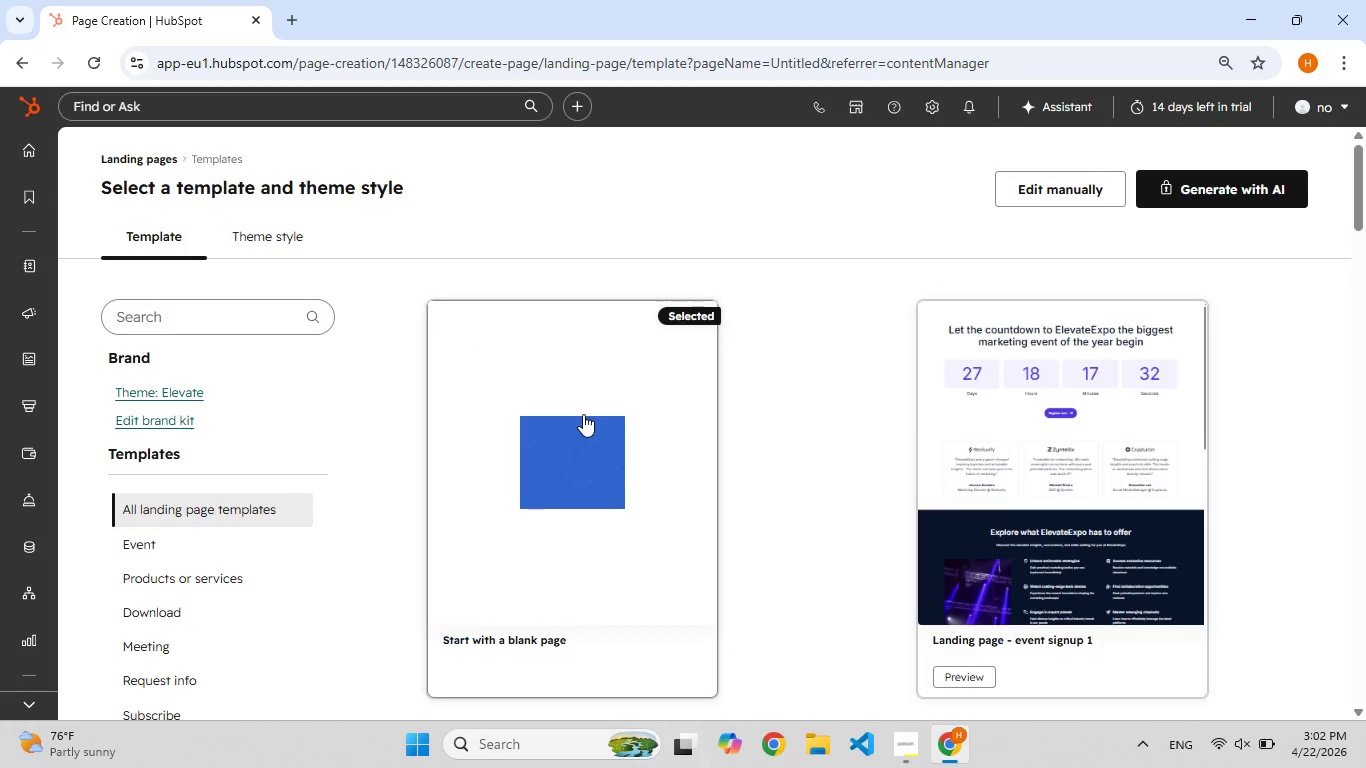 
triple_click([583, 414])
 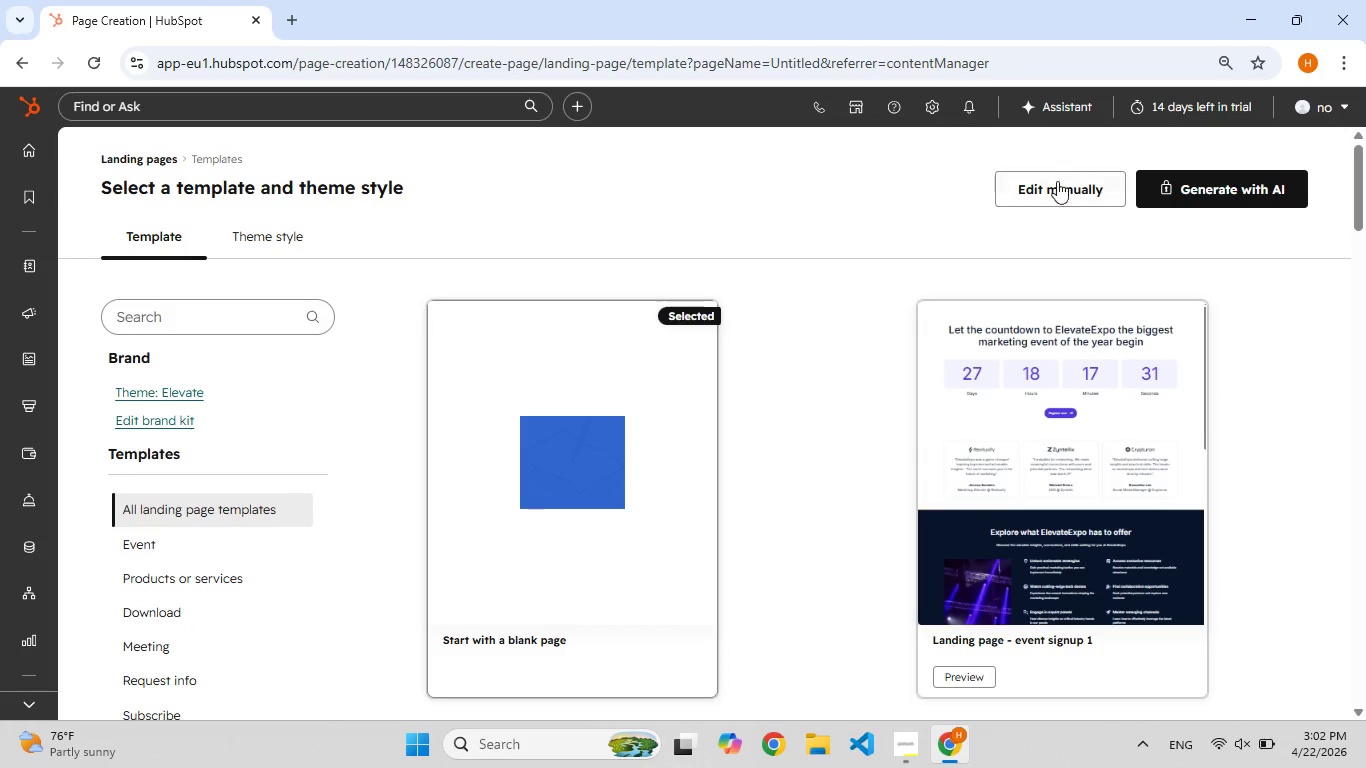 
left_click([1053, 191])
 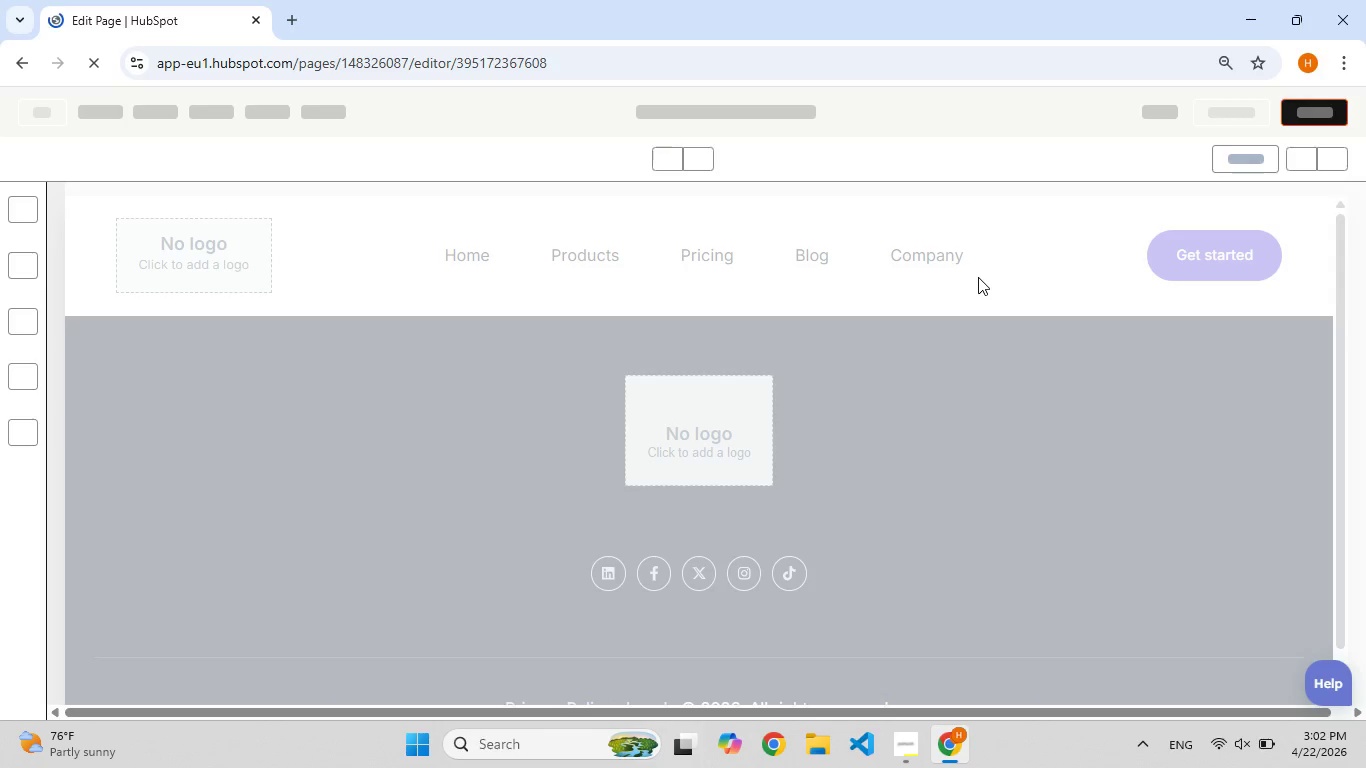 
wait(7.09)
 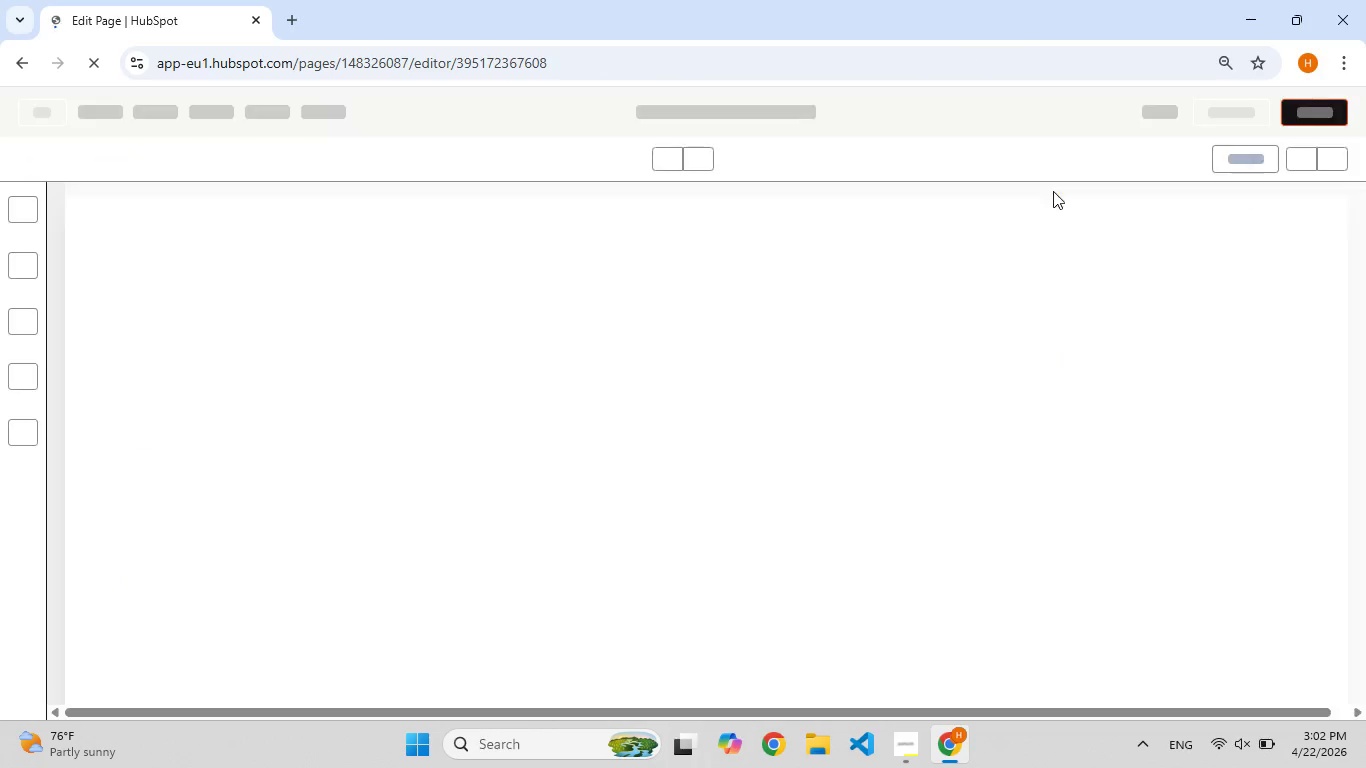 
scroll: coordinate [711, 343], scroll_direction: up, amount: 1.0
 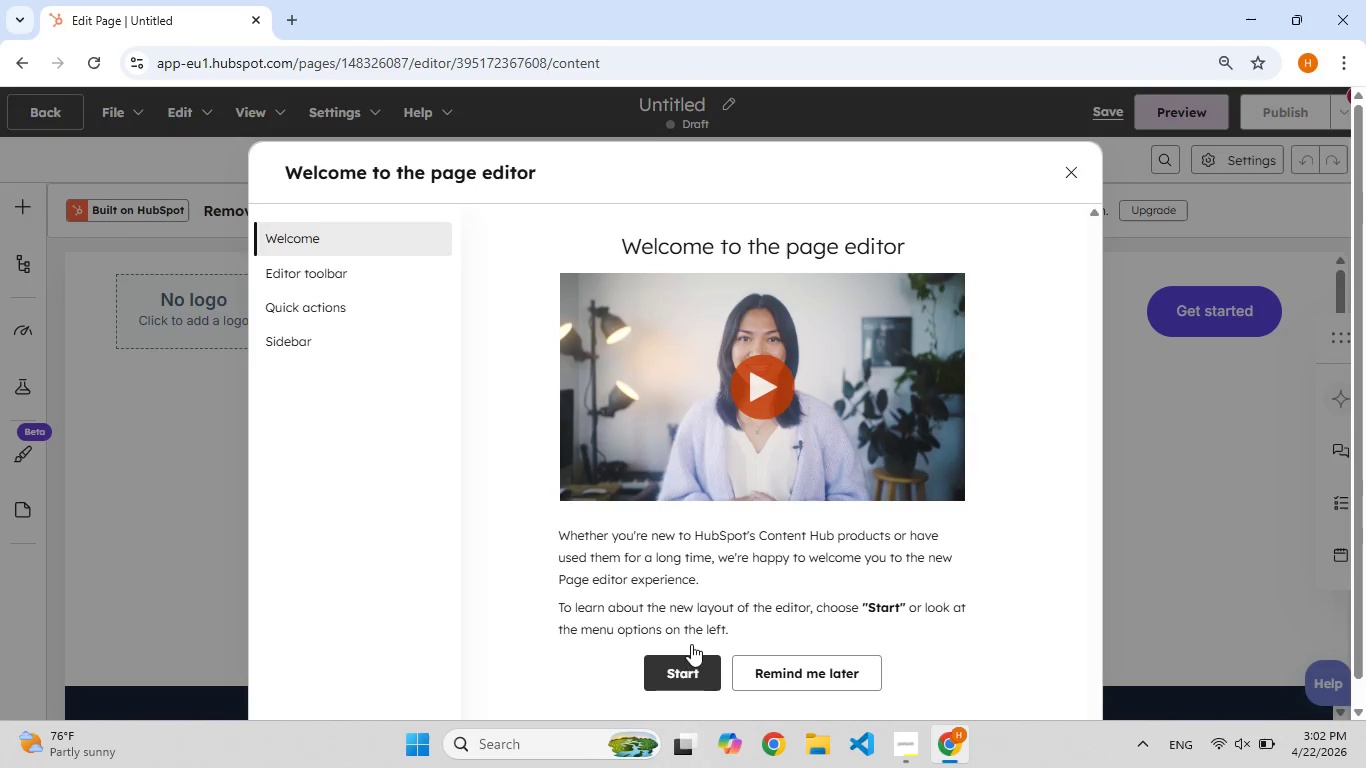 
wait(6.26)
 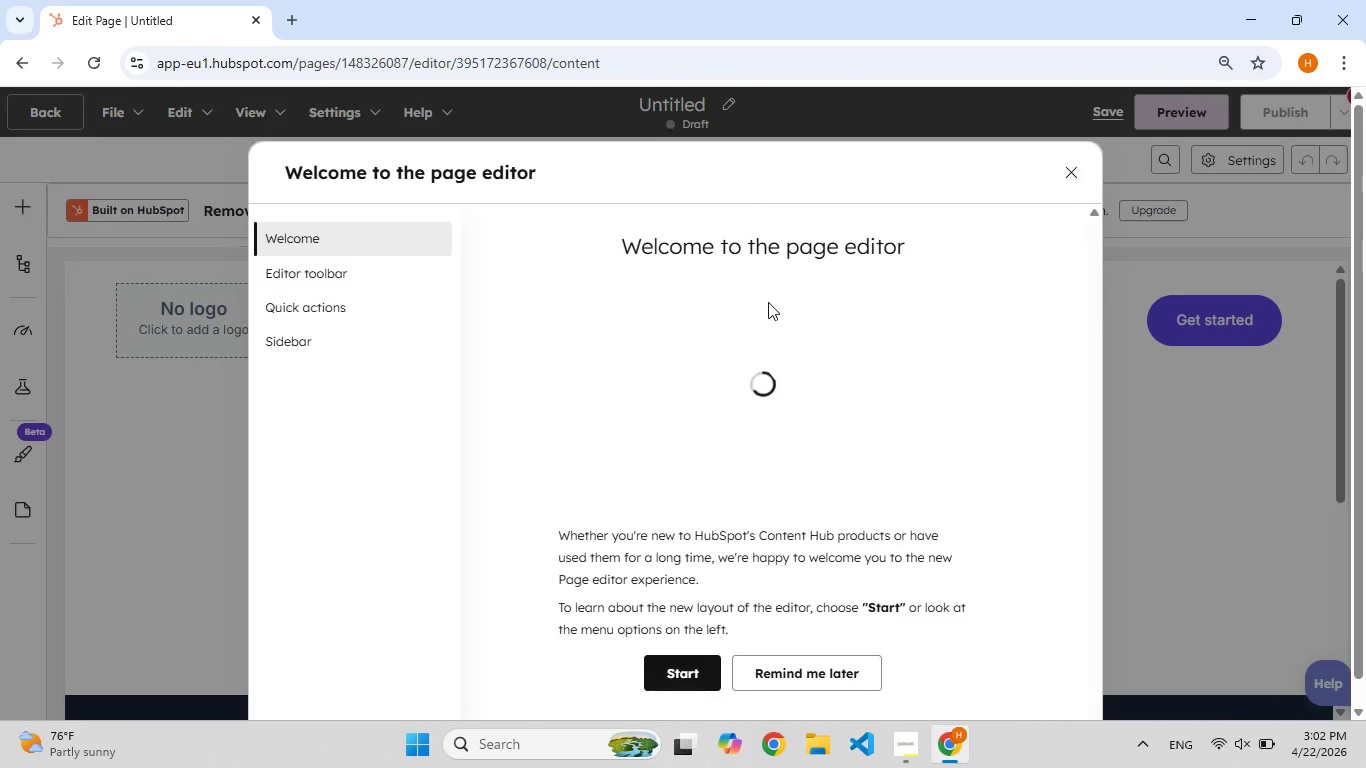 
left_click([1074, 172])
 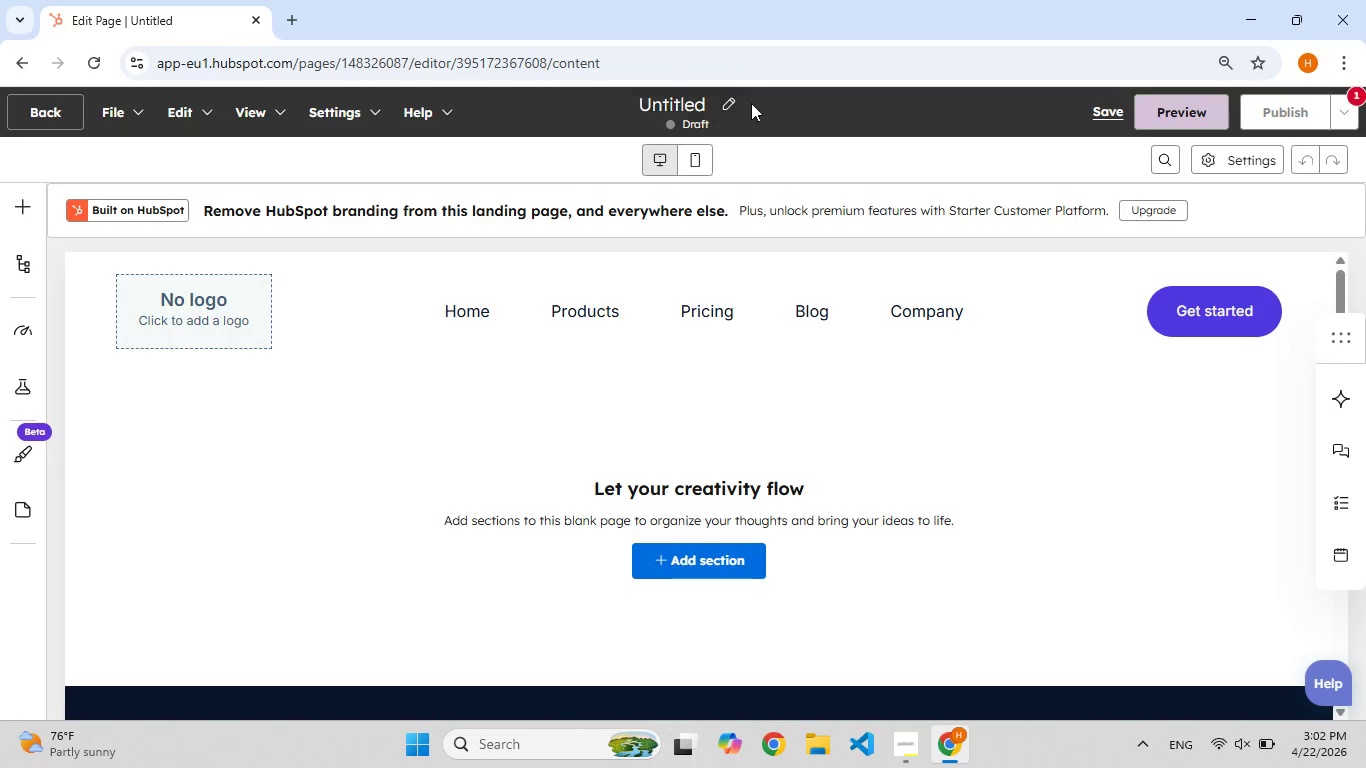 
left_click([731, 103])
 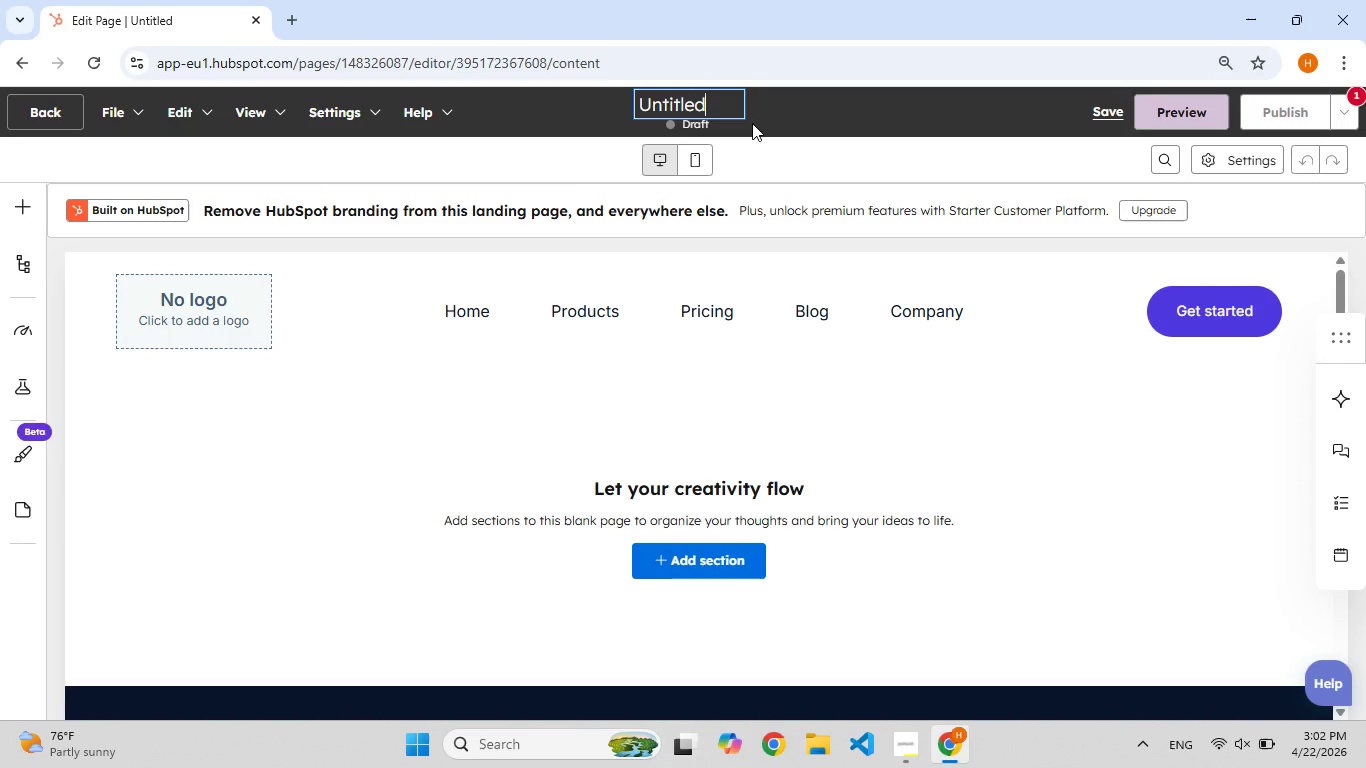 
type([F9])
key(Backspace)
key(Backspace)
type([F9])
key(Backspace)
type([F9][F9])
key(Backspace)
type([F9])
key(Backspace)
type([F9])
key(Backspace)
key(Backspace)
type([F9][F9])
key(Backspace)
type(Bridal H[F7]air)
 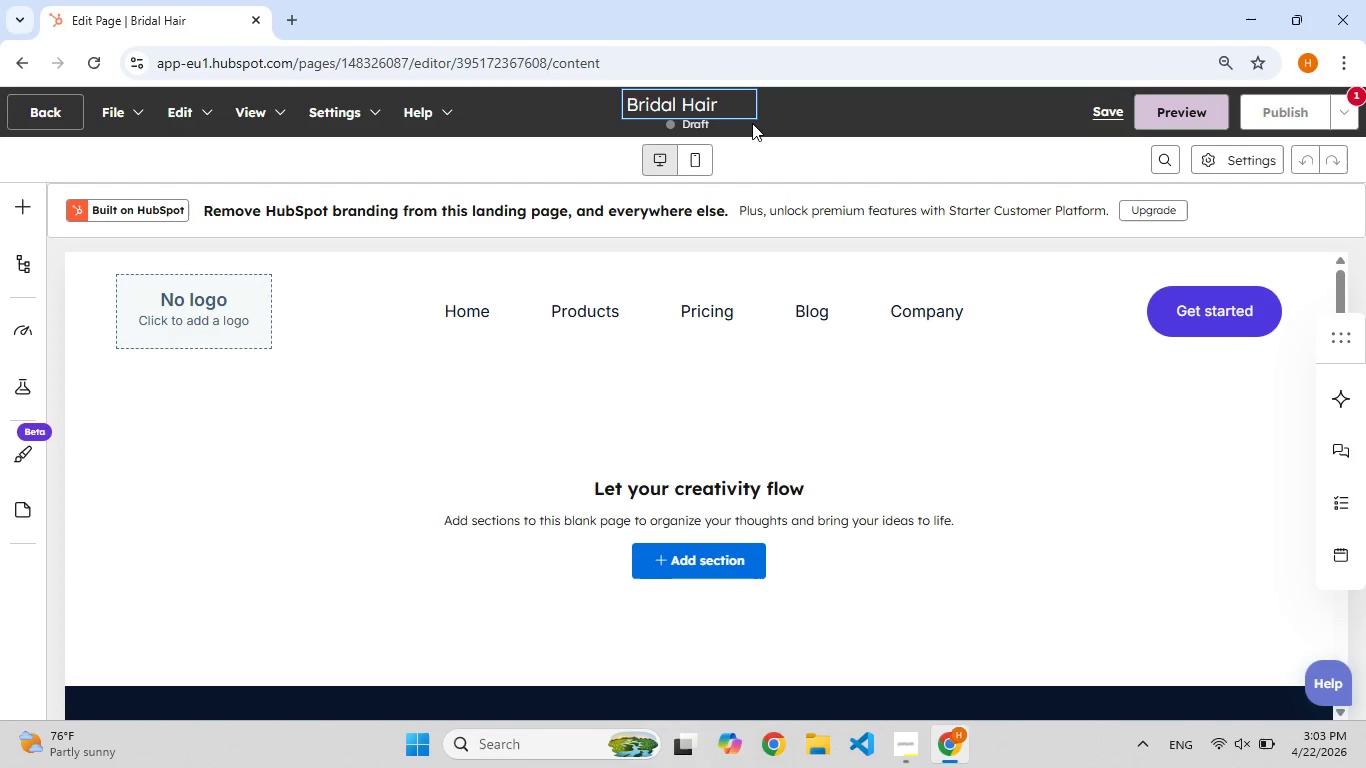 
type( Recovery G[F8]uide)
 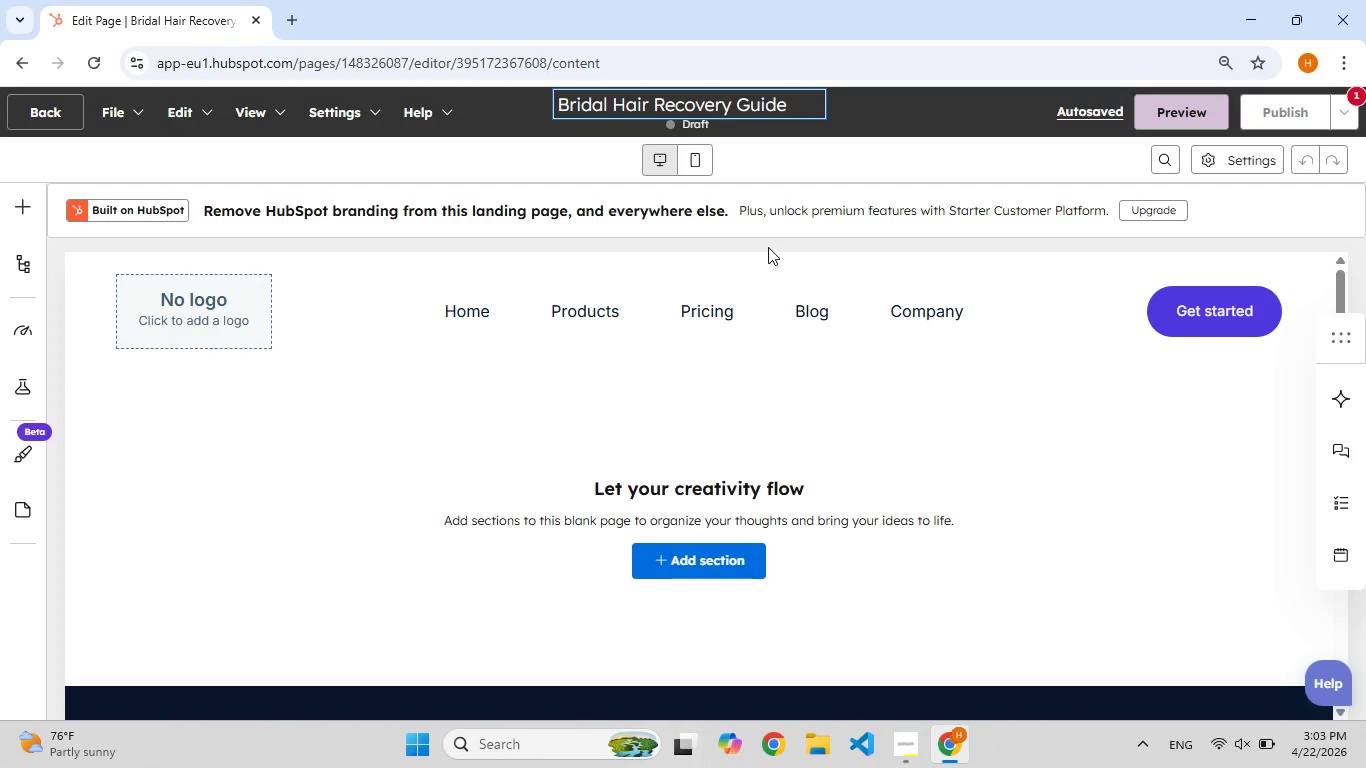 
wait(7.94)
 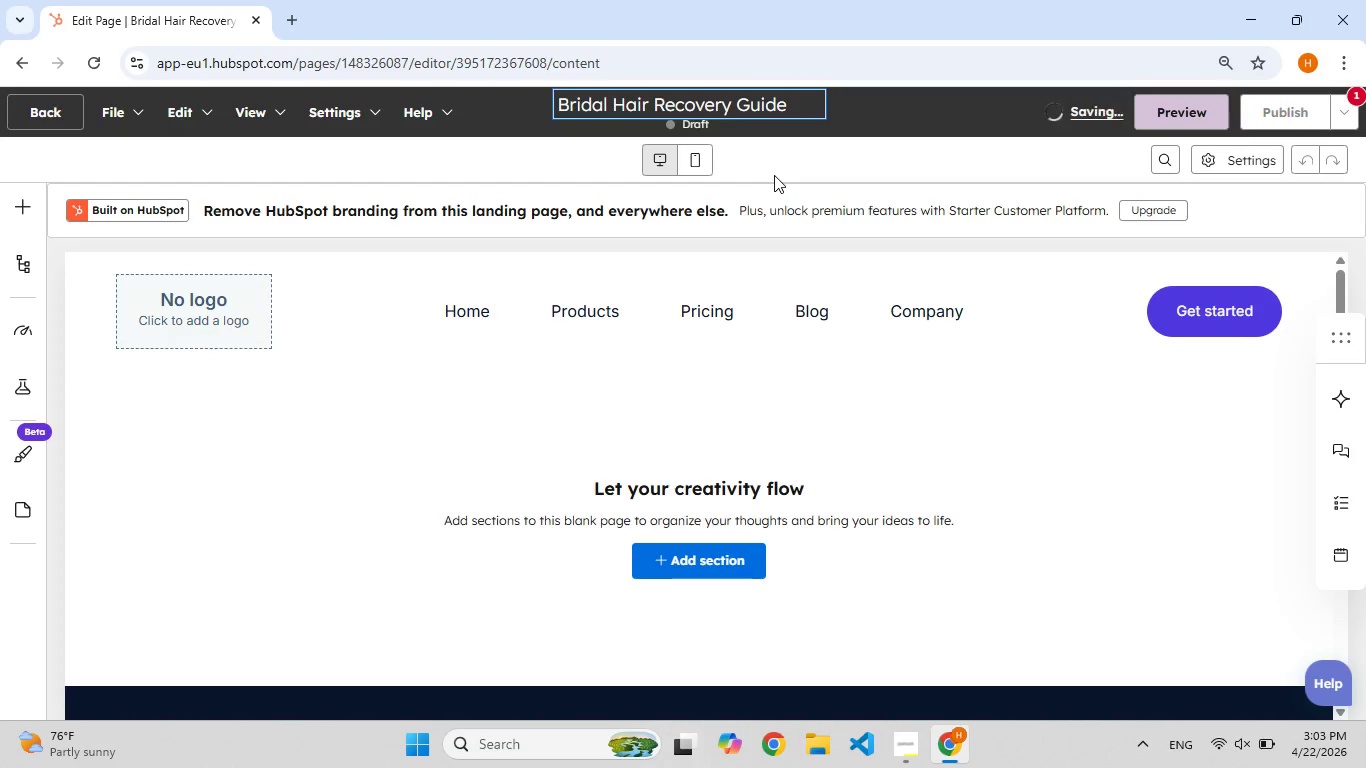 
left_click([914, 396])
 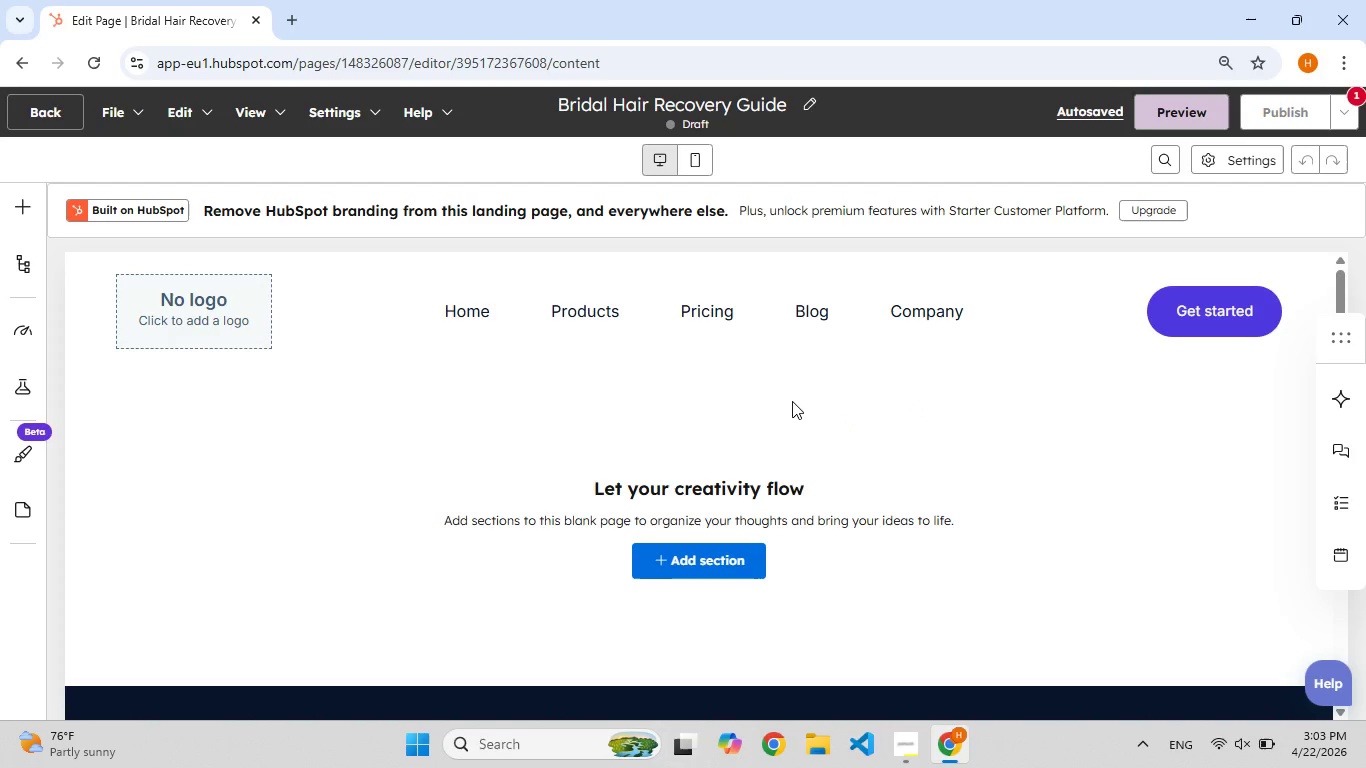 
scroll: coordinate [792, 401], scroll_direction: up, amount: 3.0
 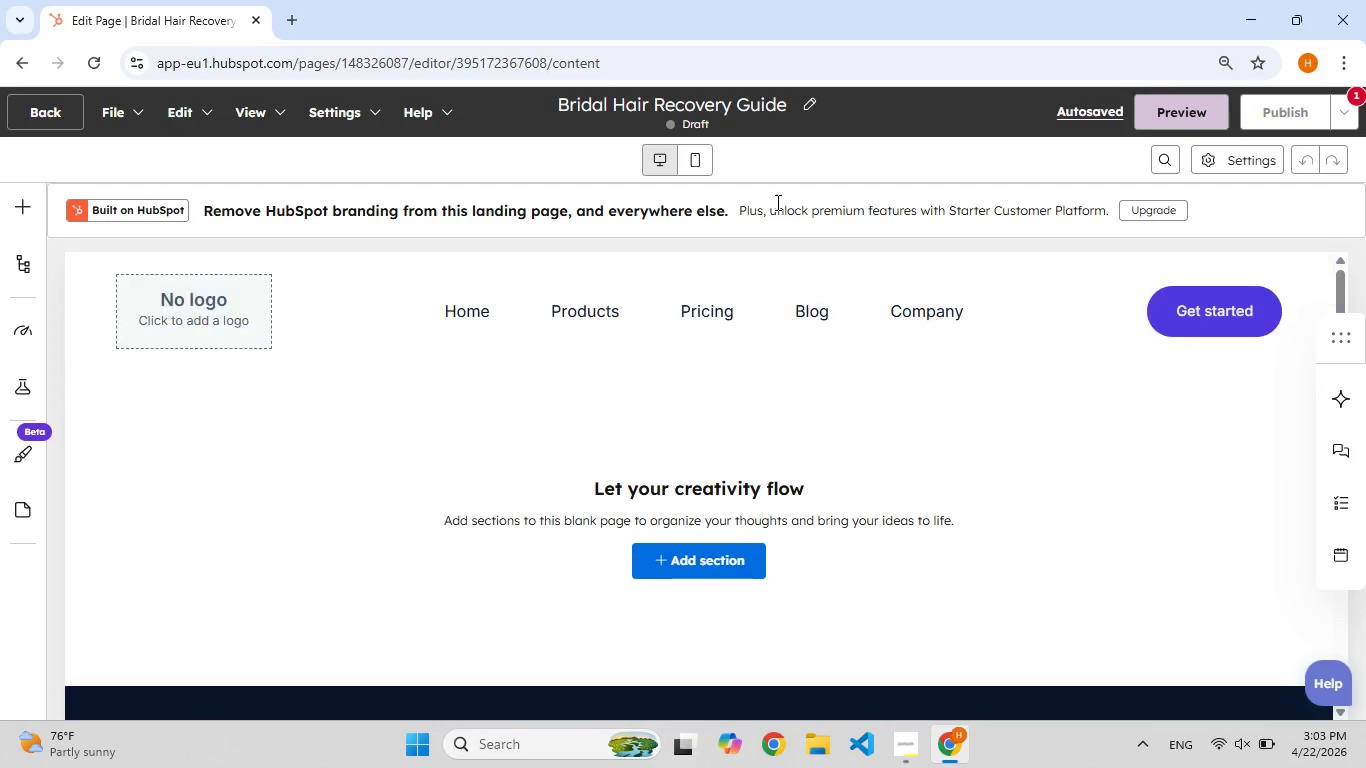 
wait(13.0)
 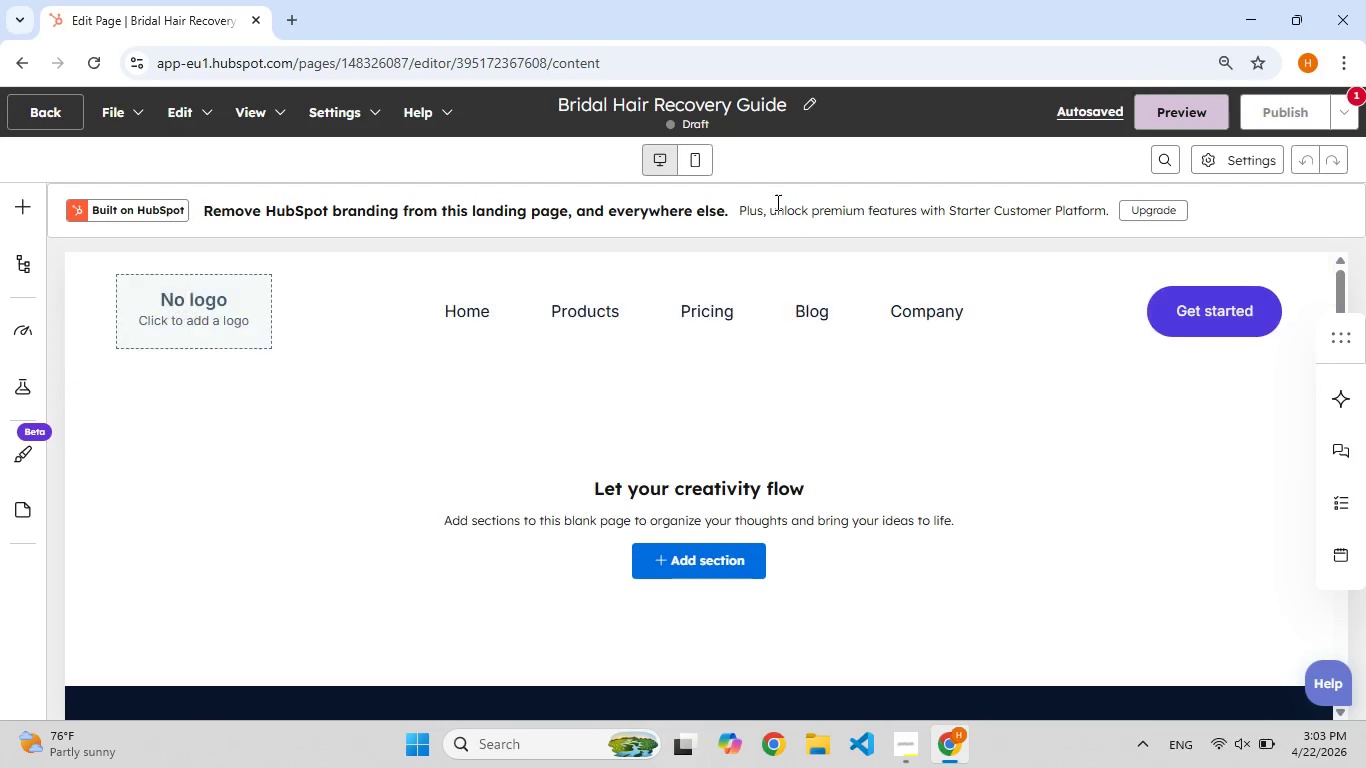 
left_click([701, 555])
 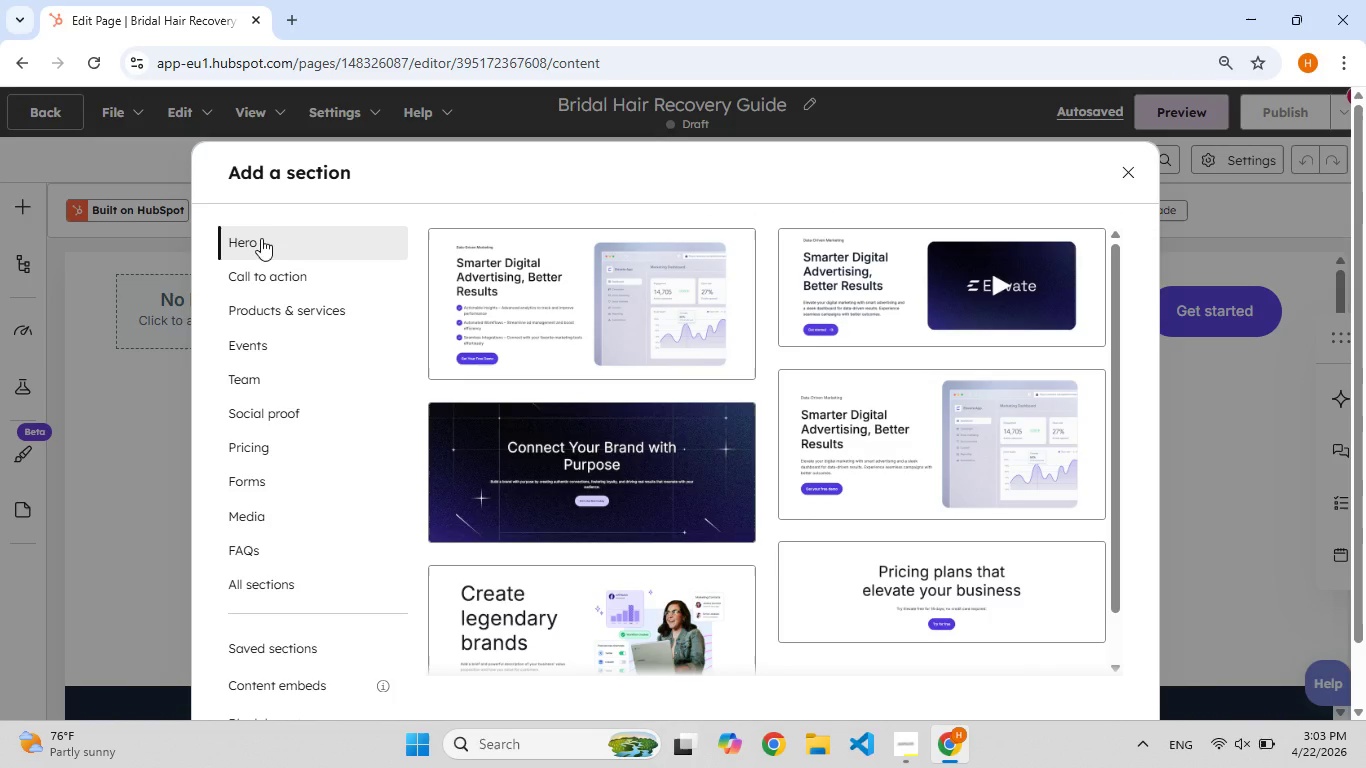 
left_click([263, 244])
 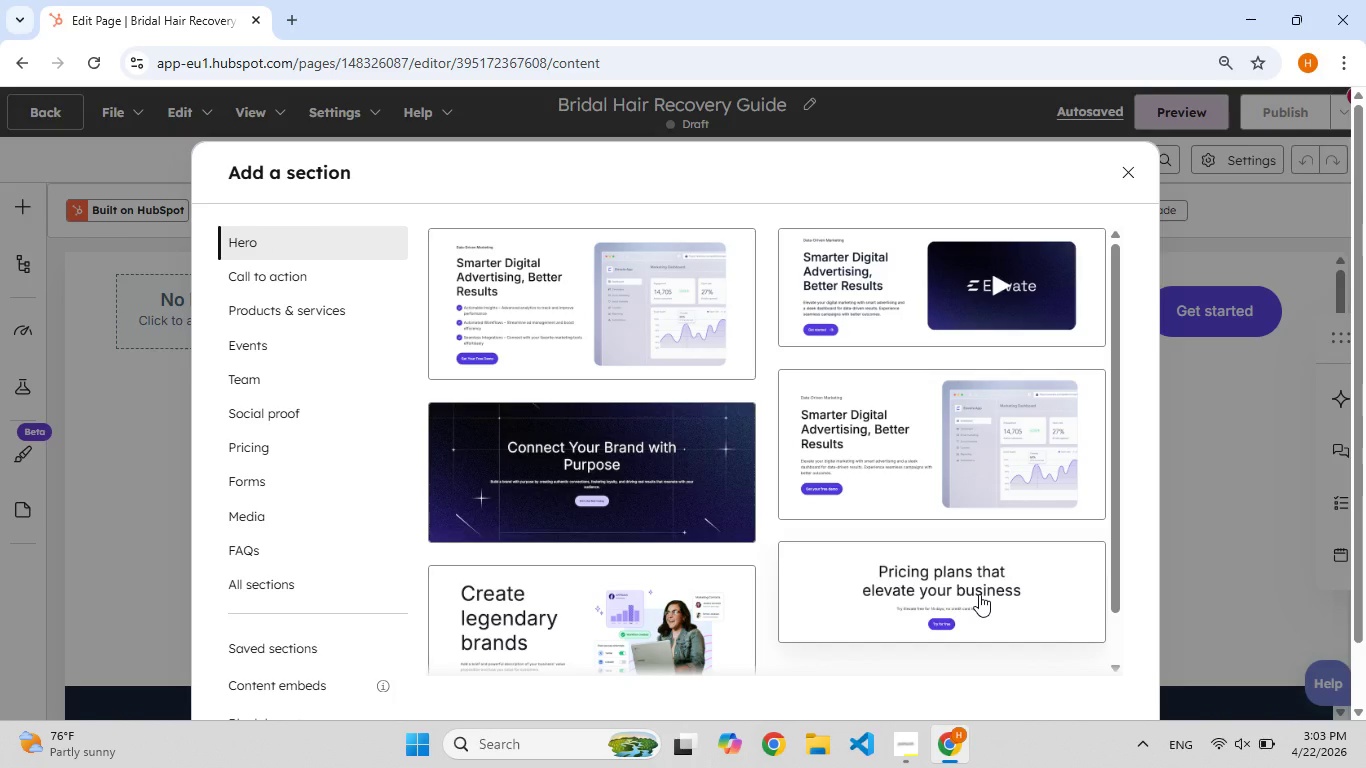 
left_click([979, 594])
 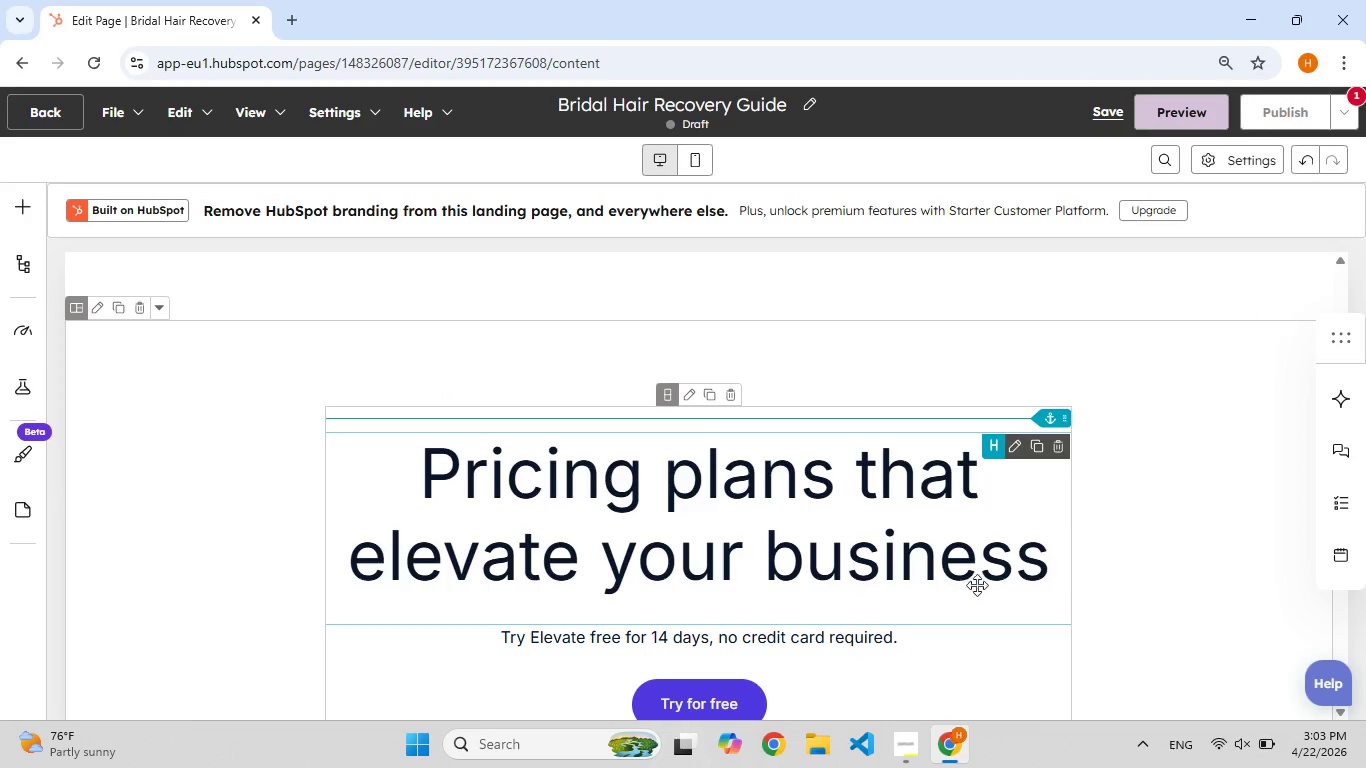 
left_click([996, 573])
 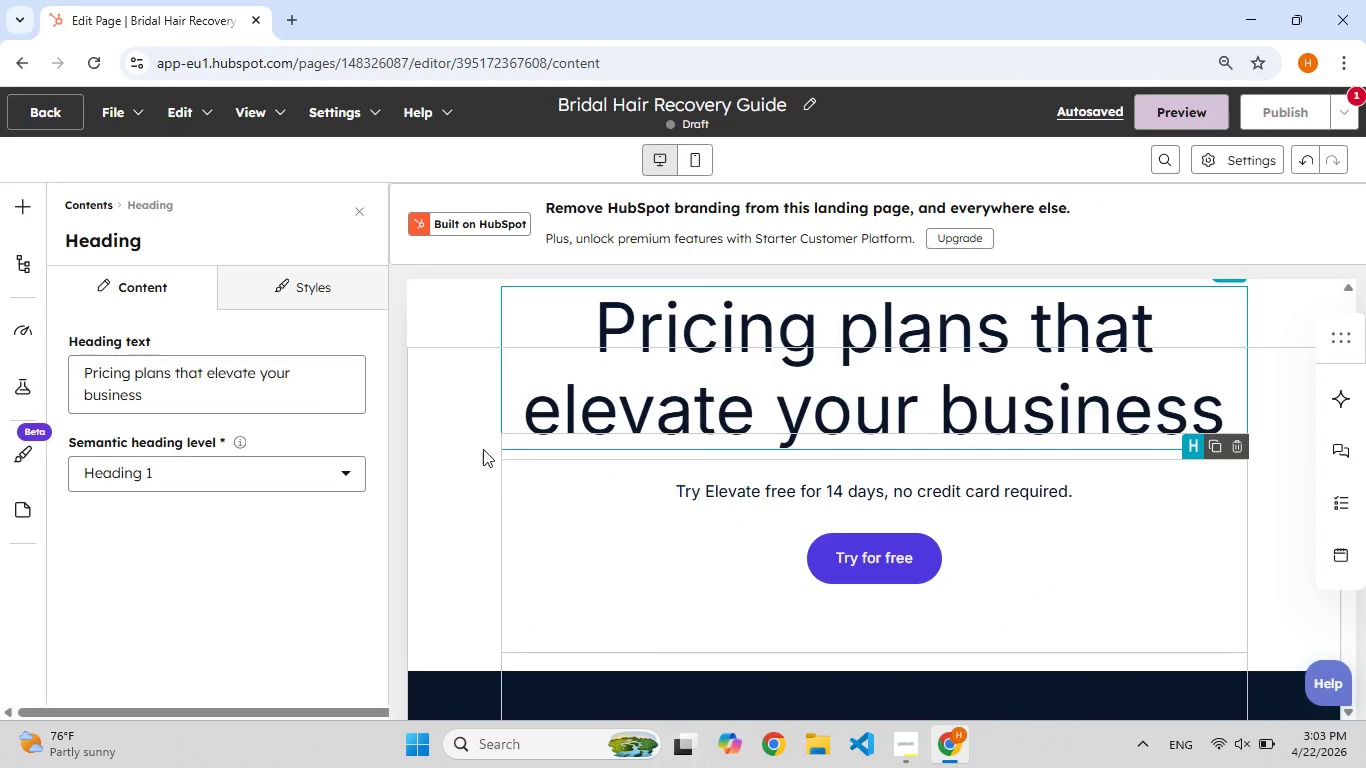 
left_click([227, 400])
 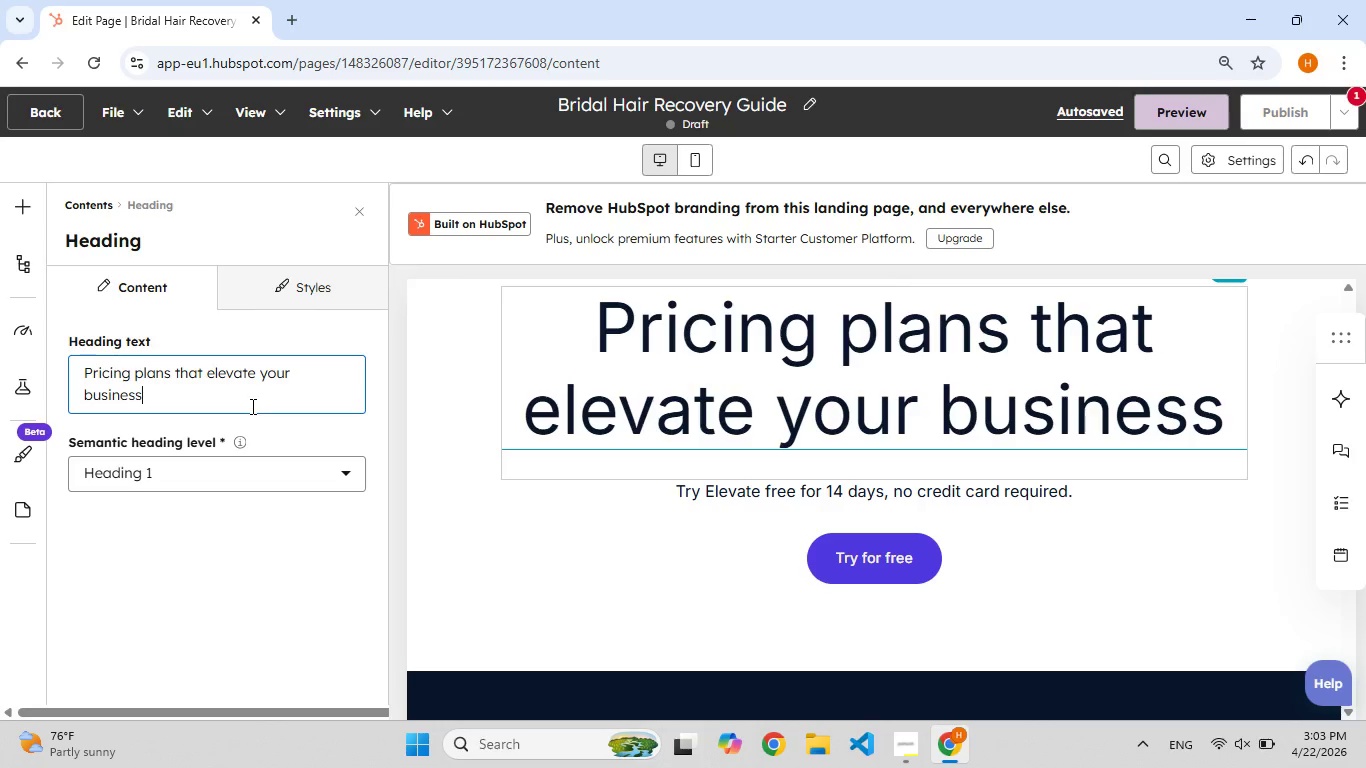 
left_click_drag(start_coordinate=[251, 407], to_coordinate=[66, 377])
 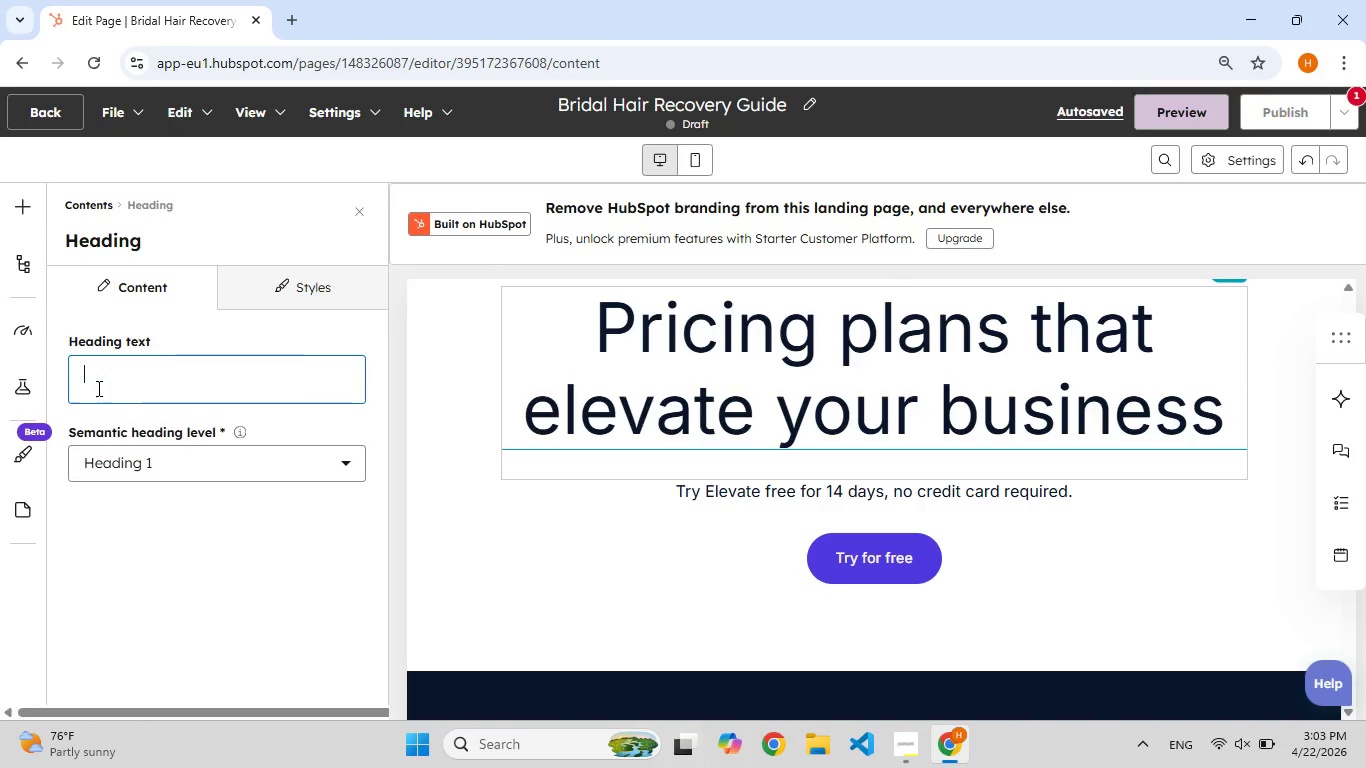 
key(Backspace)
 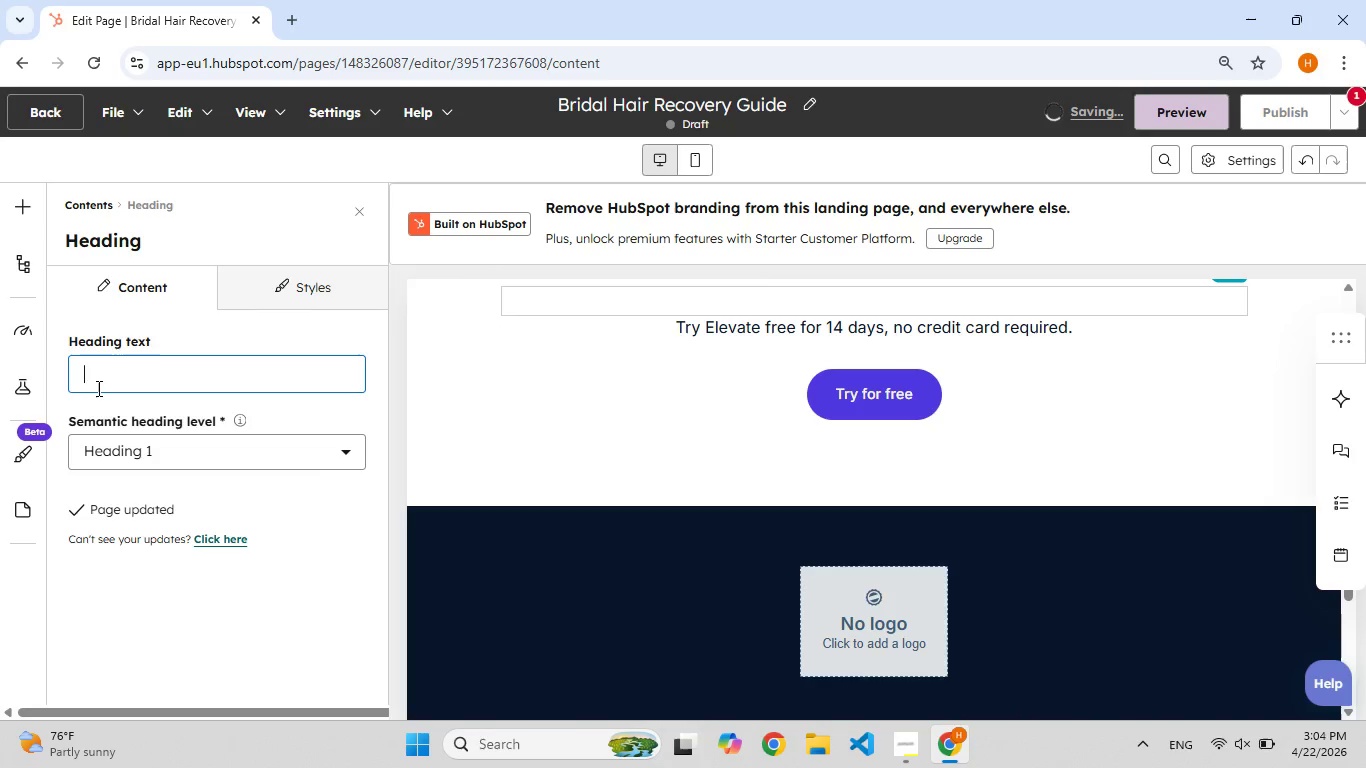 
key(F9)
 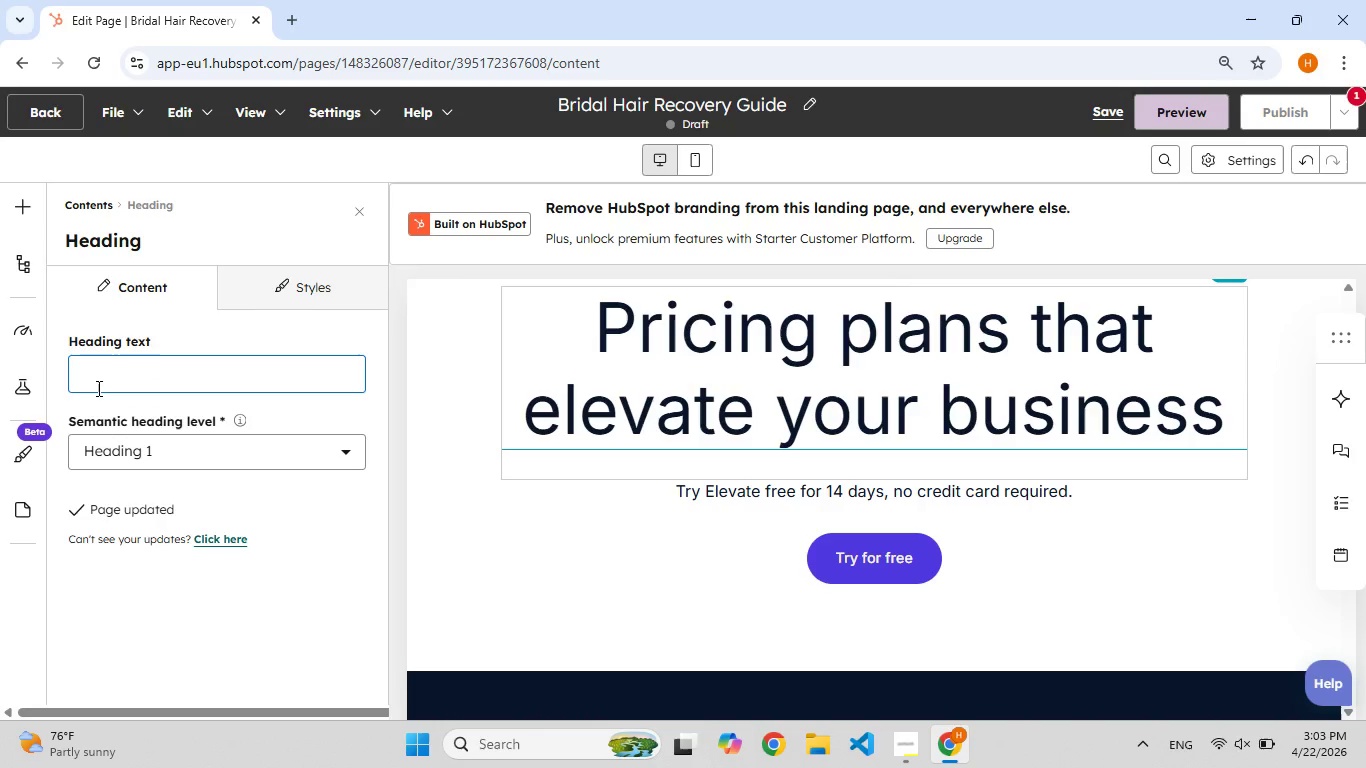 
type(your Weddin[F8]g was Perfe[F9])
key(Backspace)
type(ct)
key(Backspace)
type([F9][F9])
key(Backspace)
type(ect)
 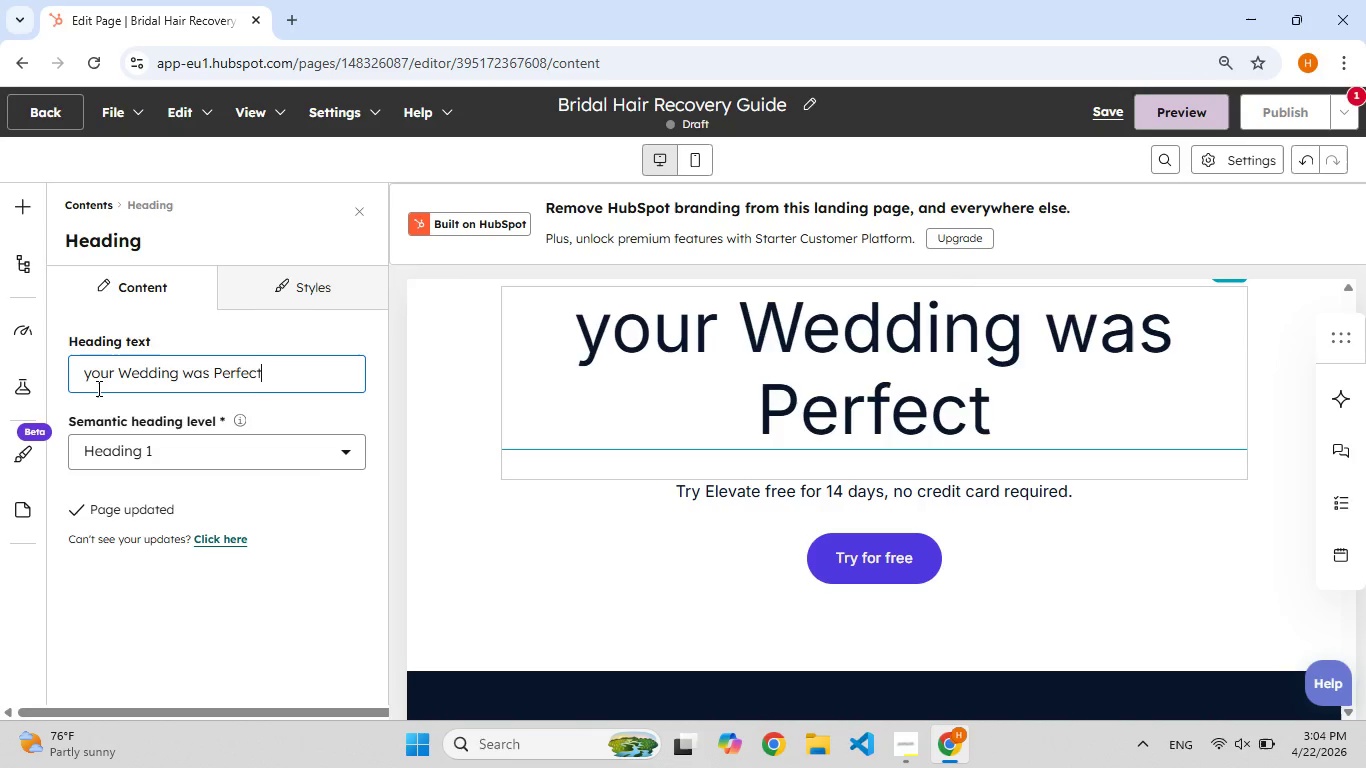 
type(.Your [F7]hair)
 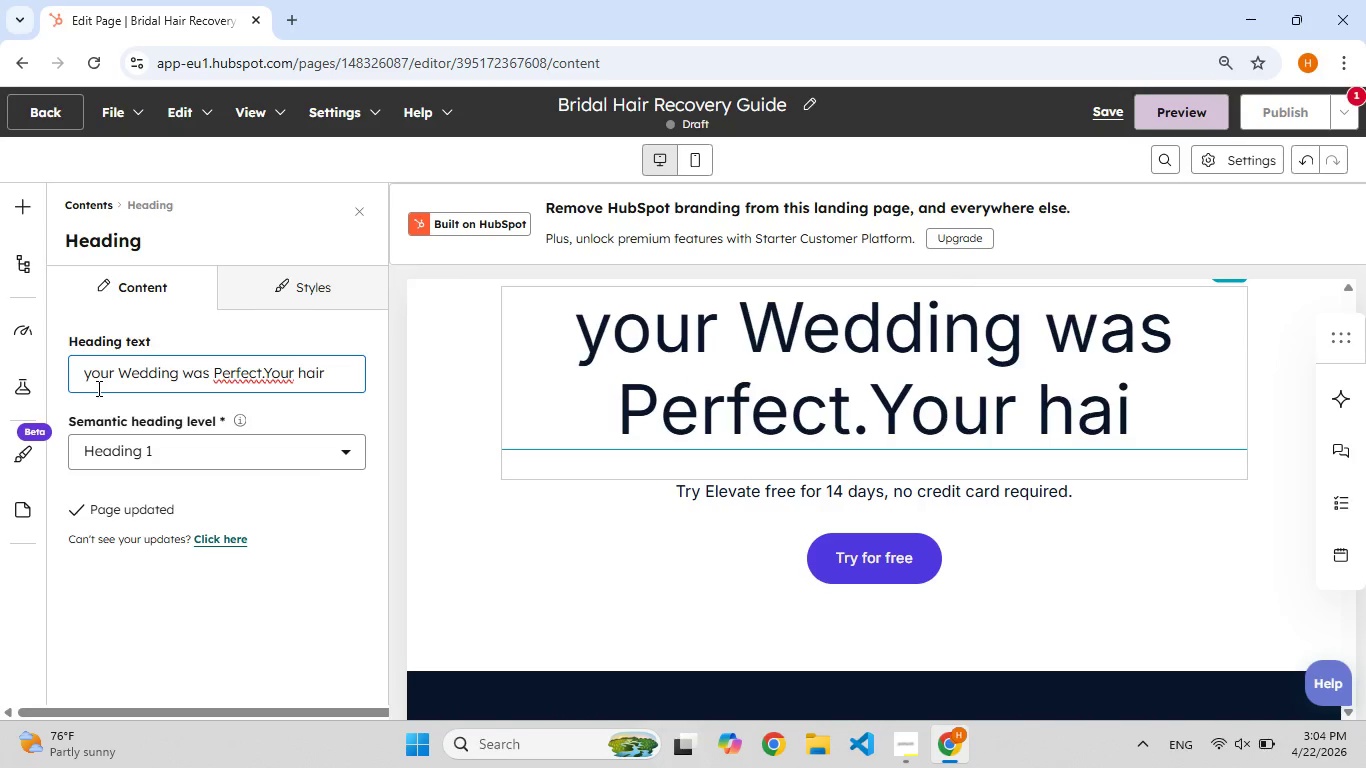 
wait(5.11)
 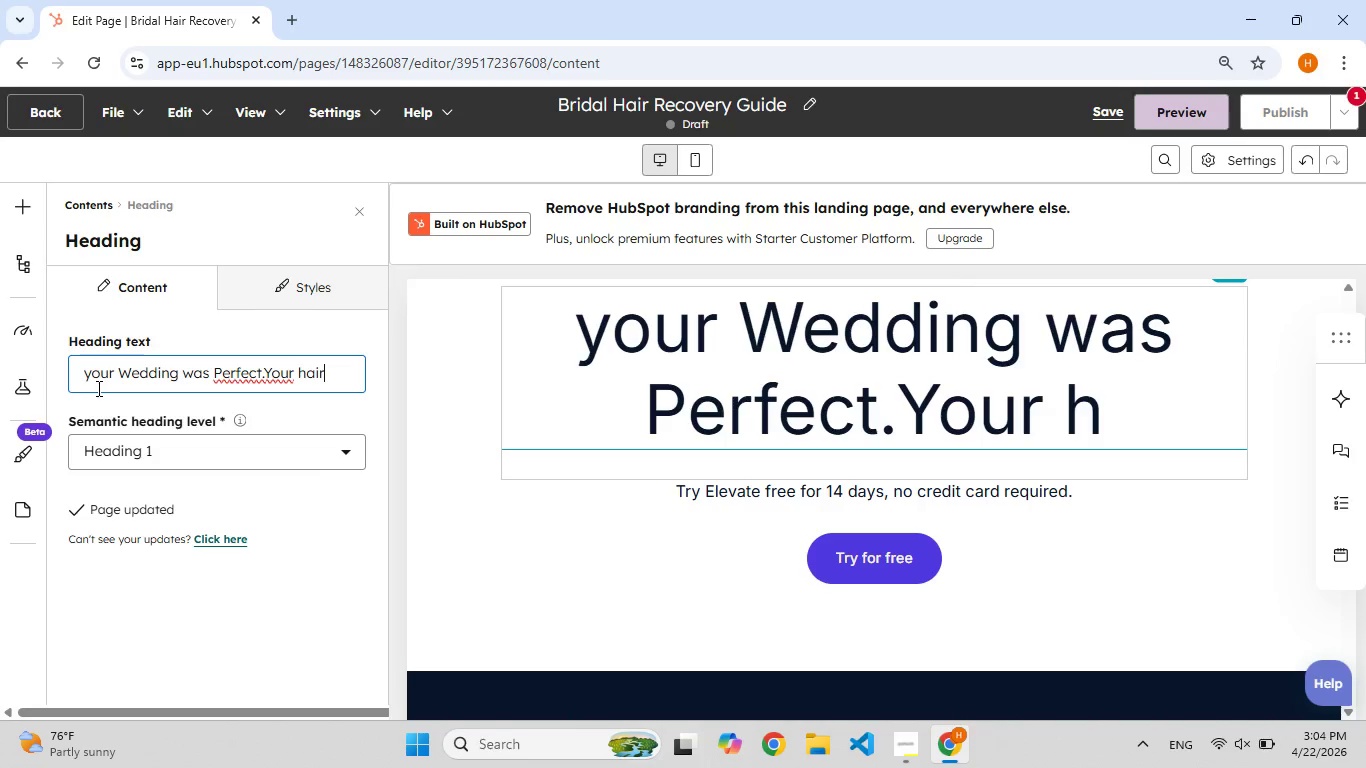 
type( Deserve T[F7]he Same)
 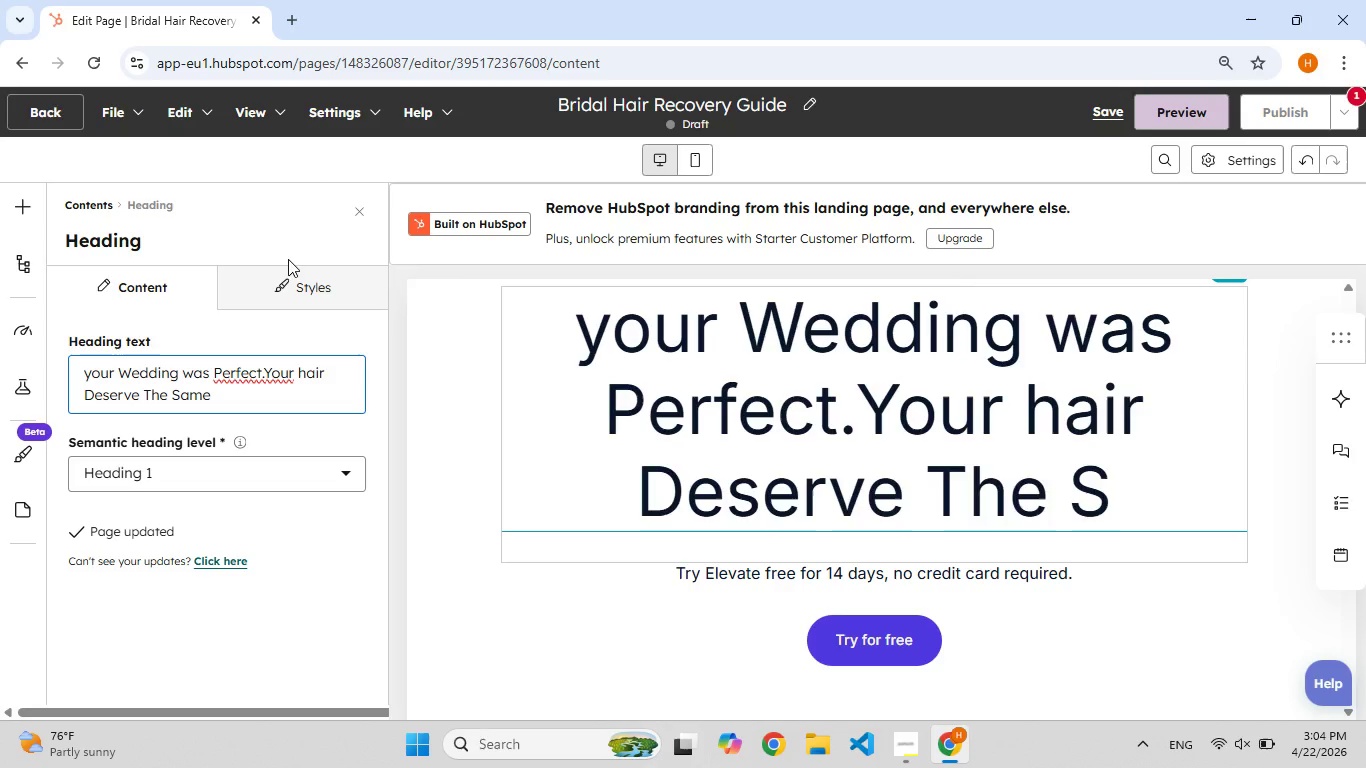 
left_click([263, 371])
 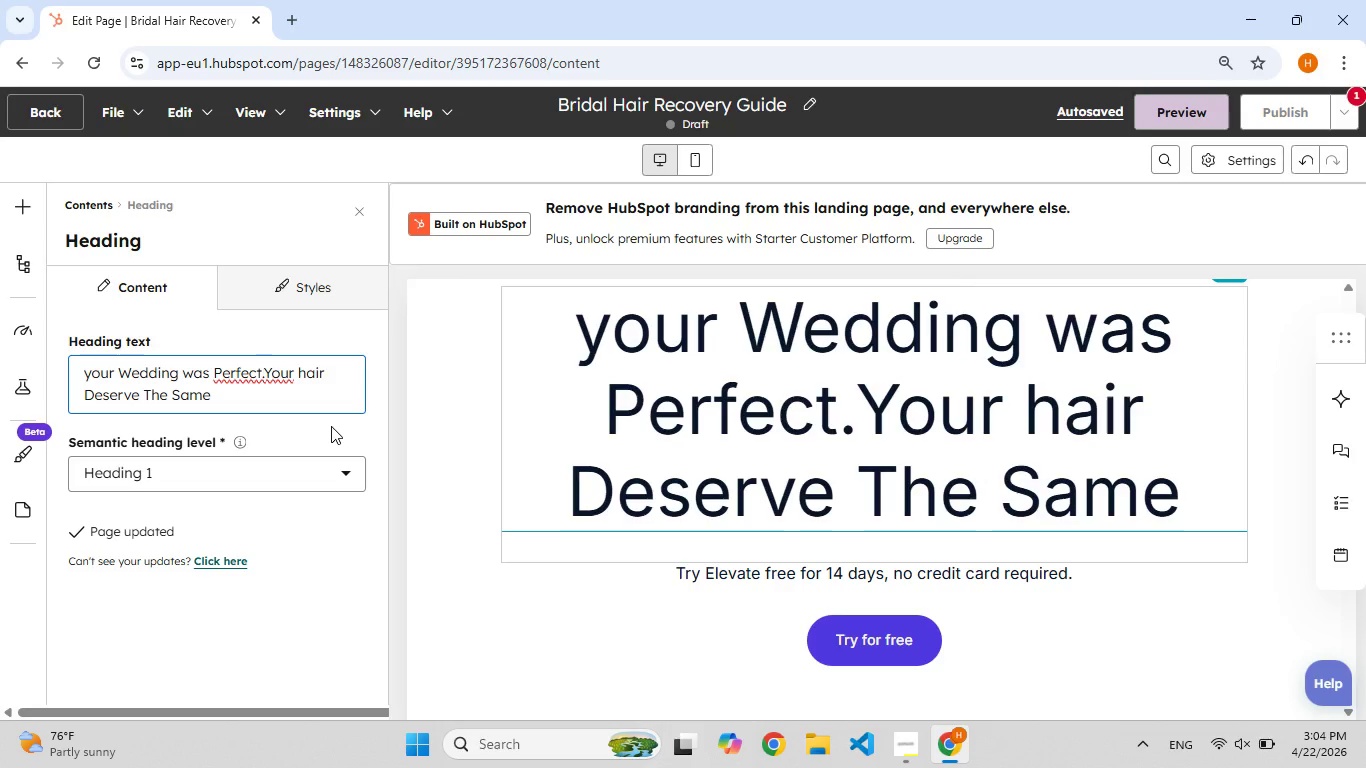 
key(ArrowRight)
 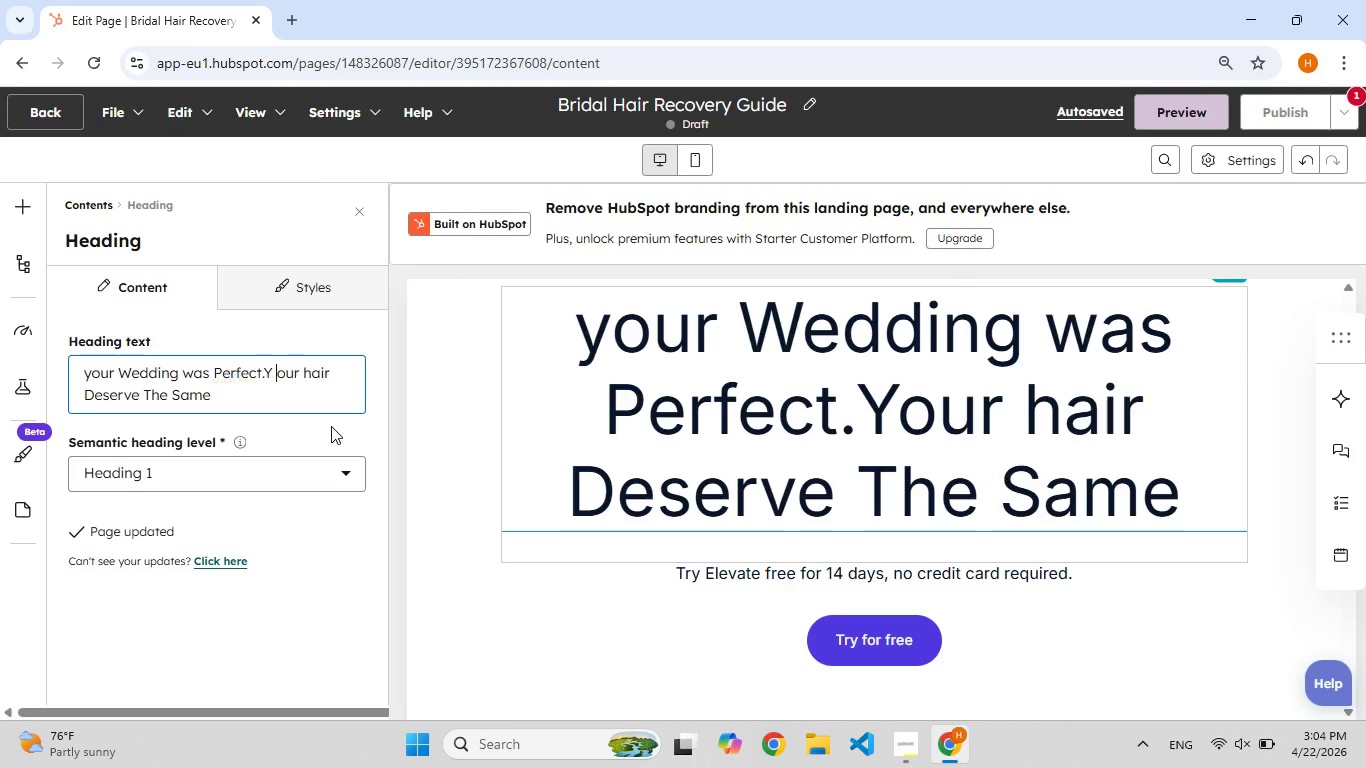 
key(Space)
 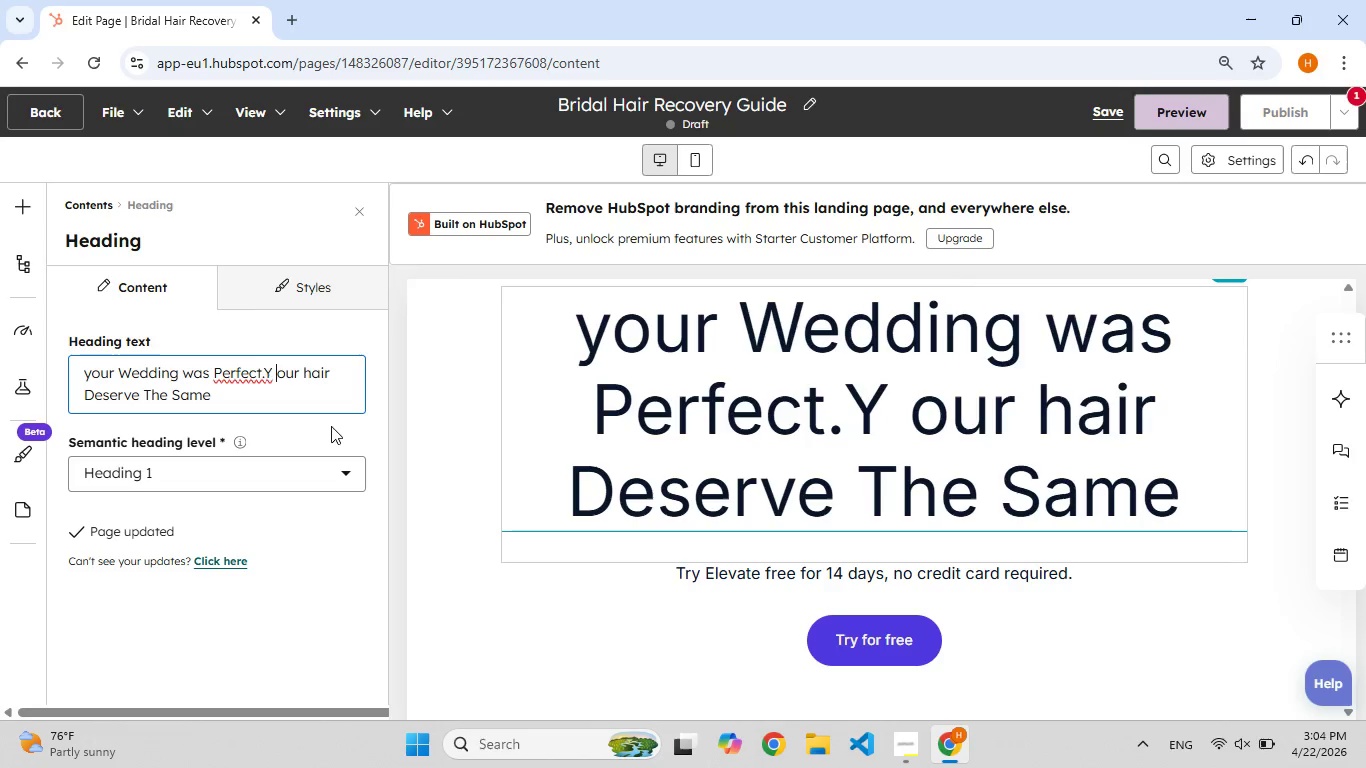 
key(F9)
 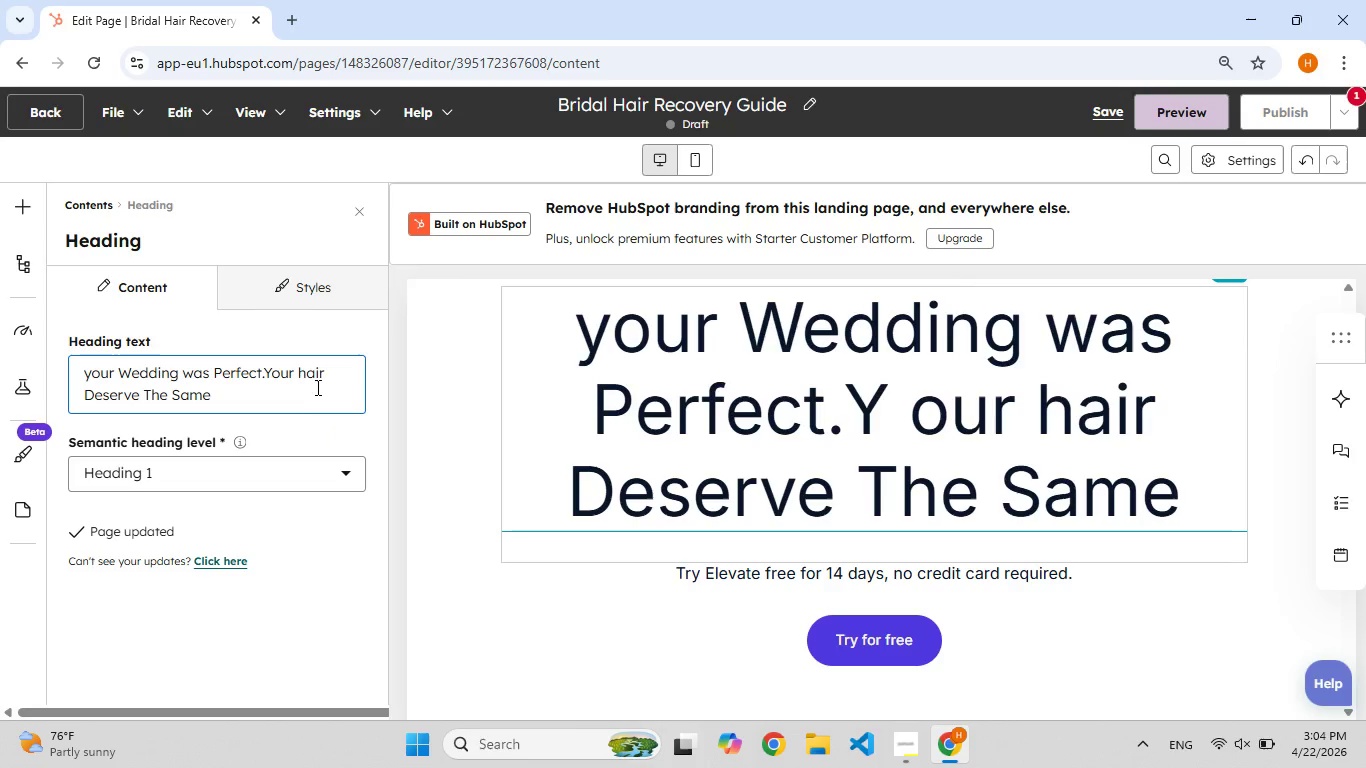 
key(Backspace)
 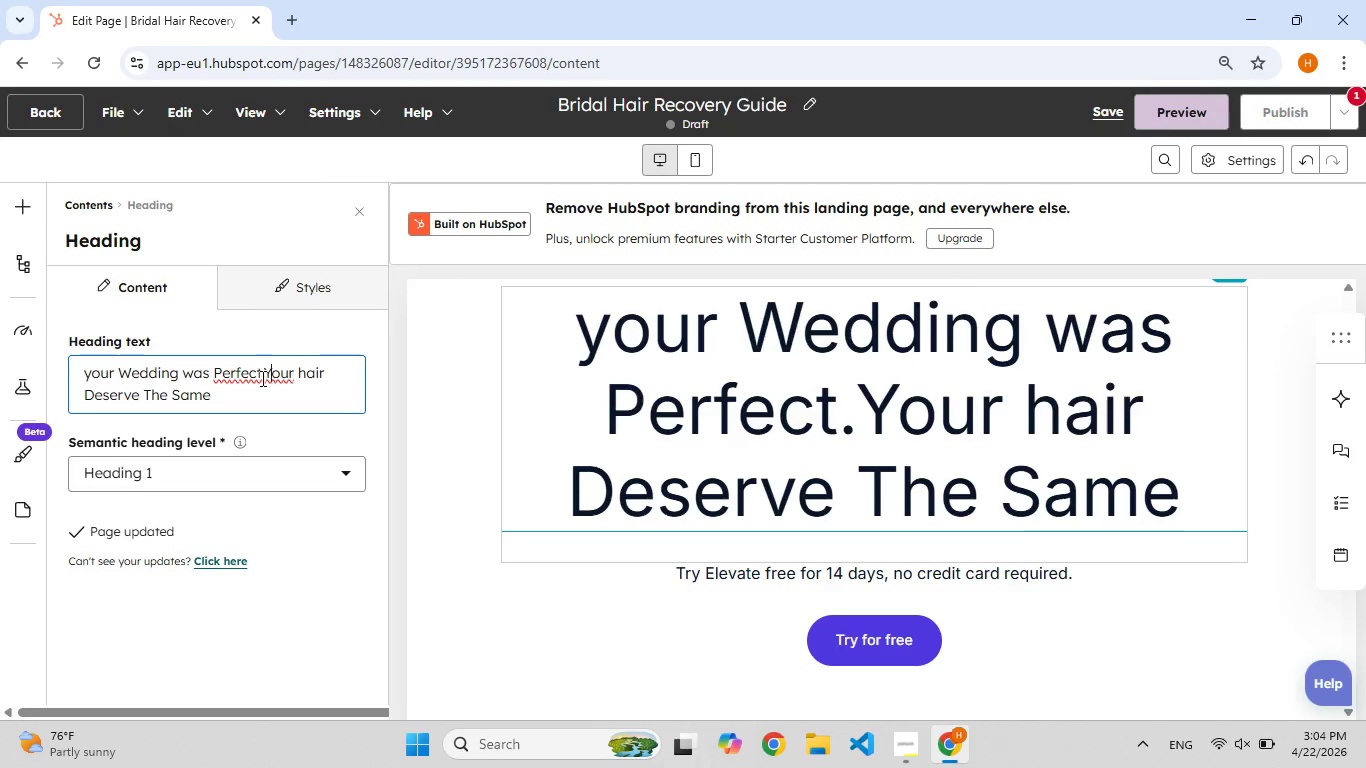 
left_click([261, 378])
 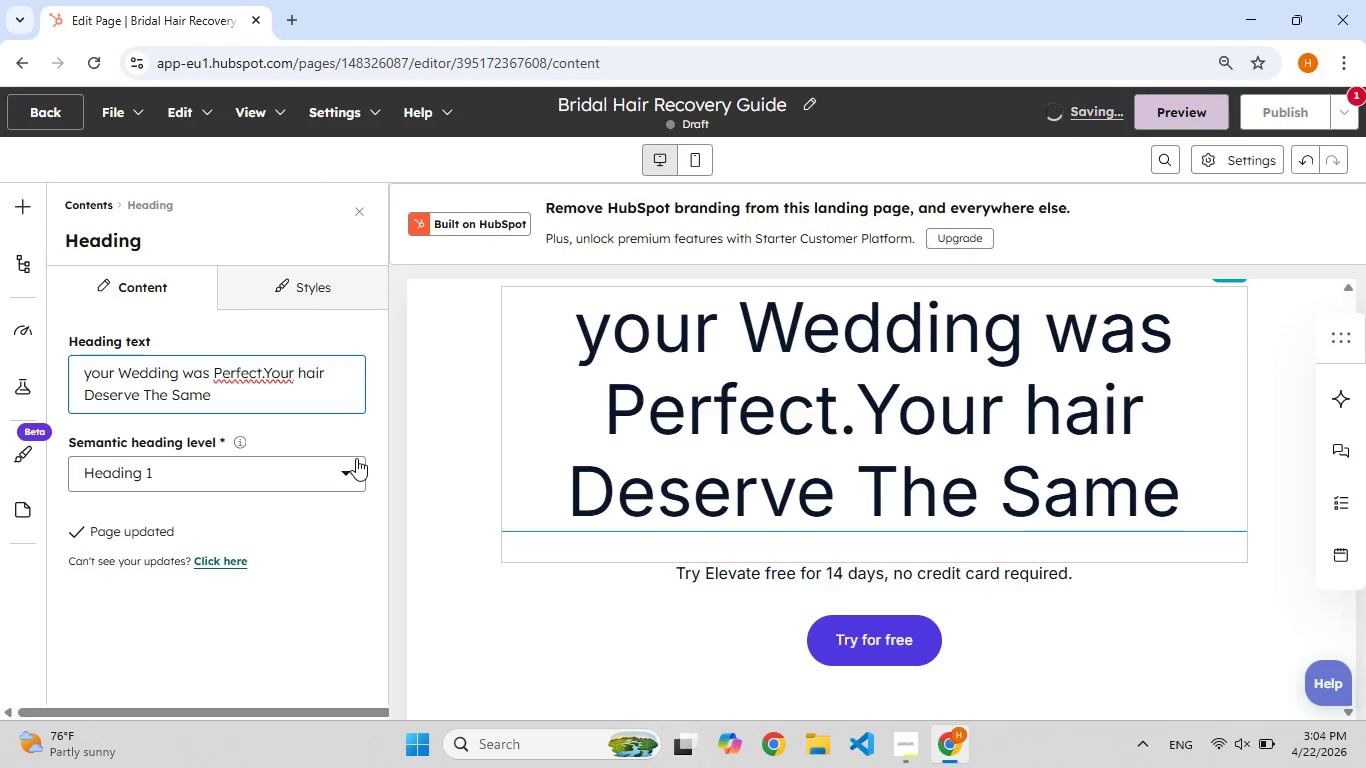 
key(ArrowRight)
 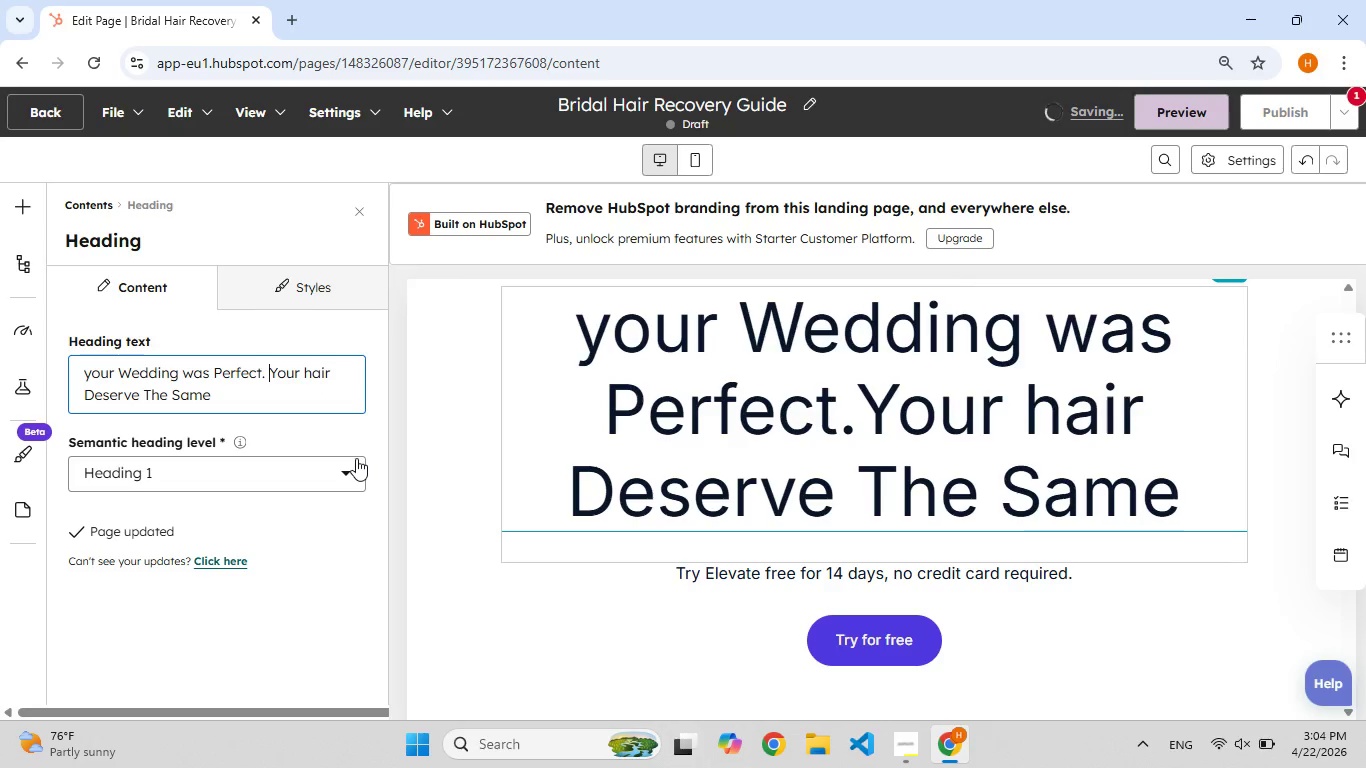 
key(Space)
 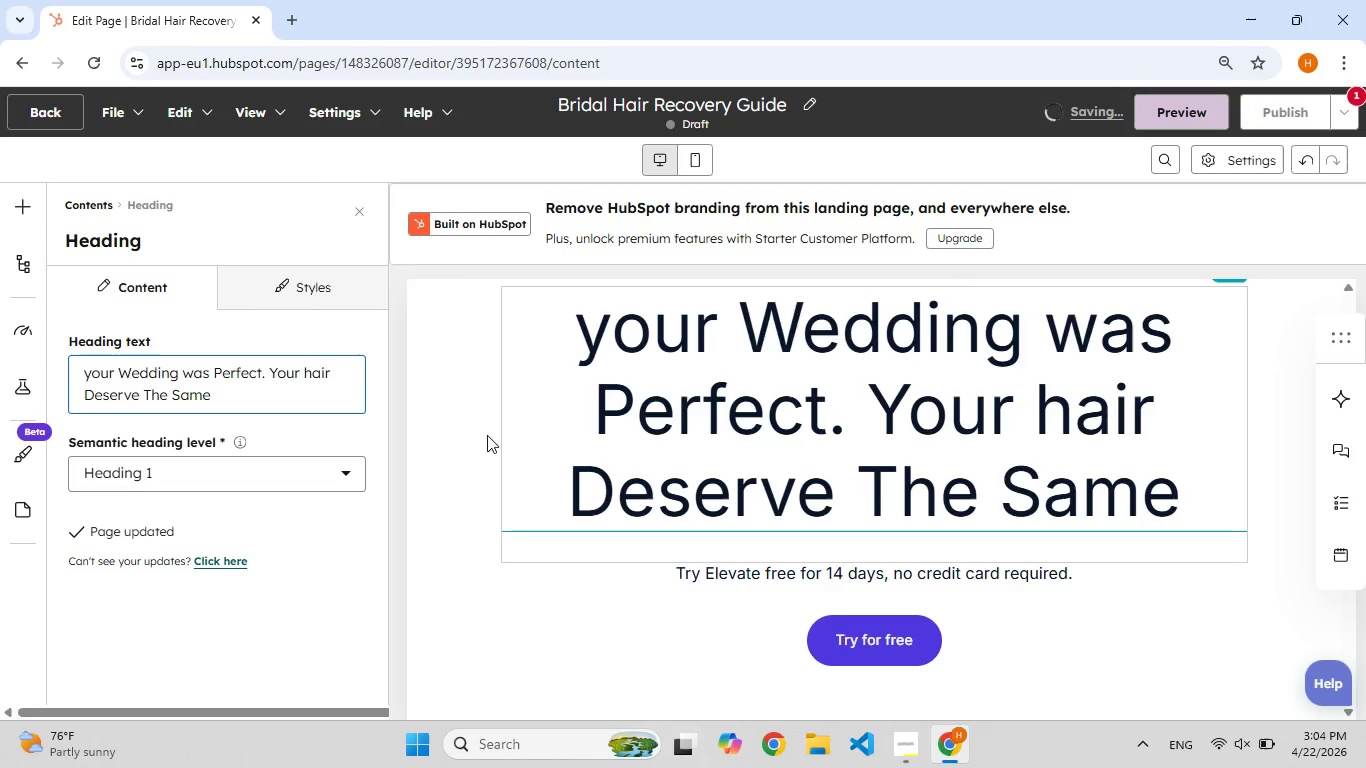 
wait(8.64)
 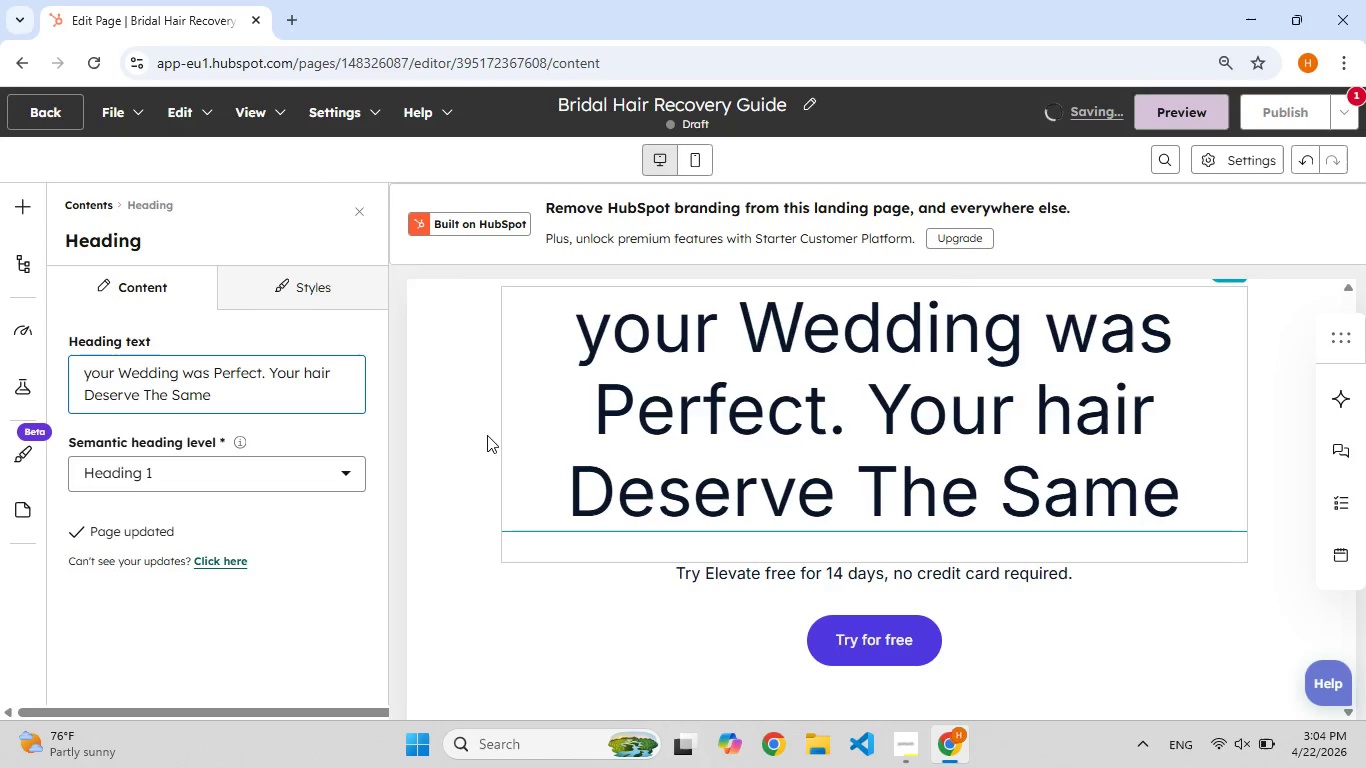 
left_click([205, 580])
 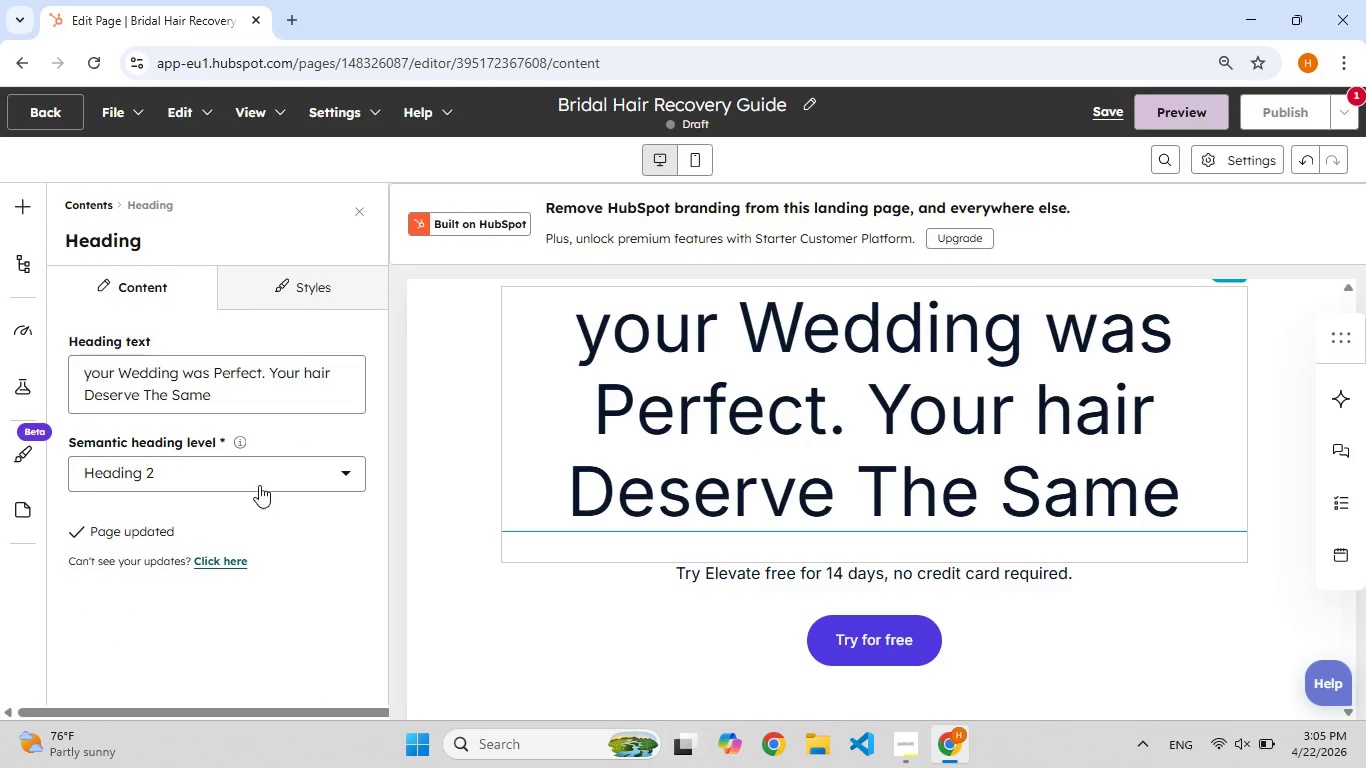 
left_click([261, 481])
 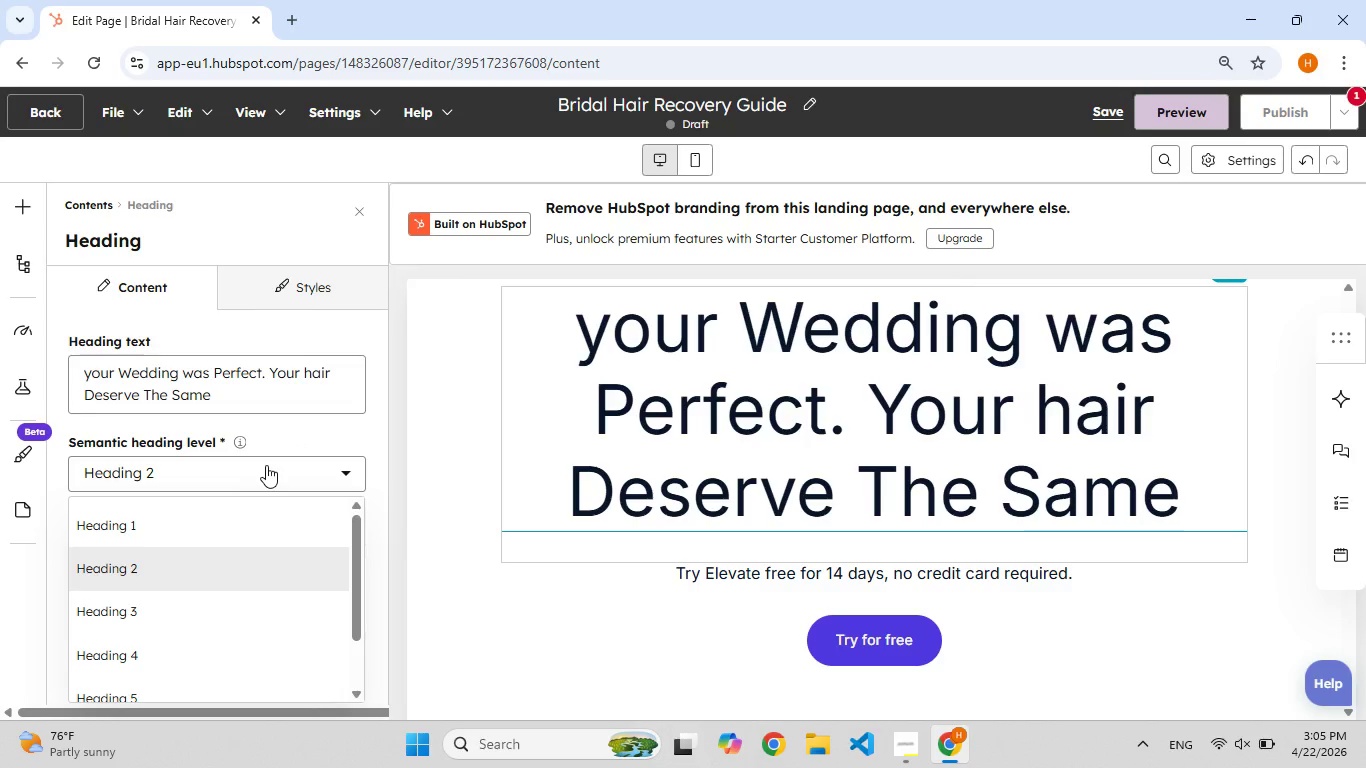 
scroll: coordinate [225, 550], scroll_direction: down, amount: 5.0
 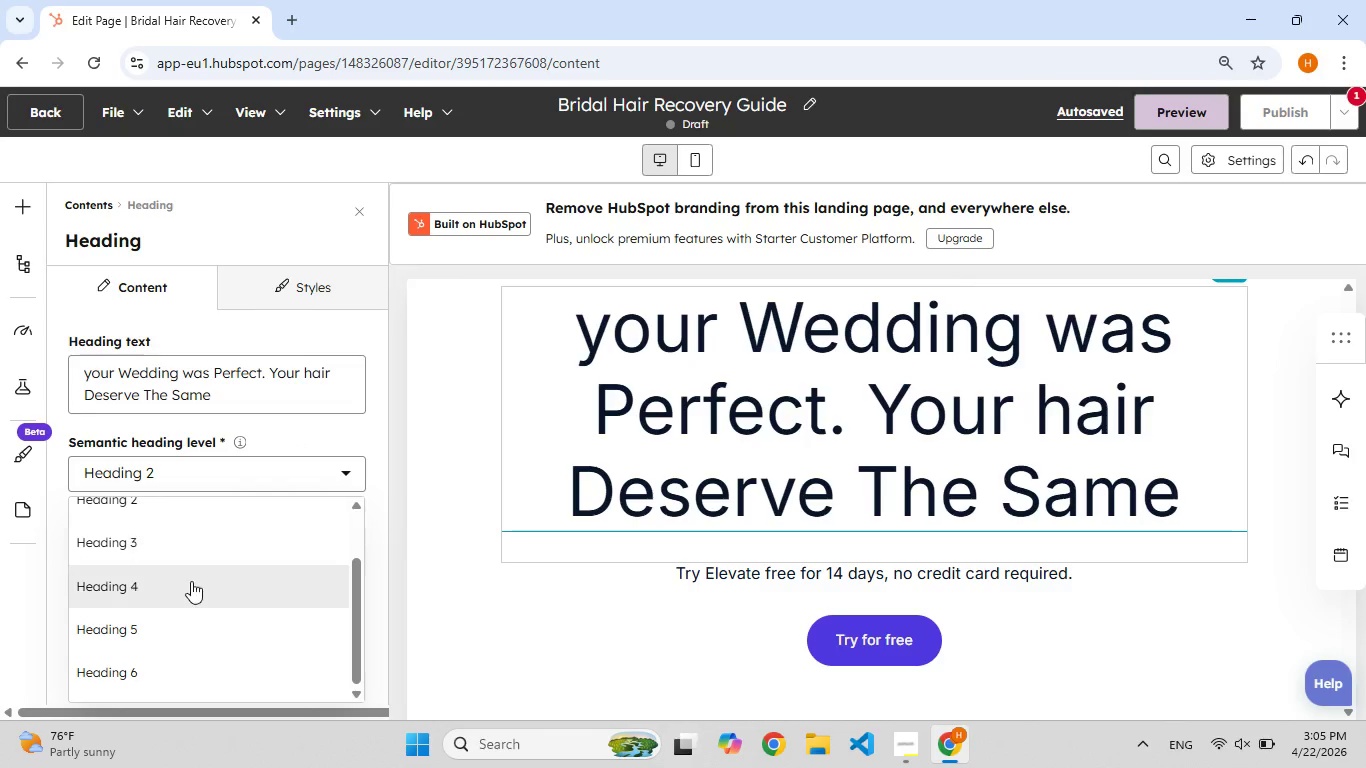 
left_click([187, 592])
 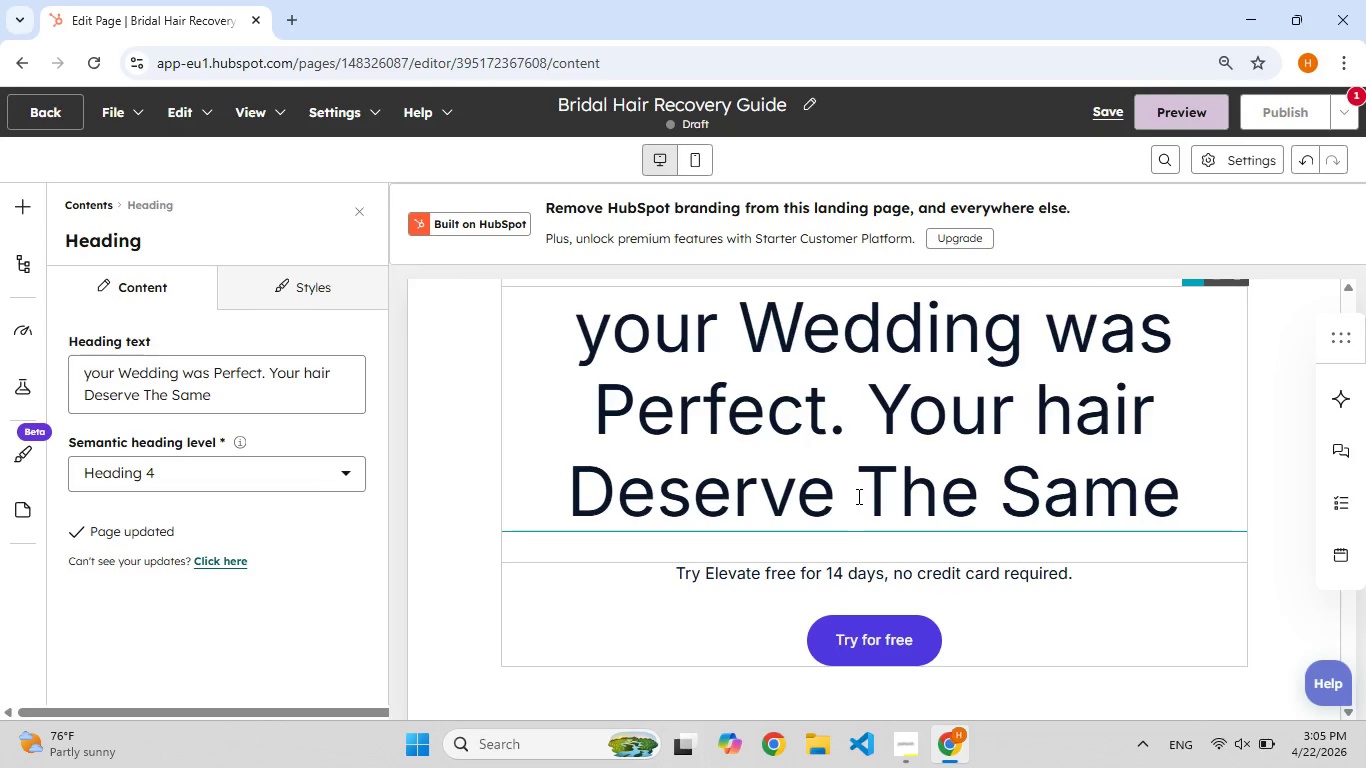 
left_click([857, 472])
 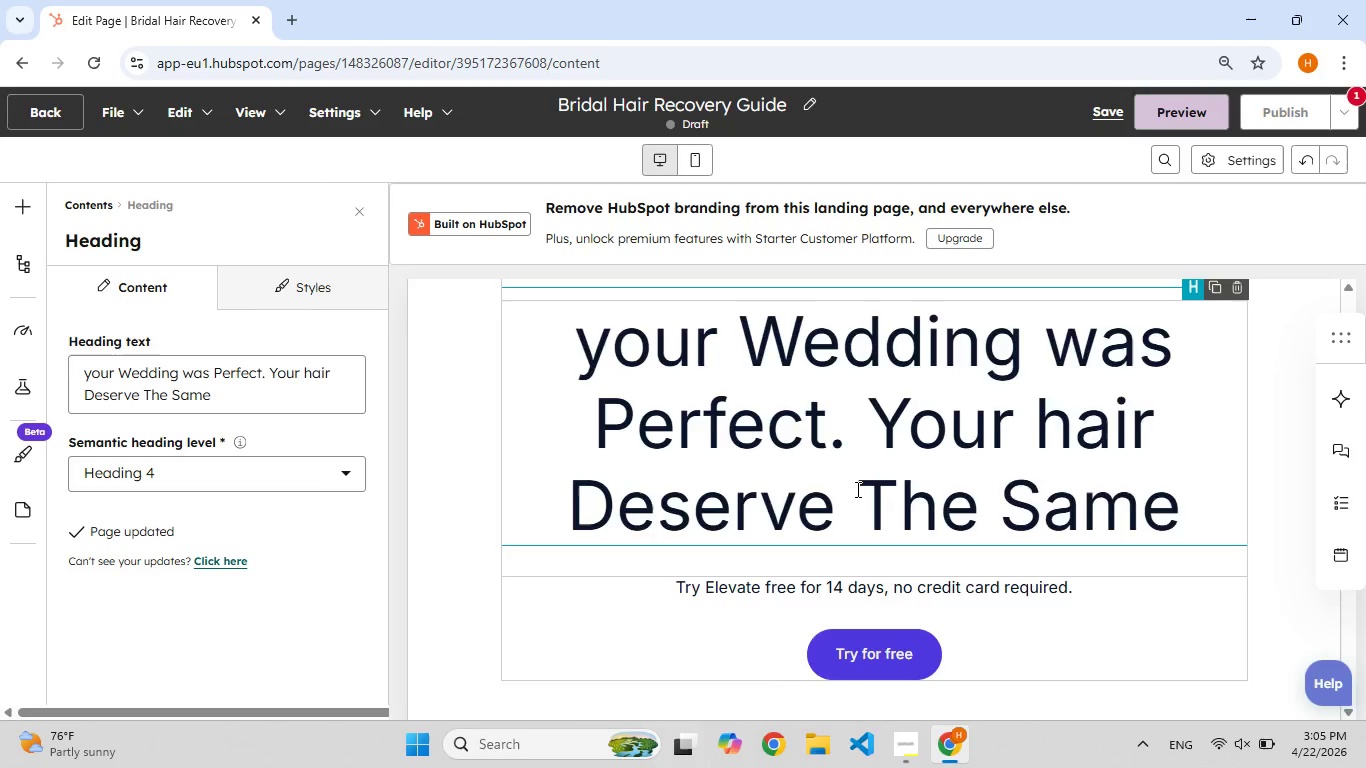 
scroll: coordinate [856, 489], scroll_direction: up, amount: 3.0
 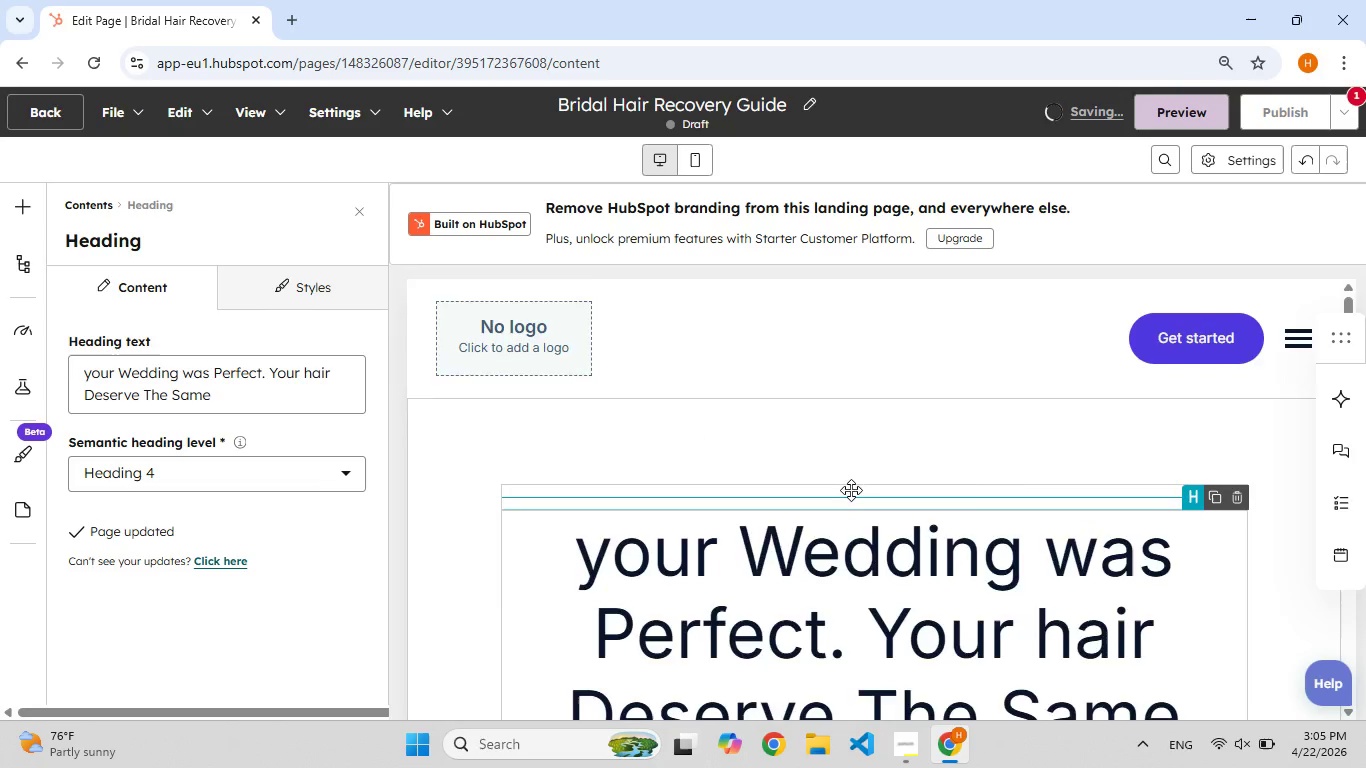 
scroll: coordinate [846, 495], scroll_direction: down, amount: 5.0
 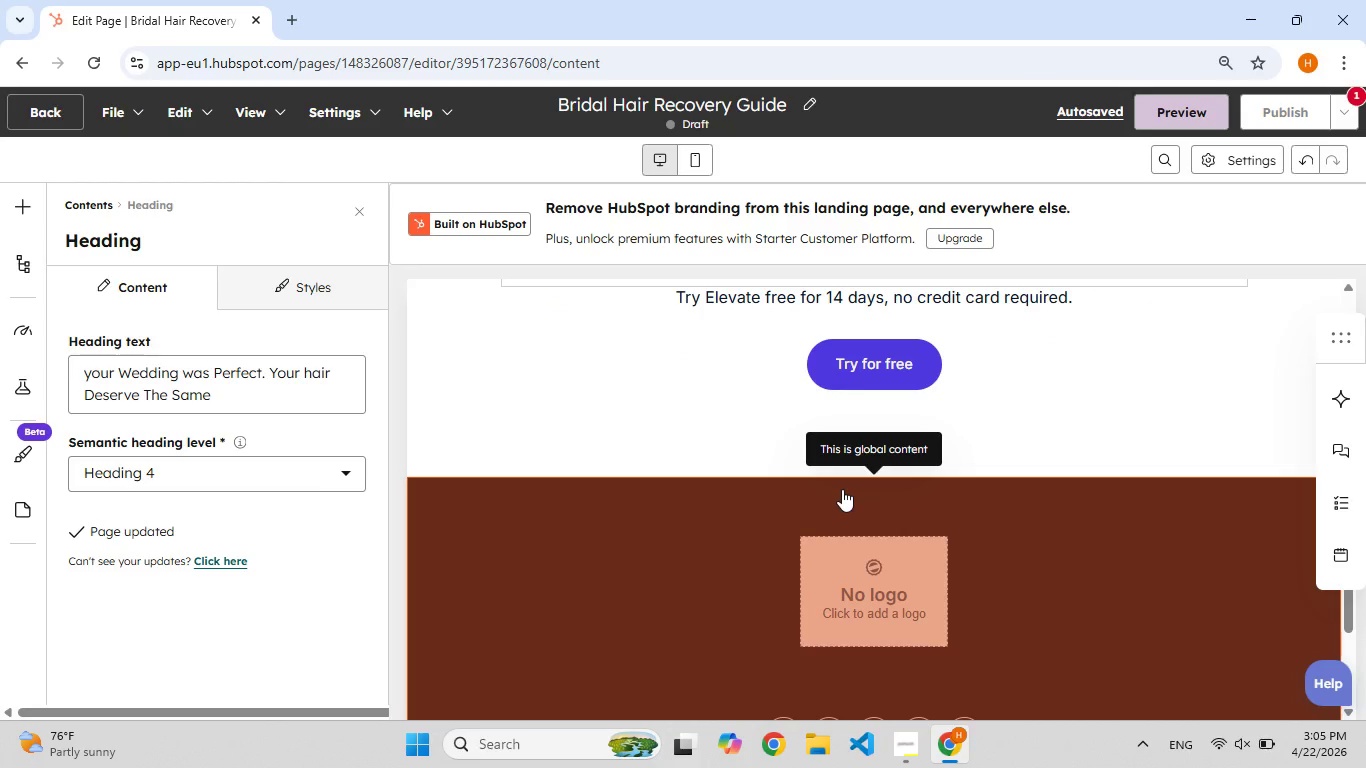 
scroll: coordinate [818, 407], scroll_direction: up, amount: 4.0
 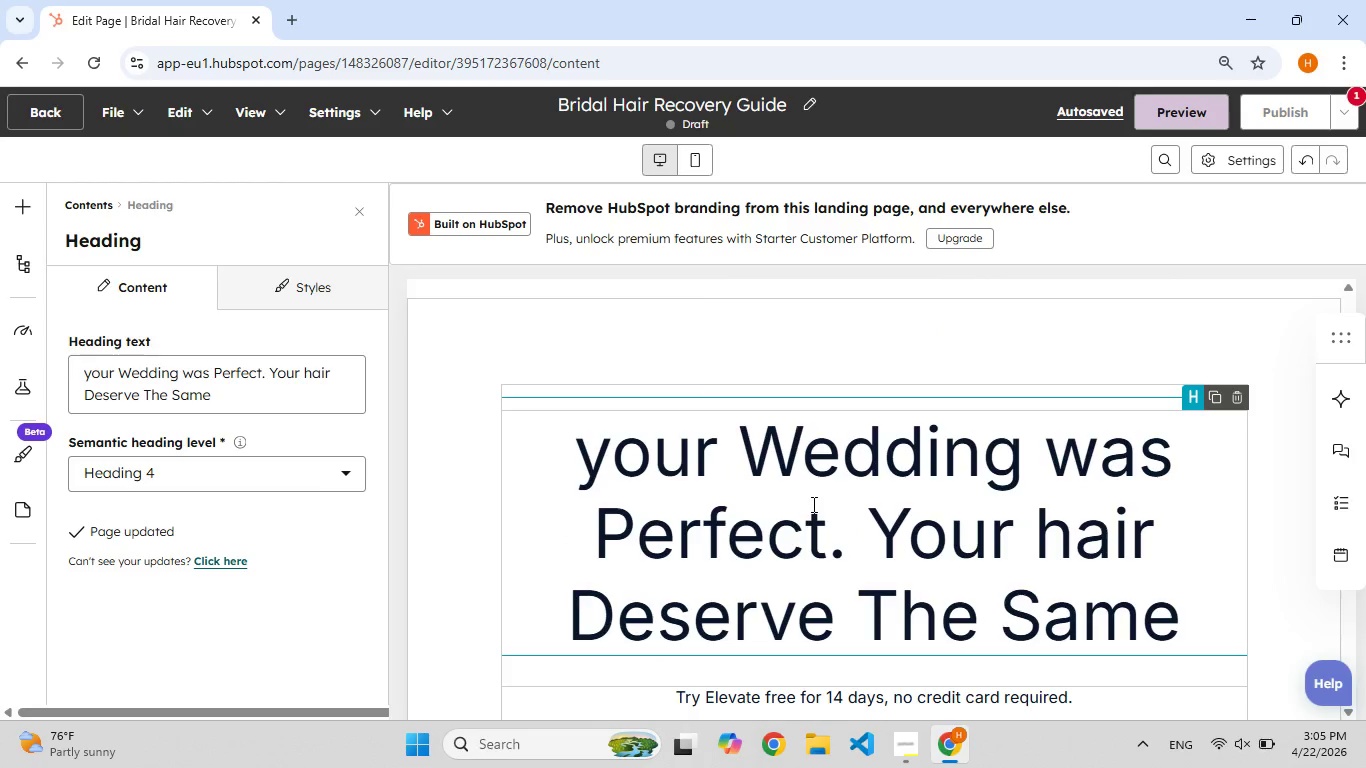 
left_click([812, 504])
 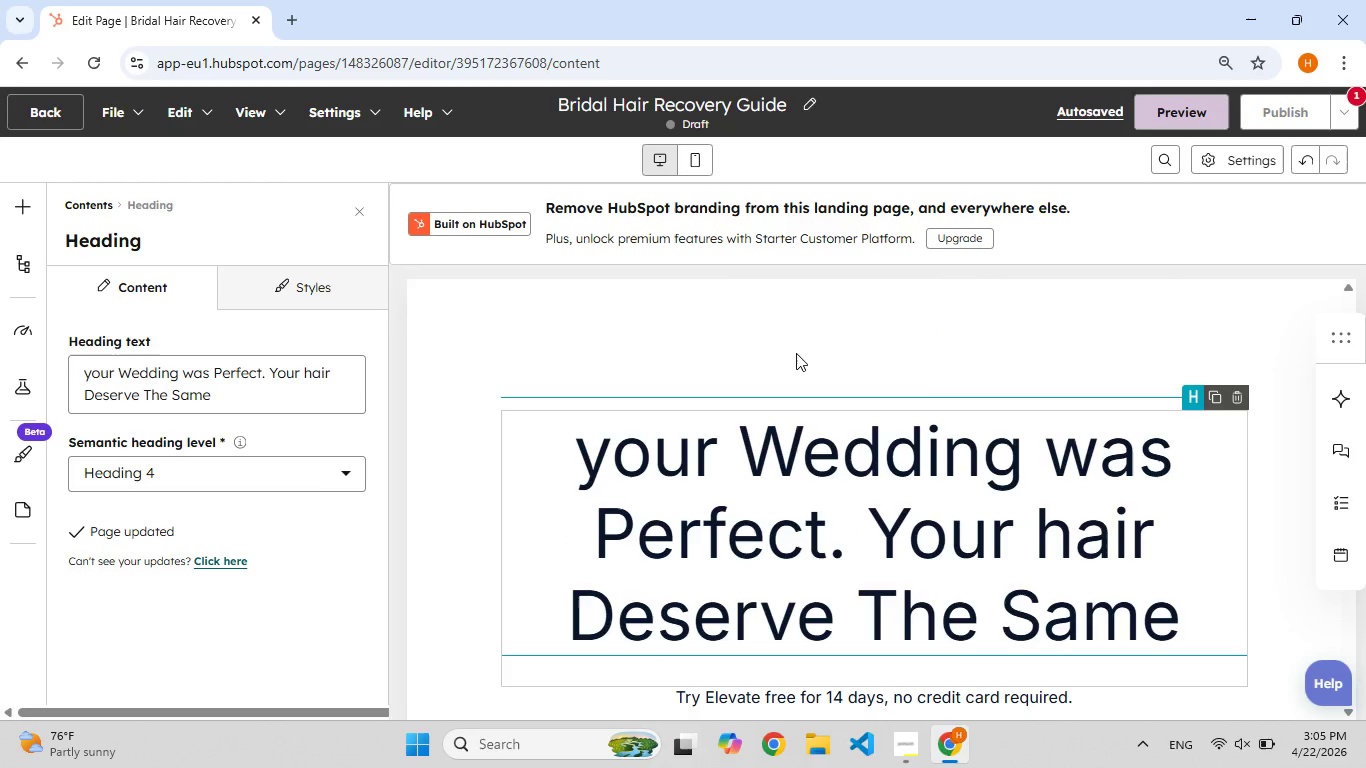 
scroll: coordinate [742, 346], scroll_direction: up, amount: 1.0
 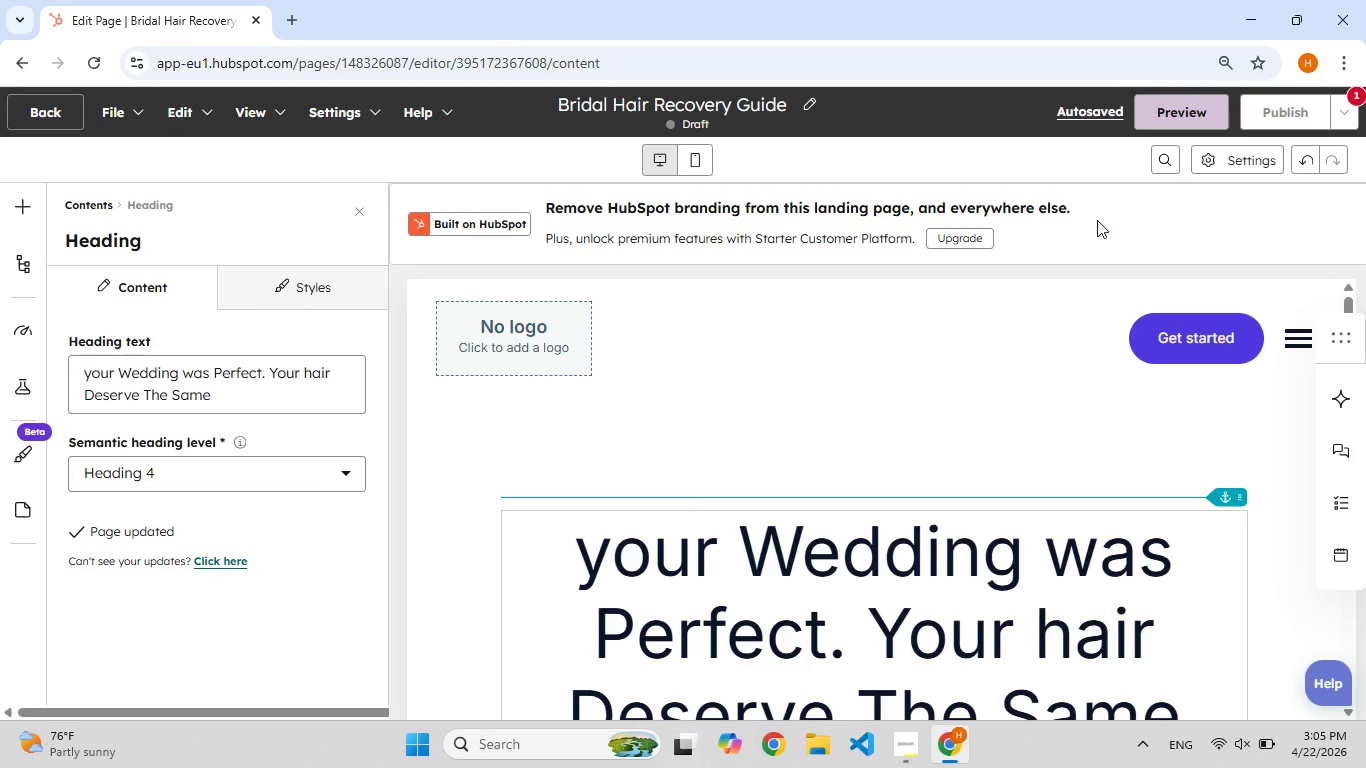 
wait(5.31)
 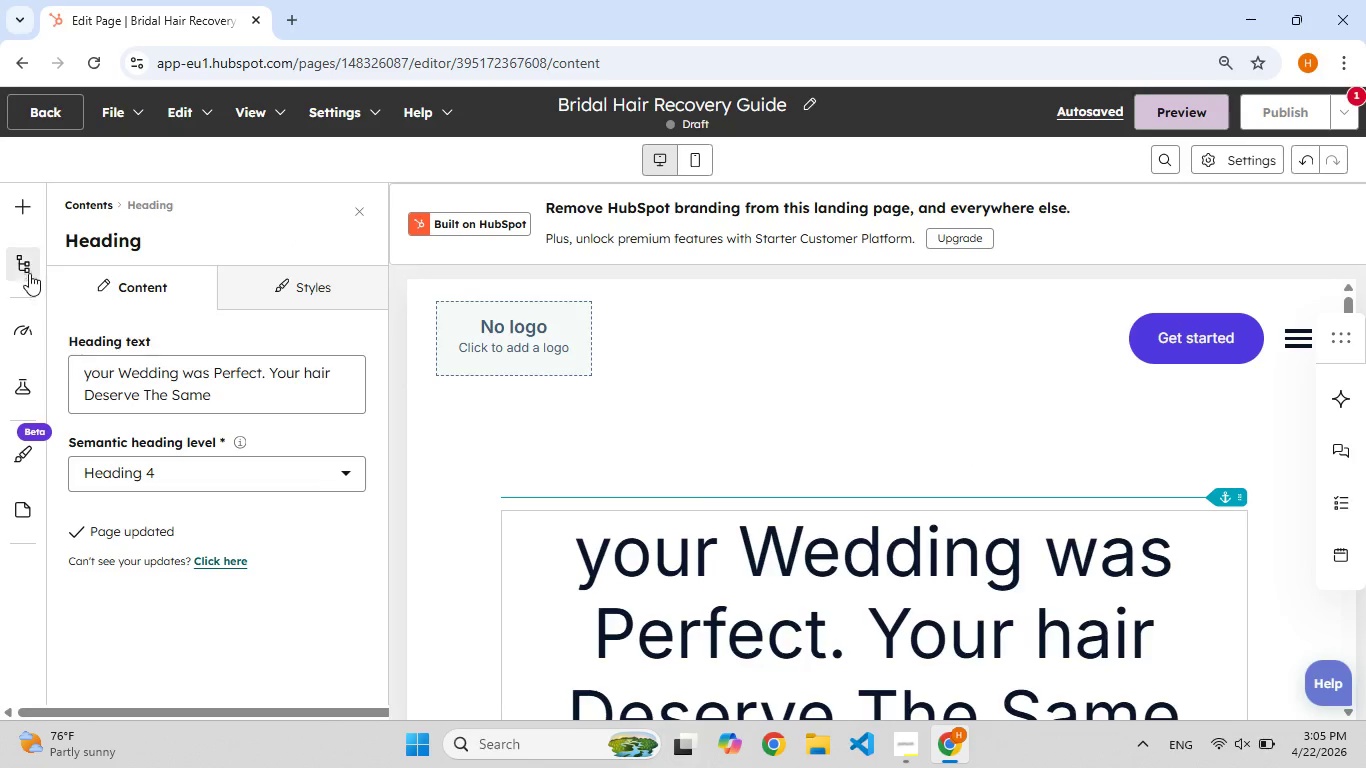 
left_click([1078, 119])
 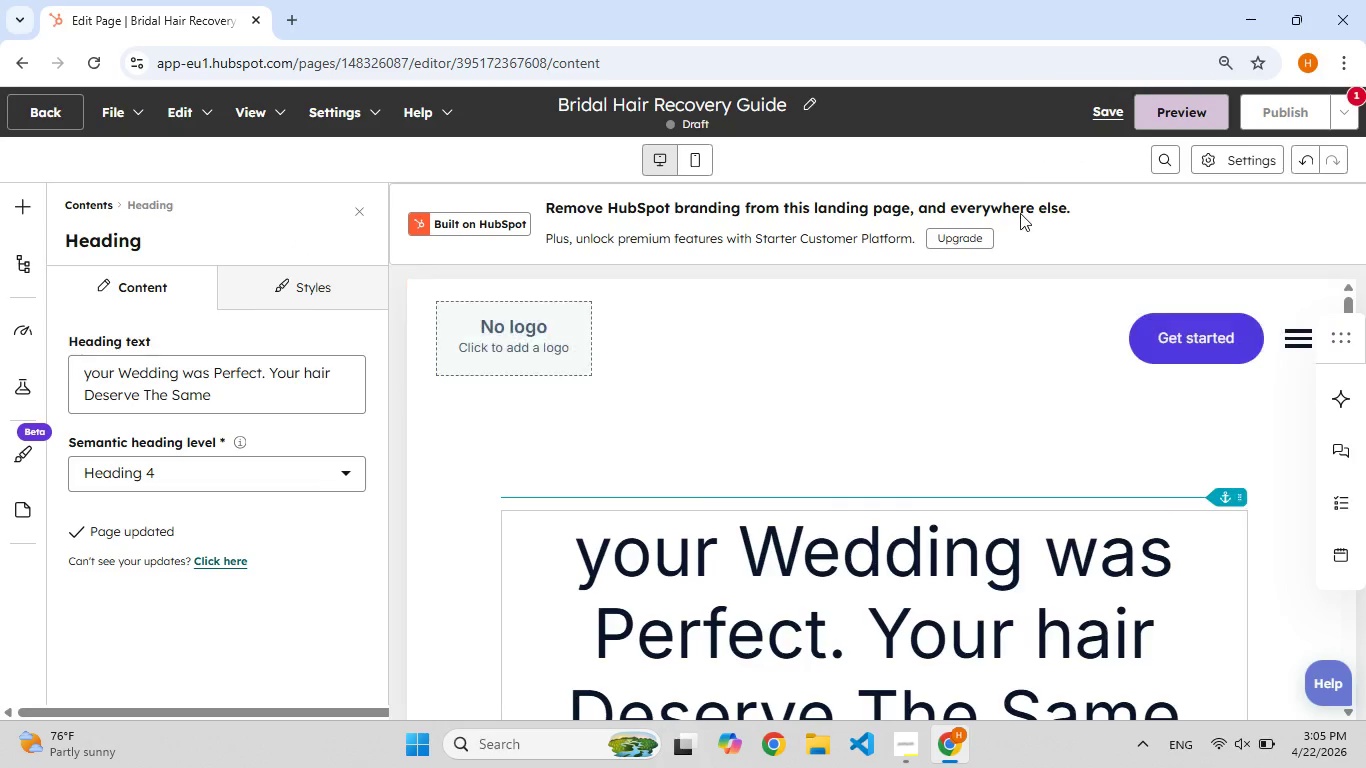 
left_click([1104, 107])
 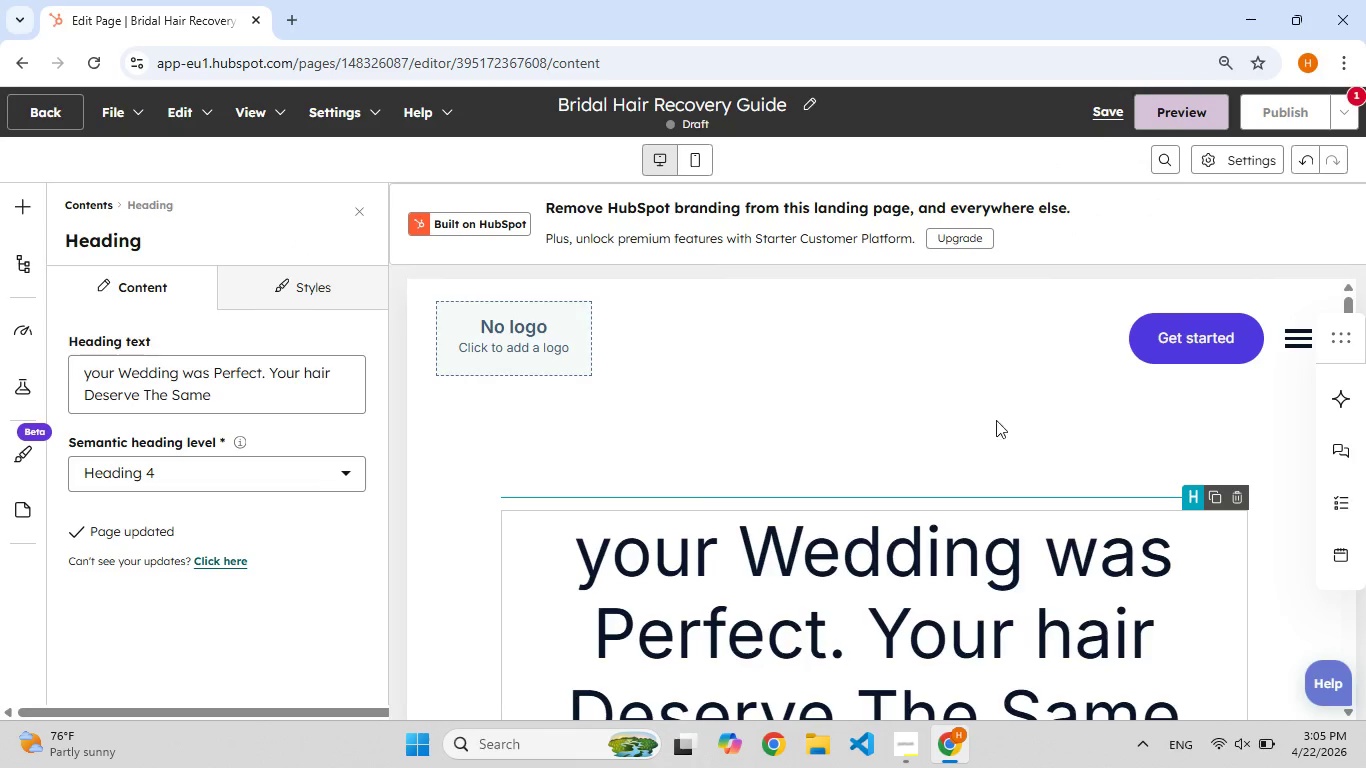 
scroll: coordinate [898, 387], scroll_direction: down, amount: 3.0
 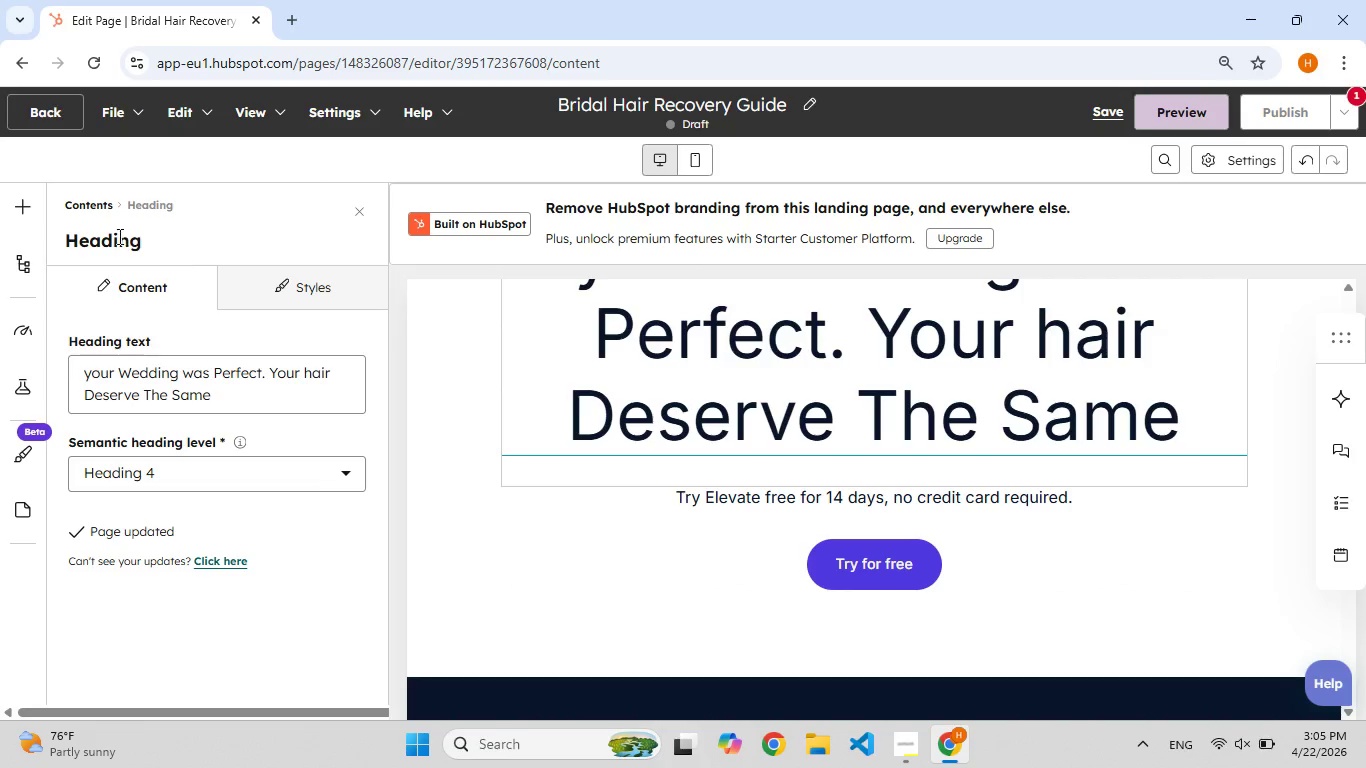 
left_click([12, 216])
 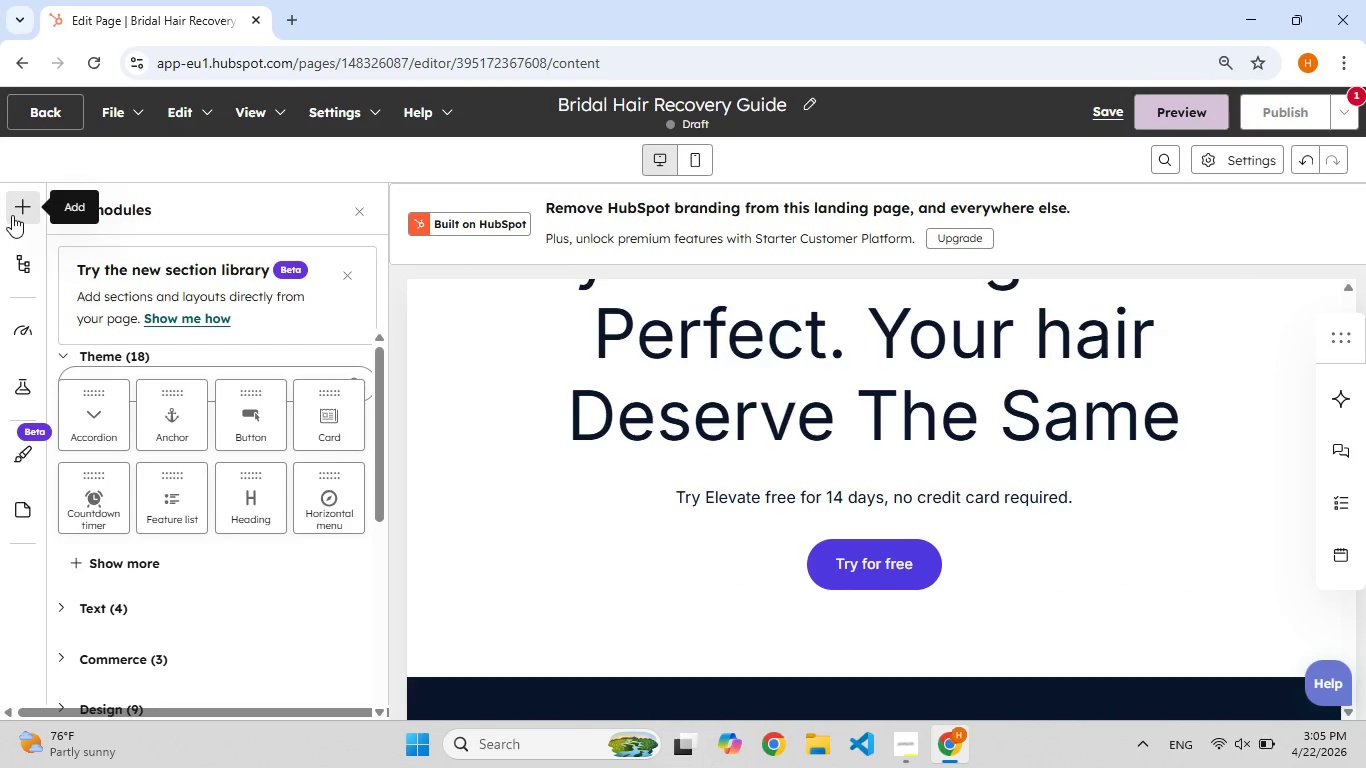 
wait(8.11)
 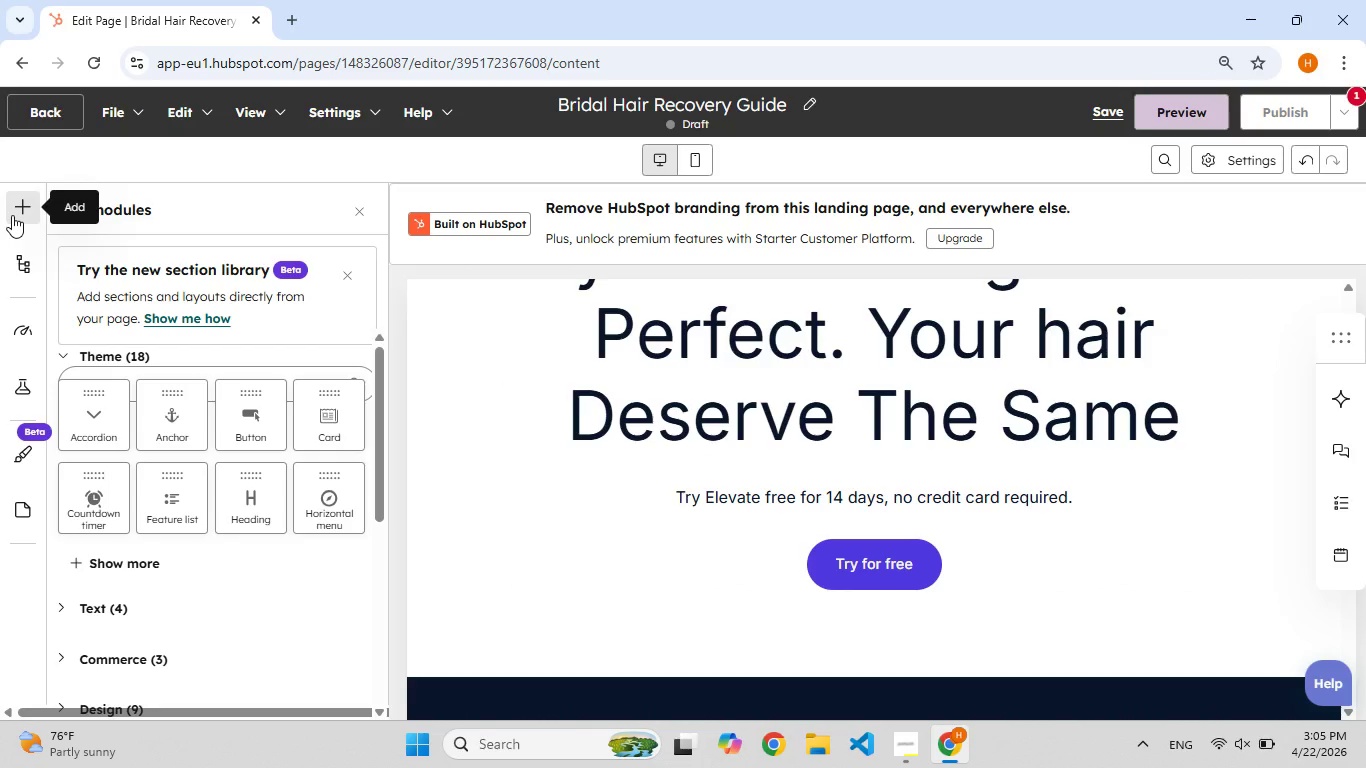 
scroll: coordinate [161, 590], scroll_direction: down, amount: 1.0
 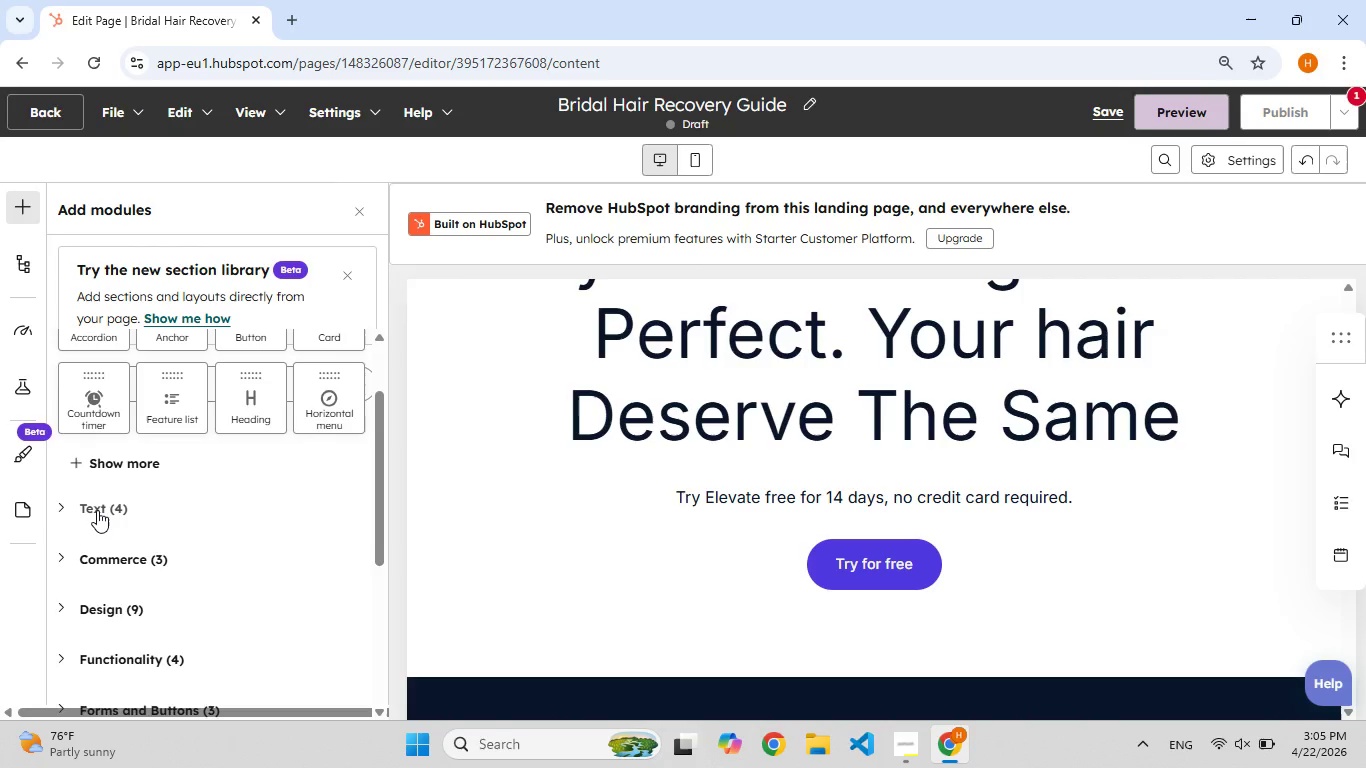 
left_click([97, 510])
 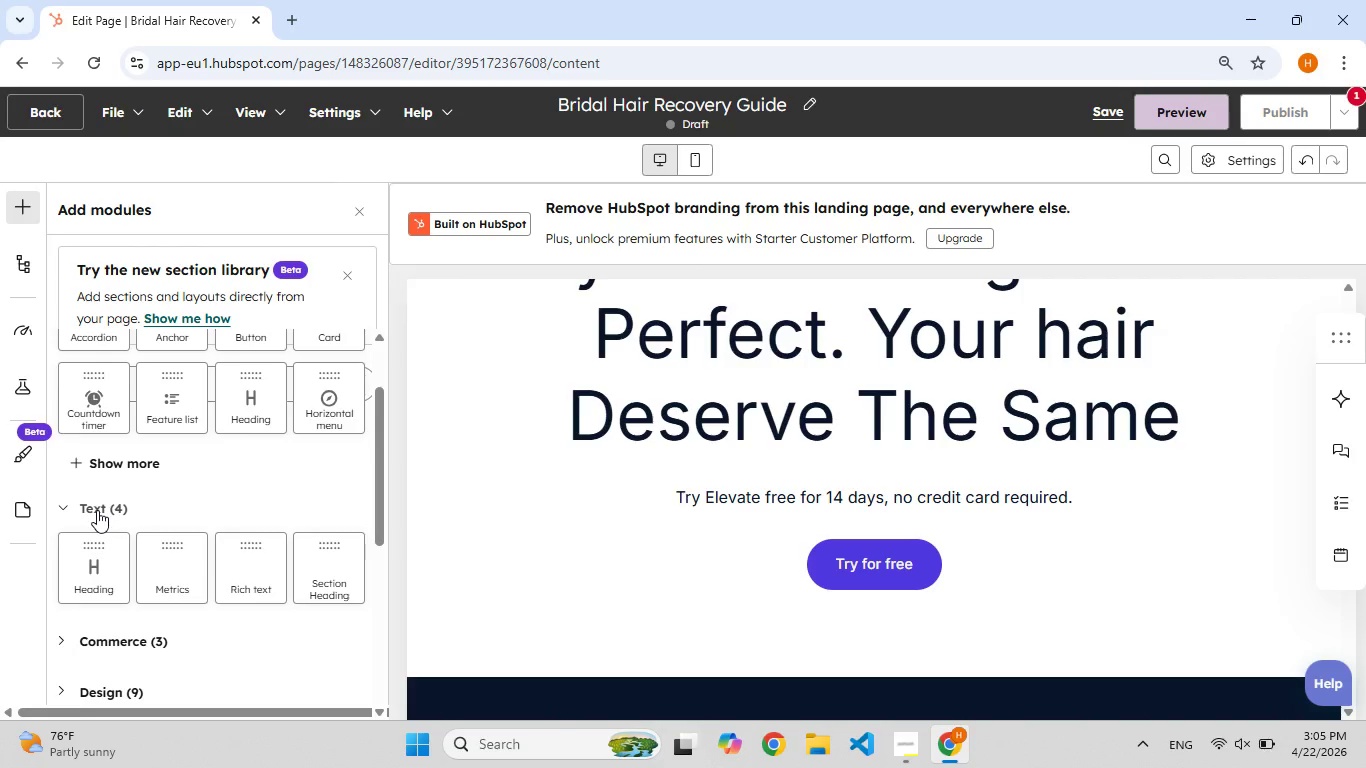 
scroll: coordinate [97, 510], scroll_direction: down, amount: 1.0
 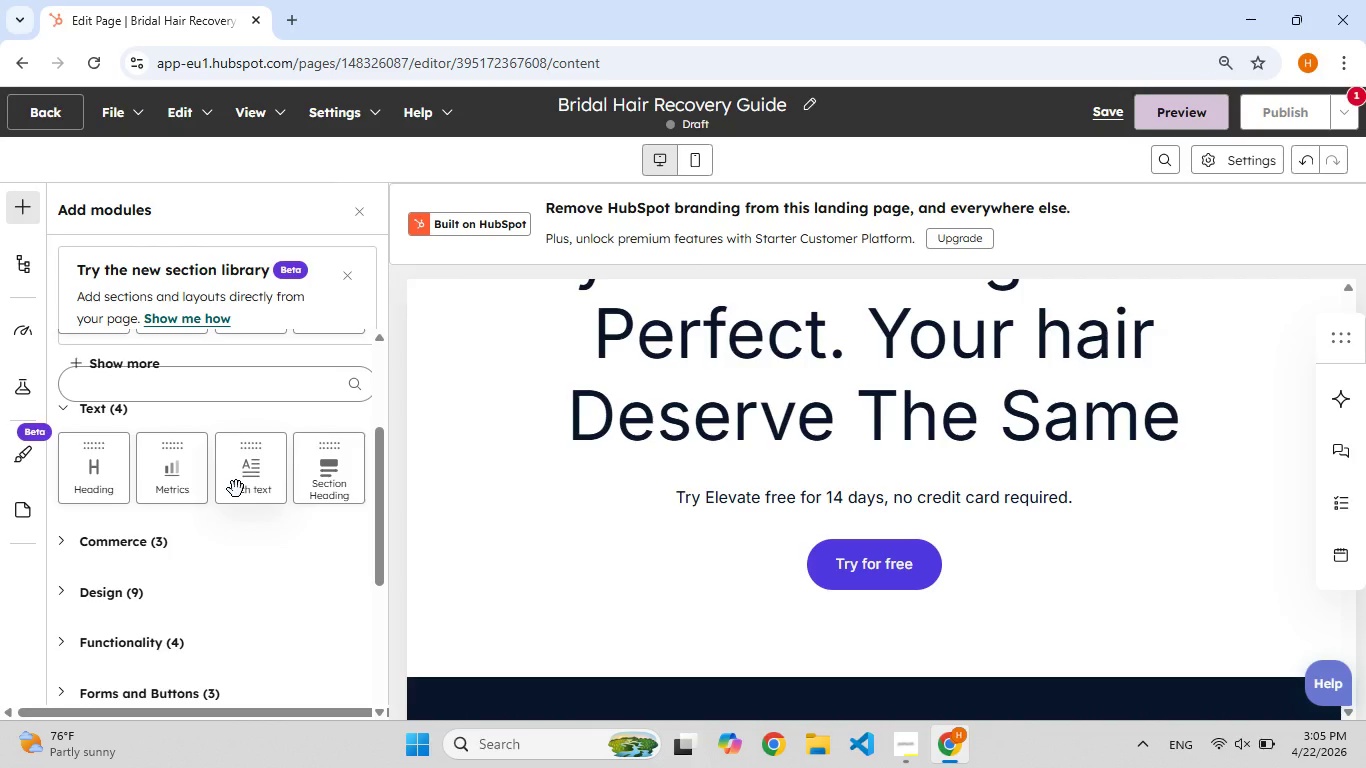 
left_click([236, 489])
 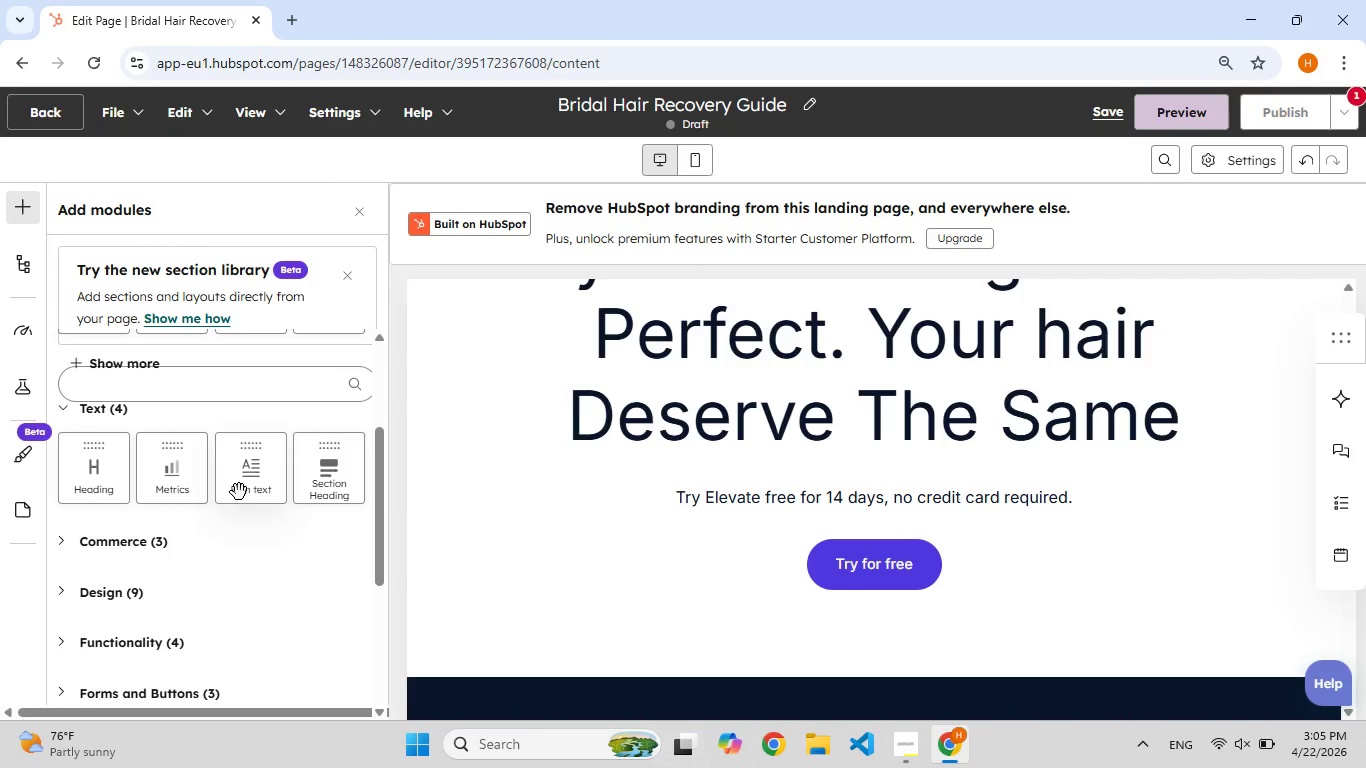 
left_click([239, 492])
 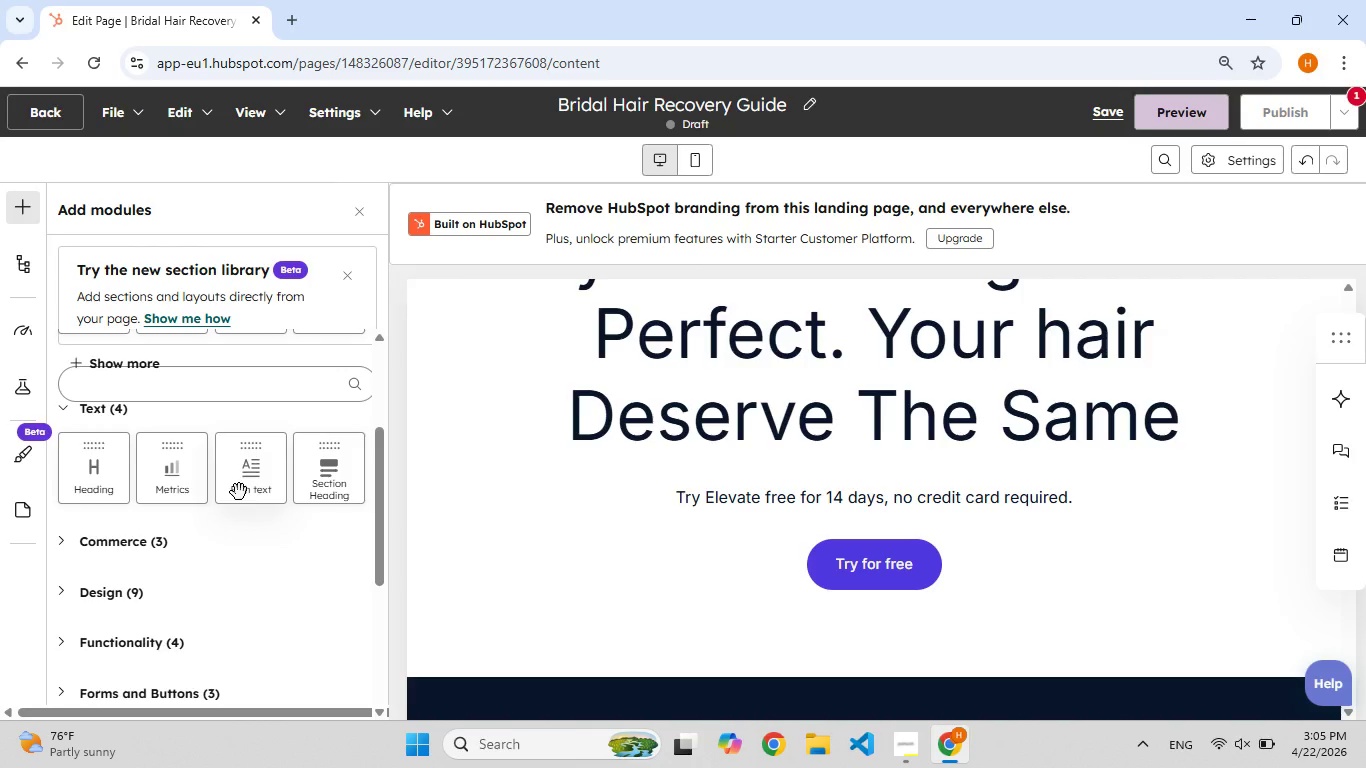 
scroll: coordinate [239, 492], scroll_direction: down, amount: 1.0
 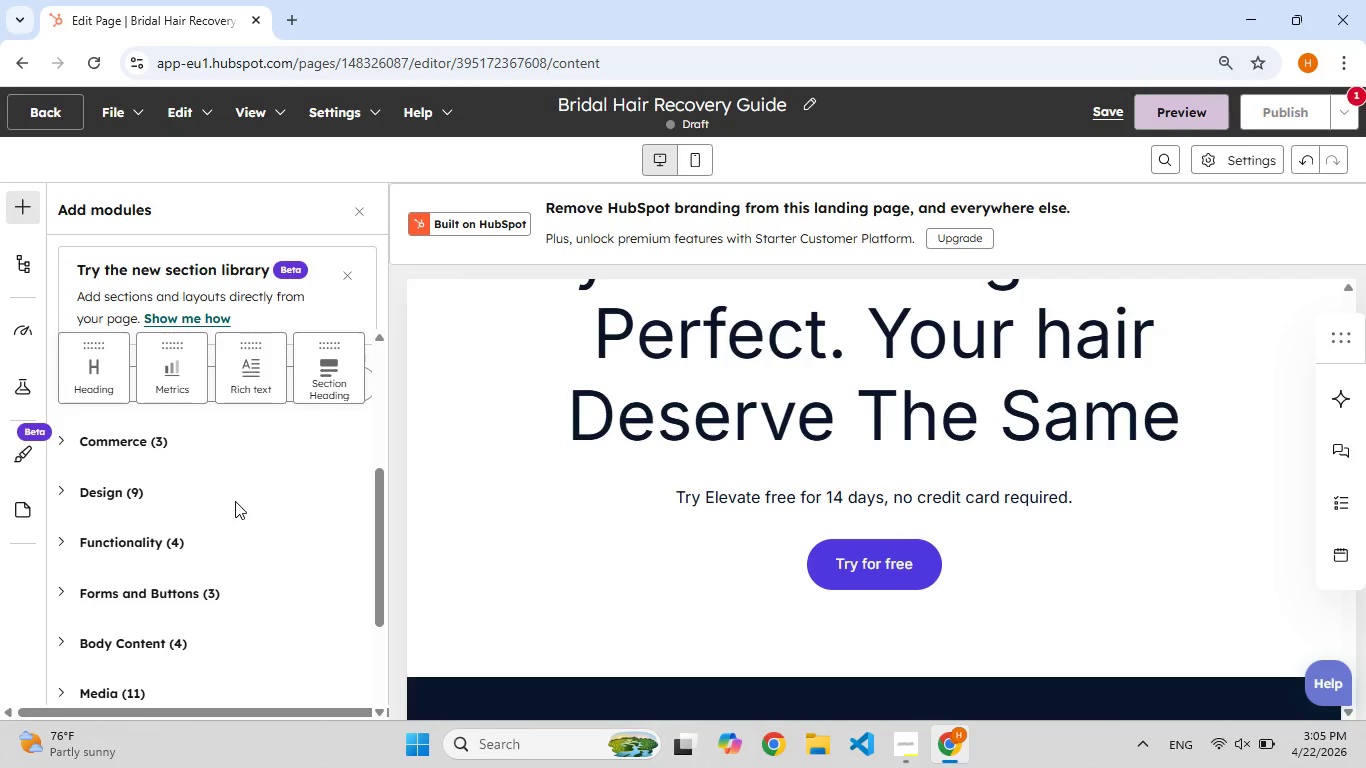 
scroll: coordinate [235, 501], scroll_direction: up, amount: 8.0
 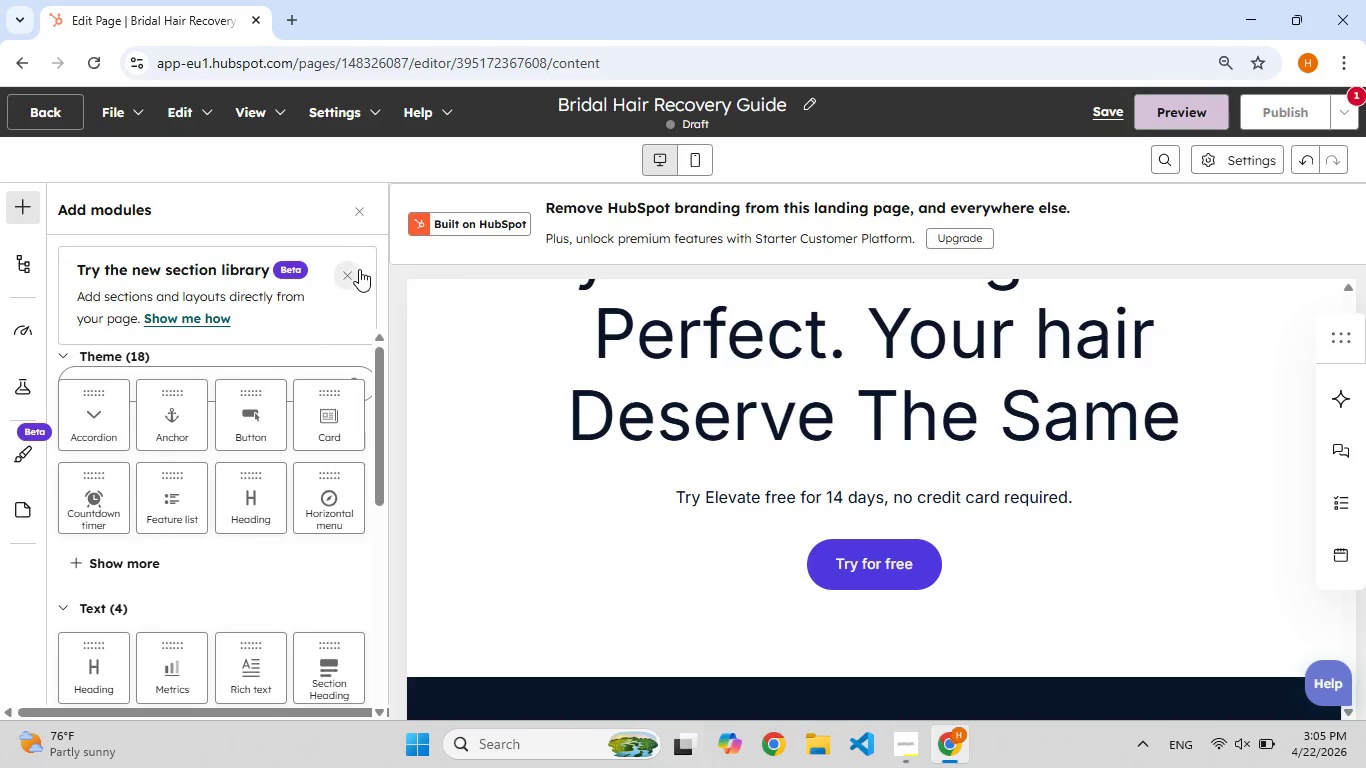 
left_click([358, 271])
 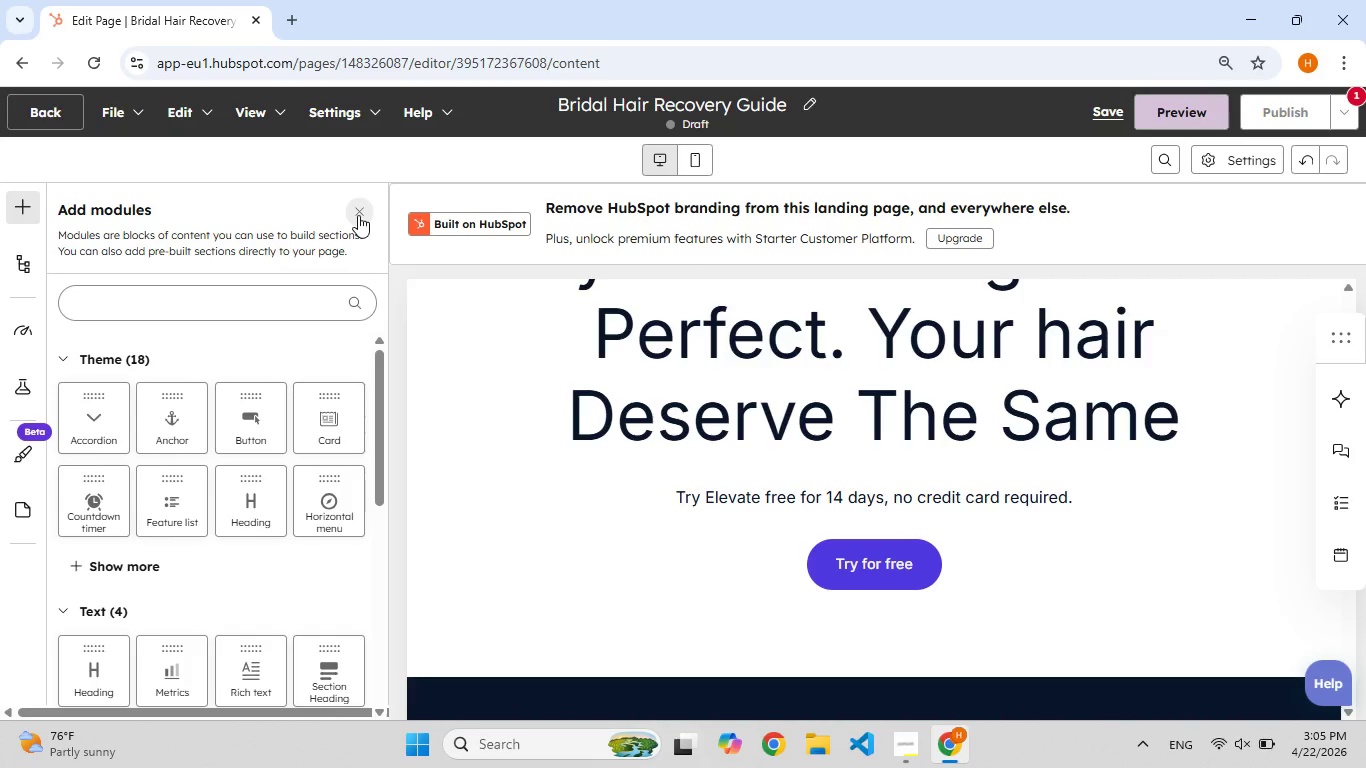 
left_click([358, 215])
 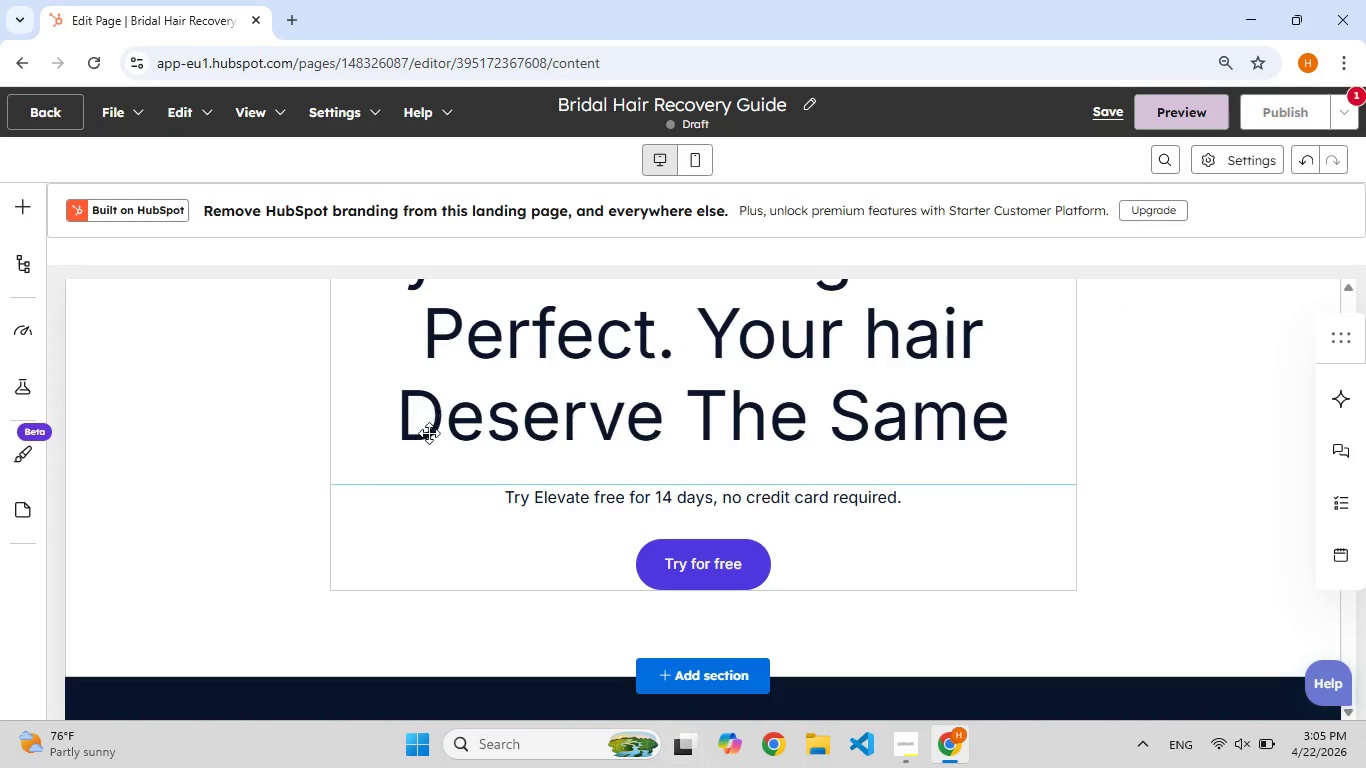 
scroll: coordinate [429, 433], scroll_direction: up, amount: 8.0
 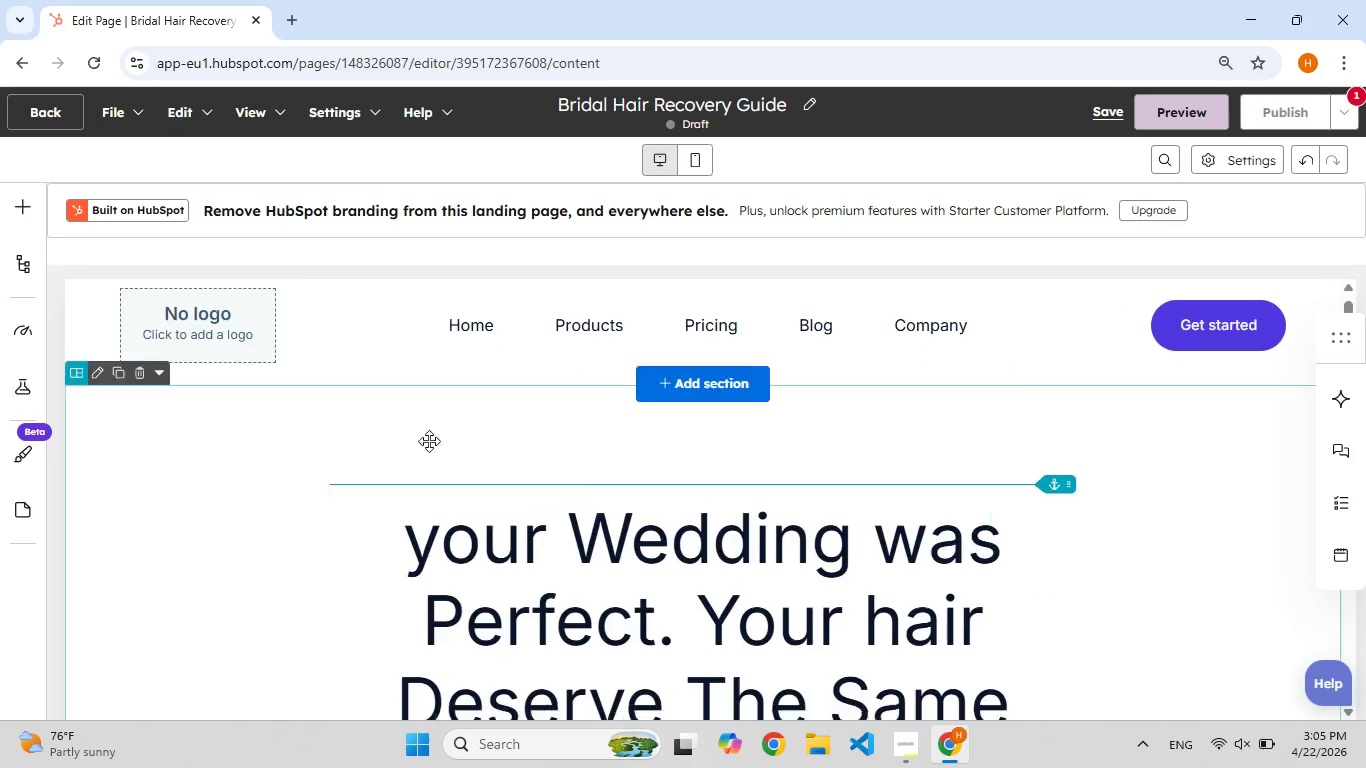 
scroll: coordinate [429, 446], scroll_direction: down, amount: 3.0
 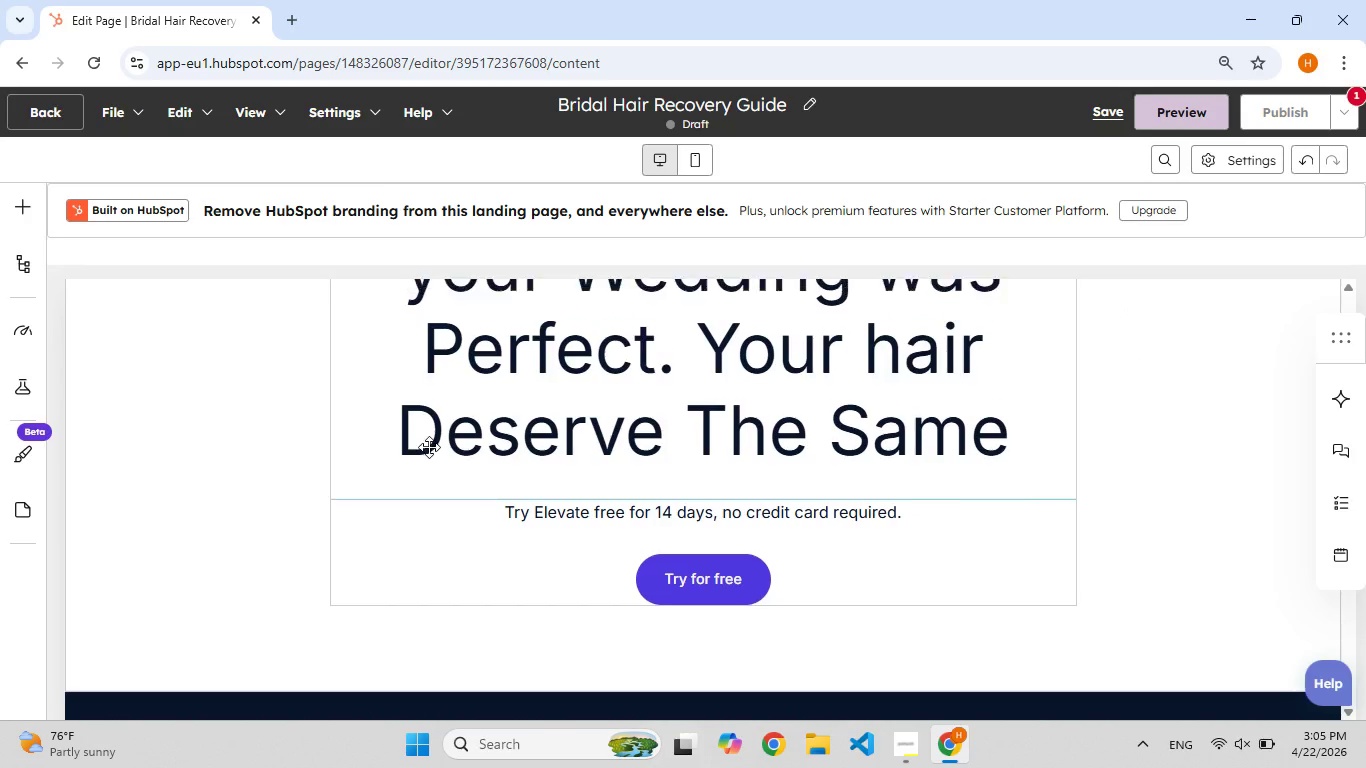 
scroll: coordinate [429, 447], scroll_direction: up, amount: 3.0
 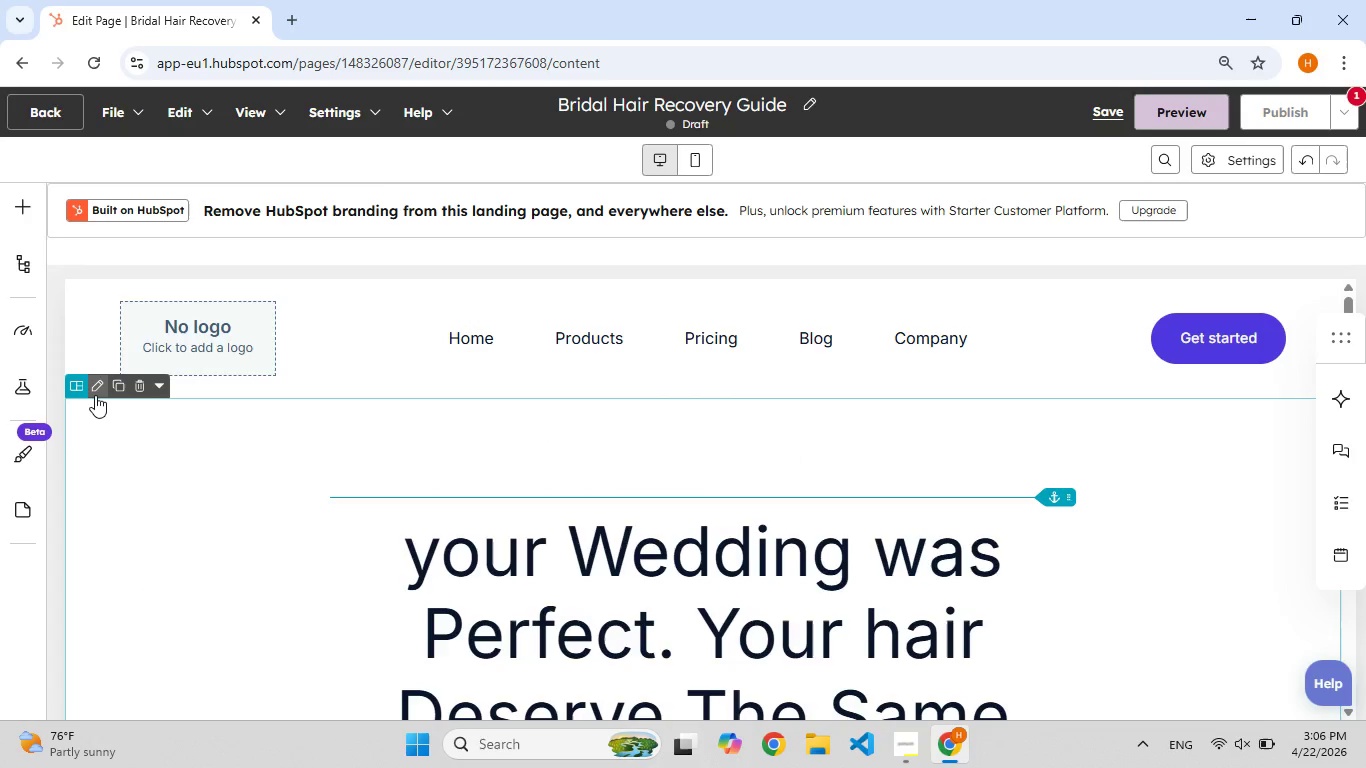 
left_click([94, 391])
 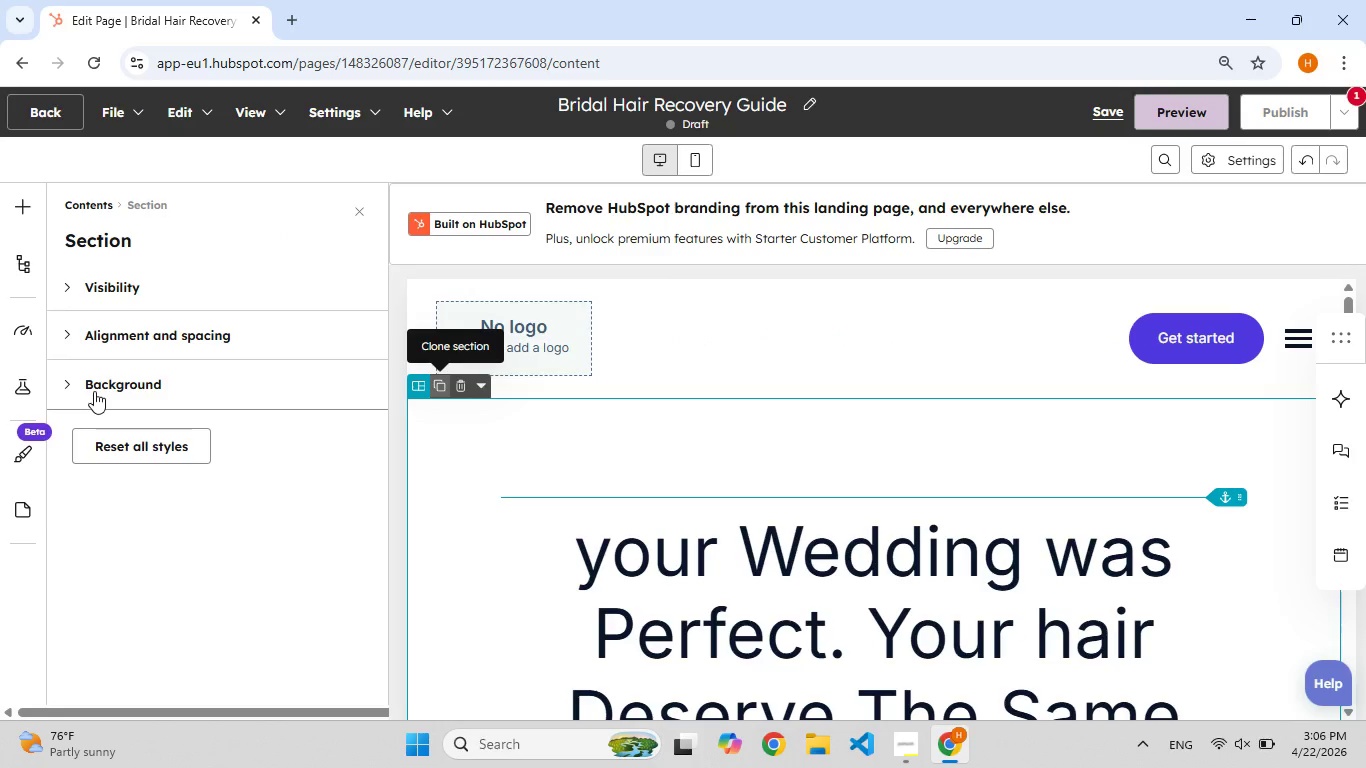 
left_click([829, 399])
 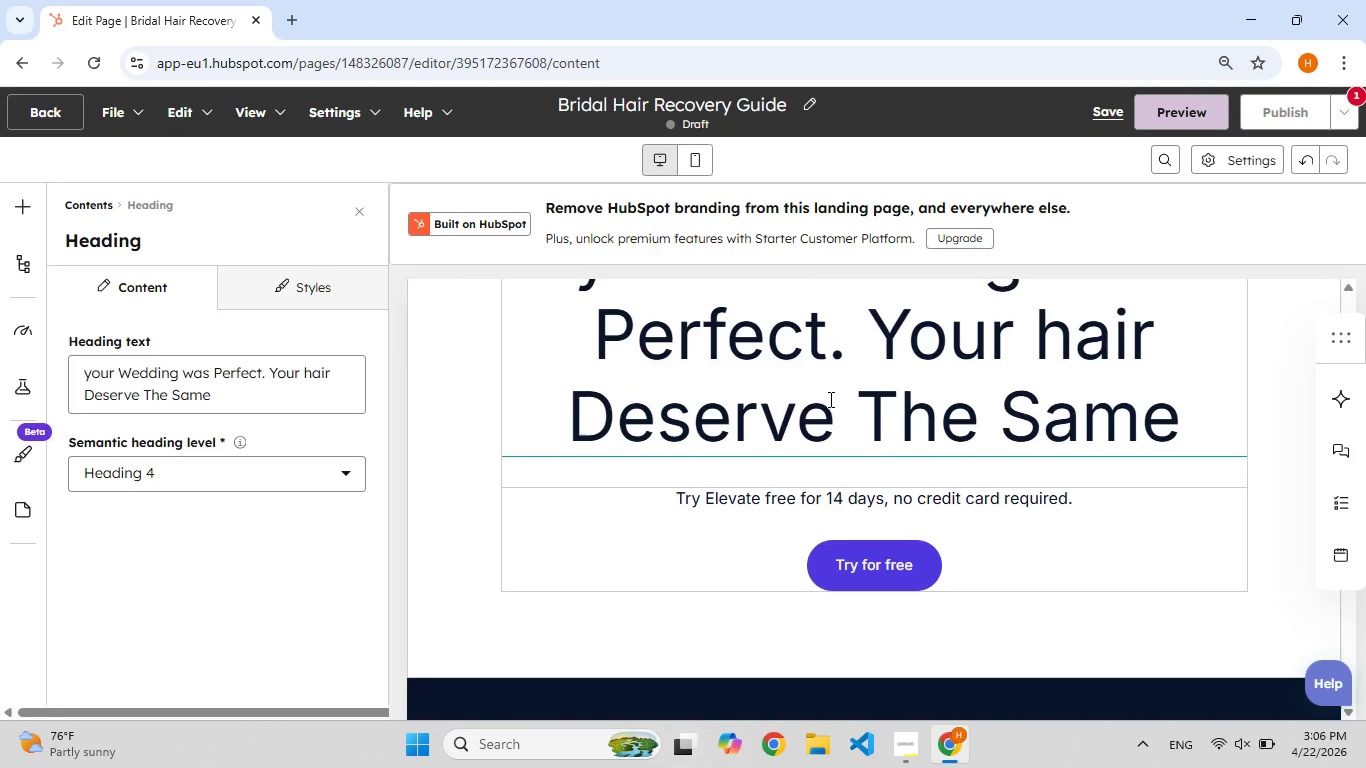 
scroll: coordinate [829, 393], scroll_direction: down, amount: 3.0
 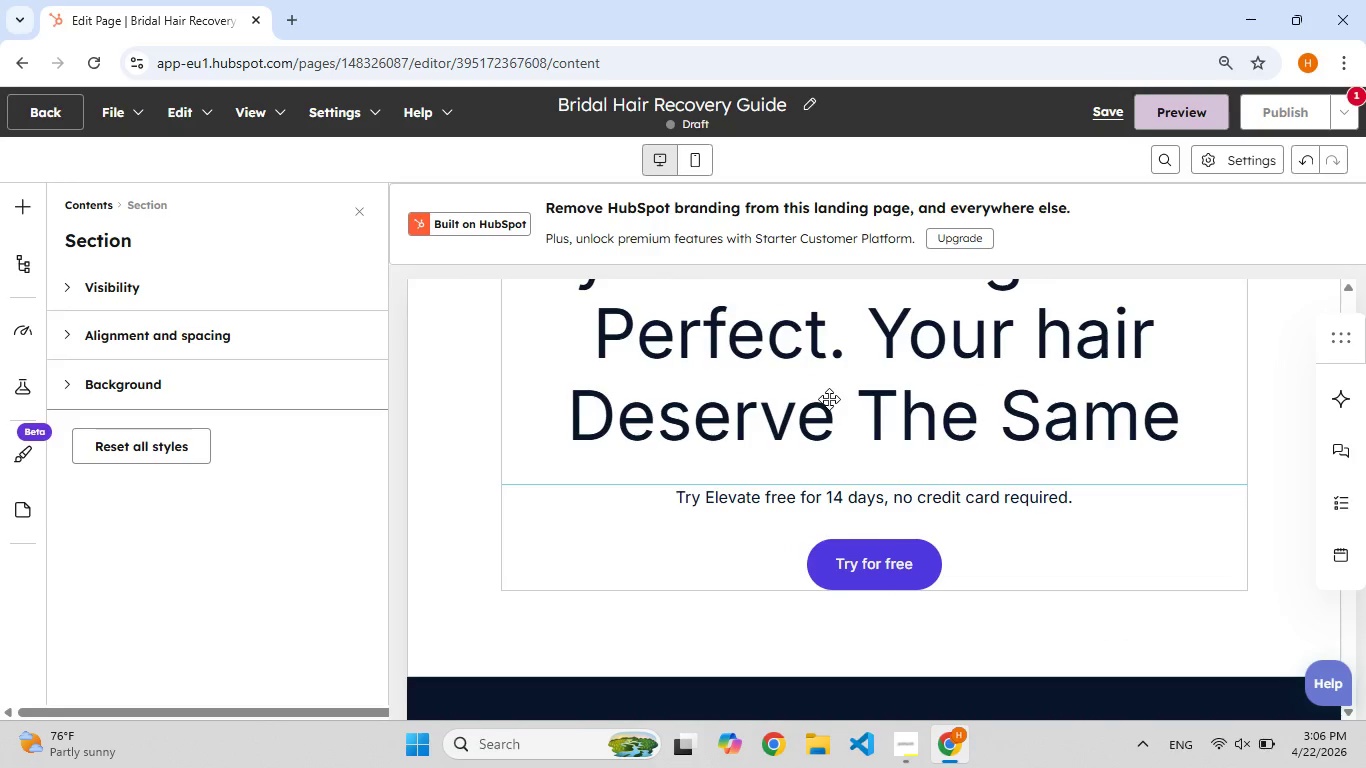 
scroll: coordinate [481, 401], scroll_direction: up, amount: 12.0
 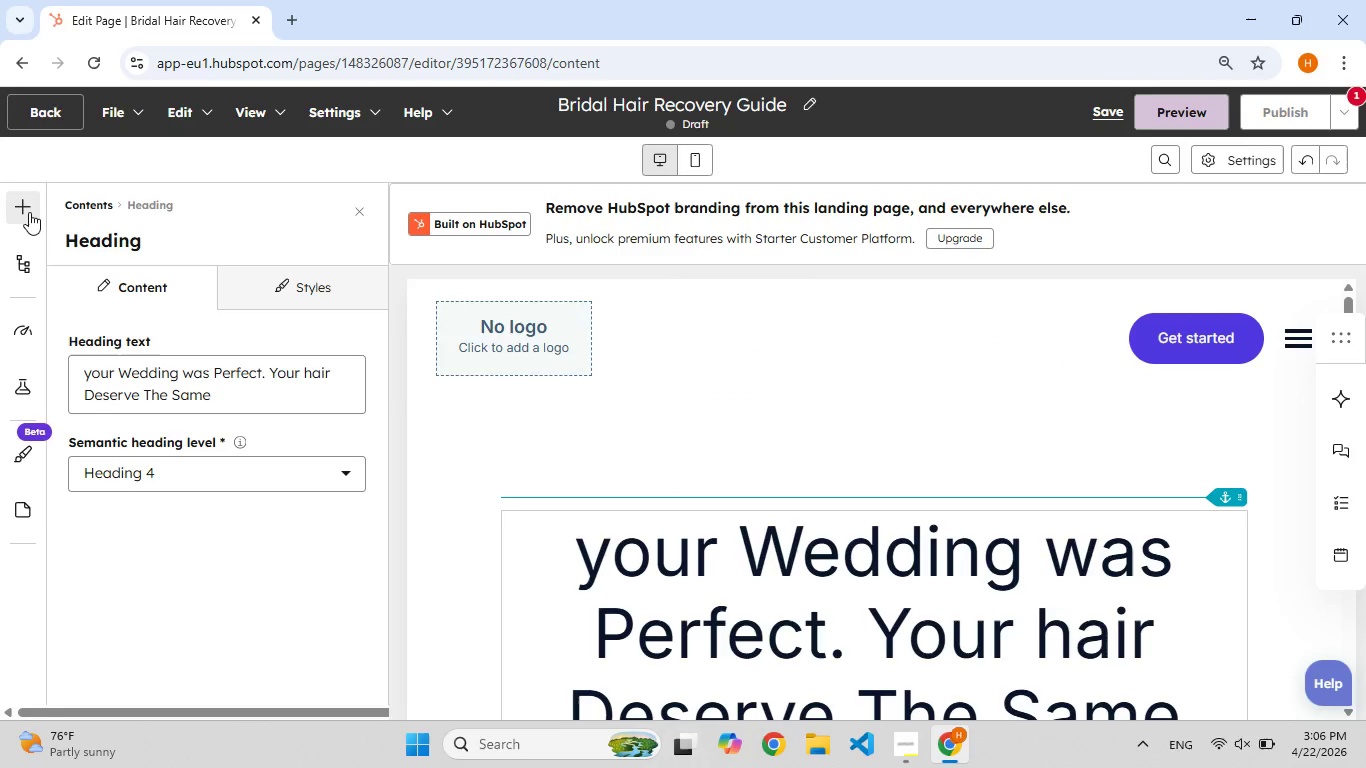 
left_click([29, 212])
 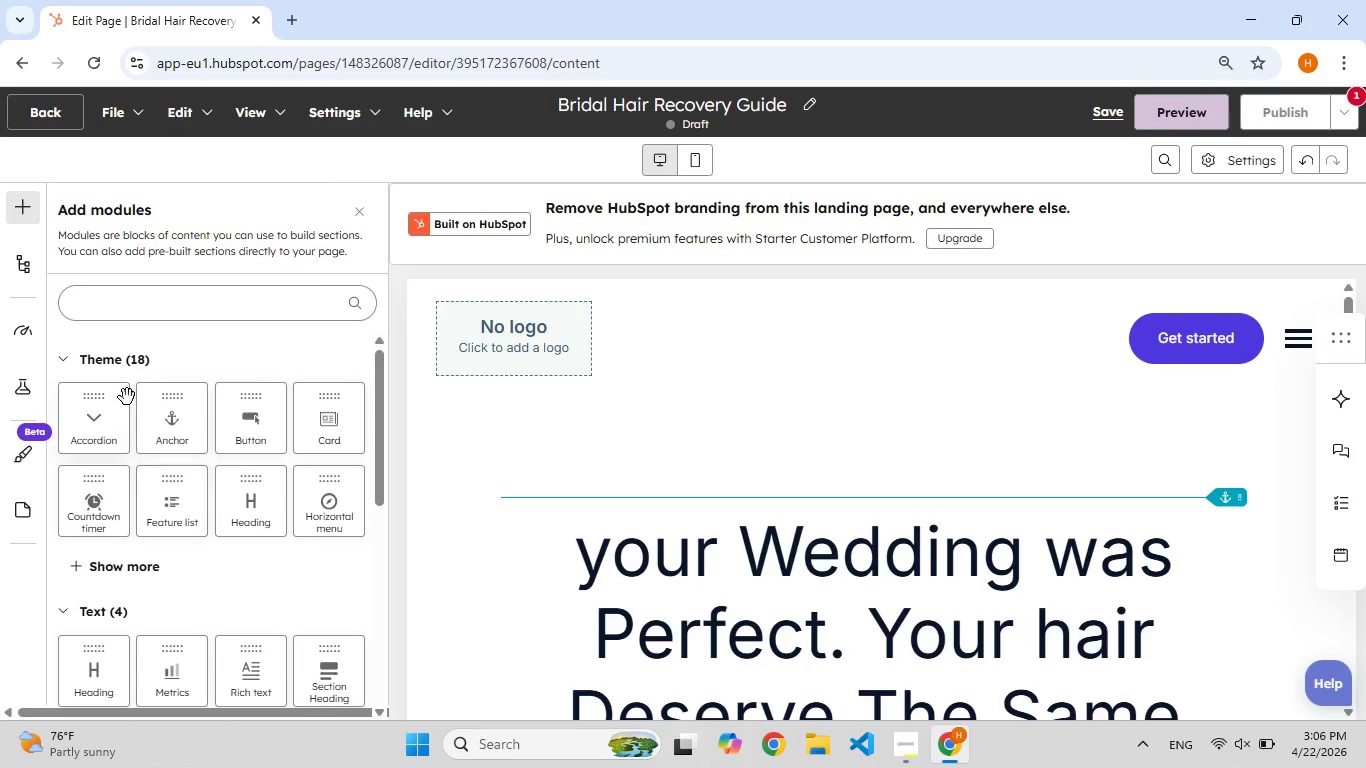 
left_click([110, 424])
 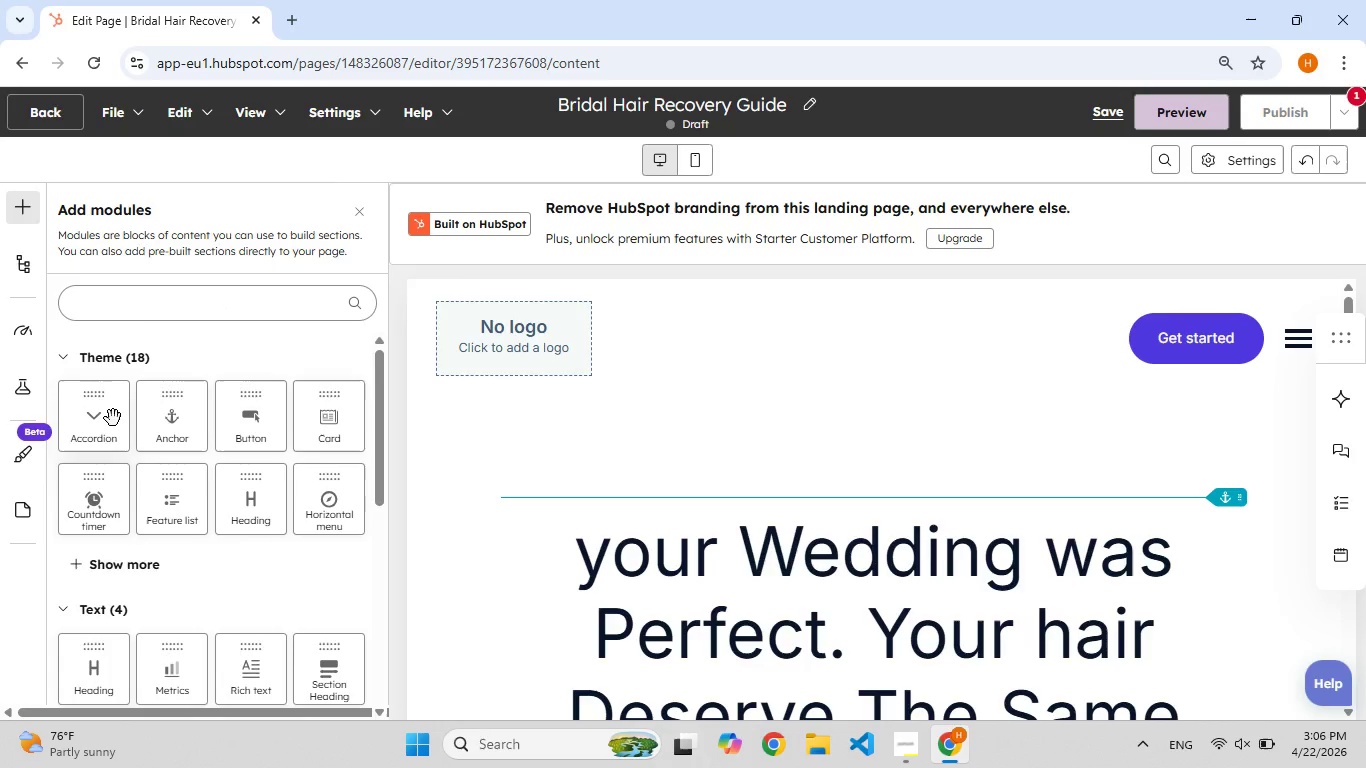 
scroll: coordinate [157, 369], scroll_direction: down, amount: 5.0
 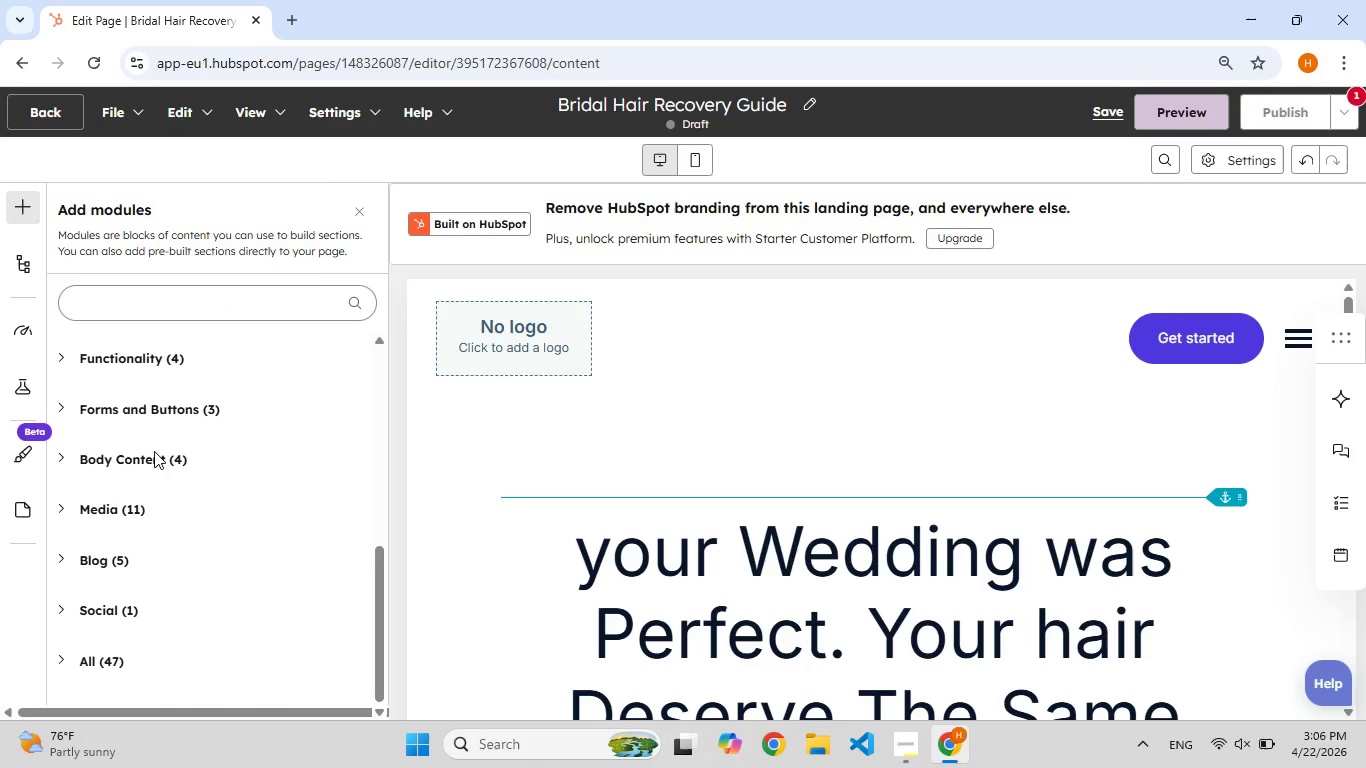 
left_click([154, 454])
 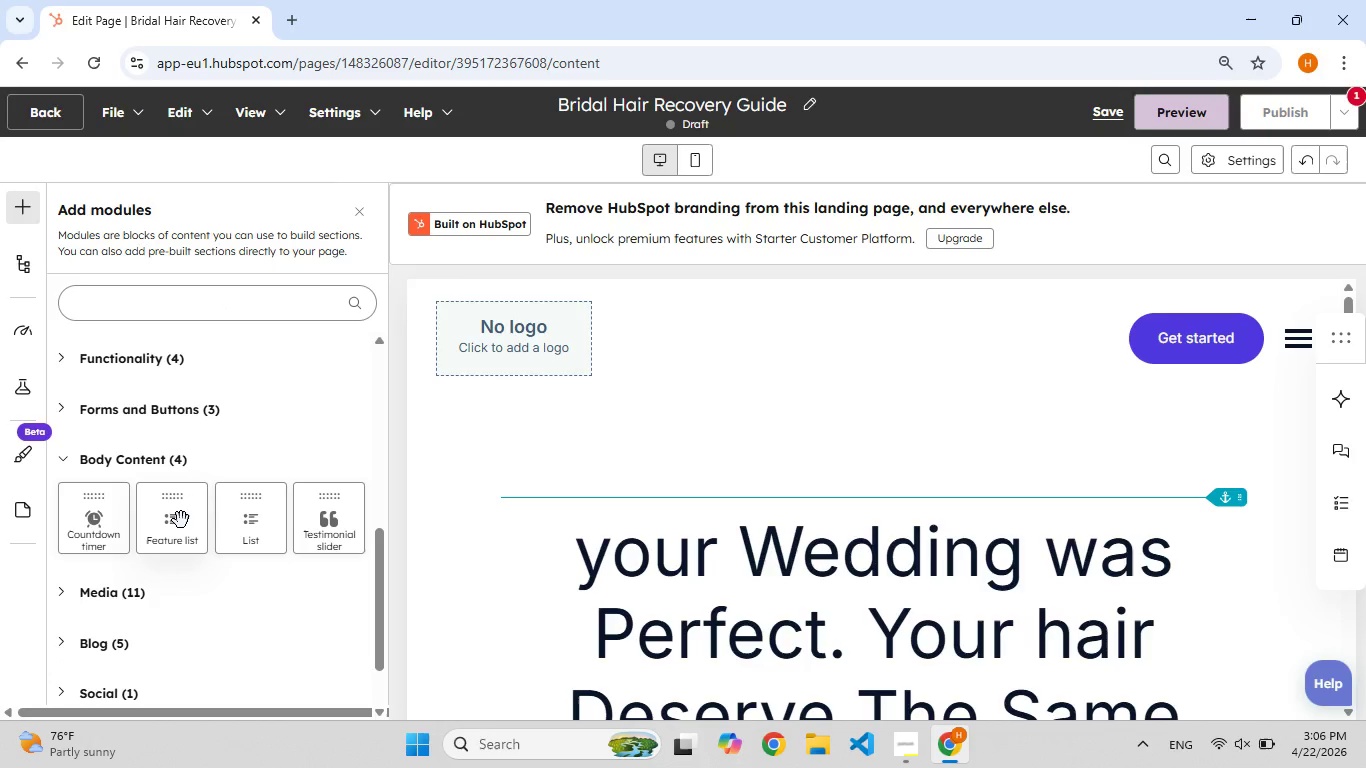 
left_click([181, 521])
 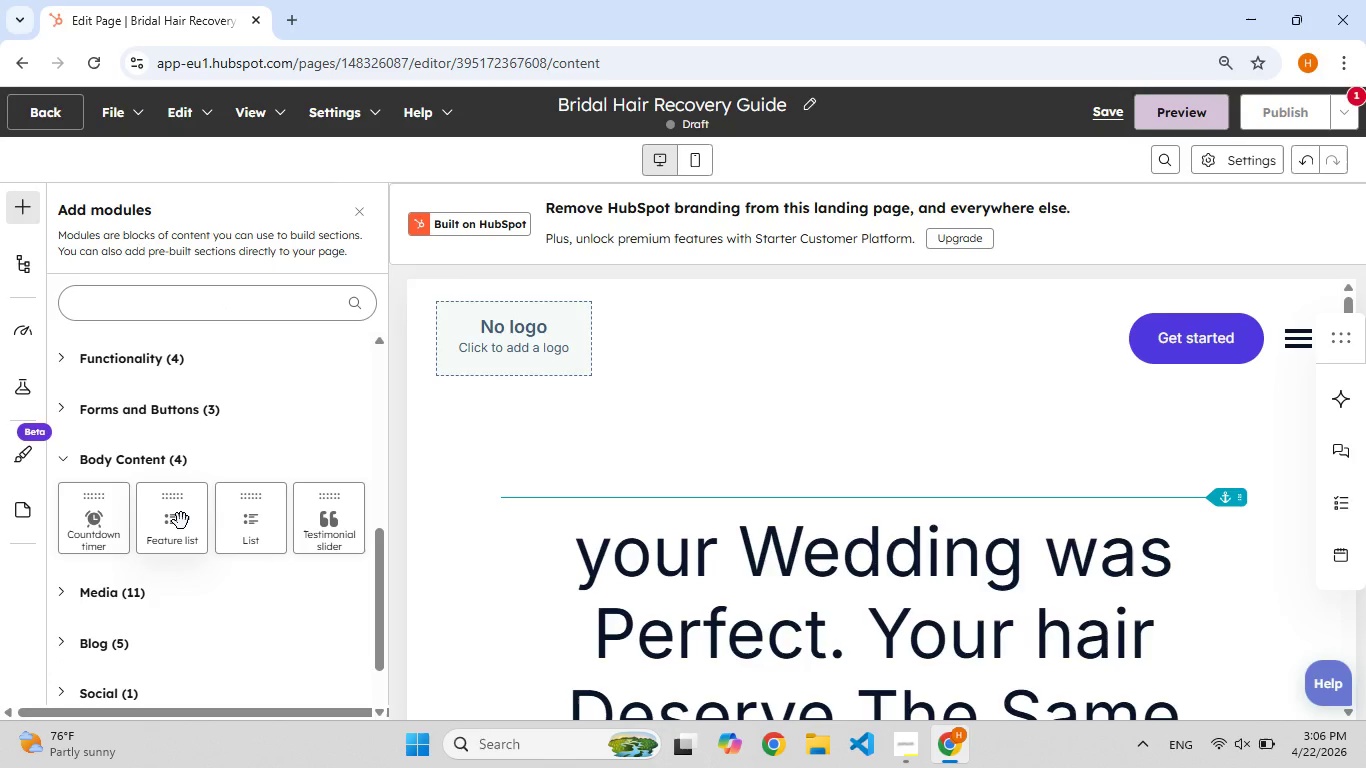 
double_click([181, 521])
 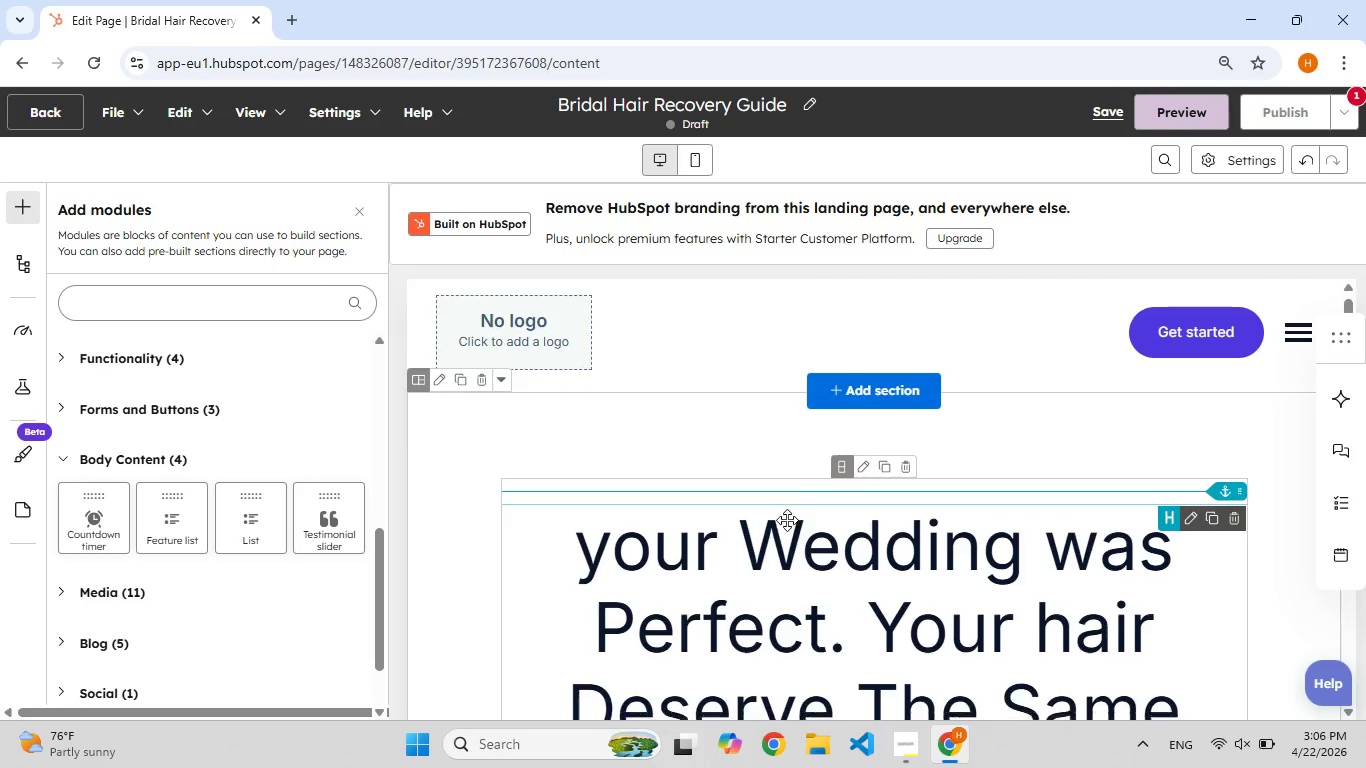 
scroll: coordinate [787, 520], scroll_direction: down, amount: 4.0
 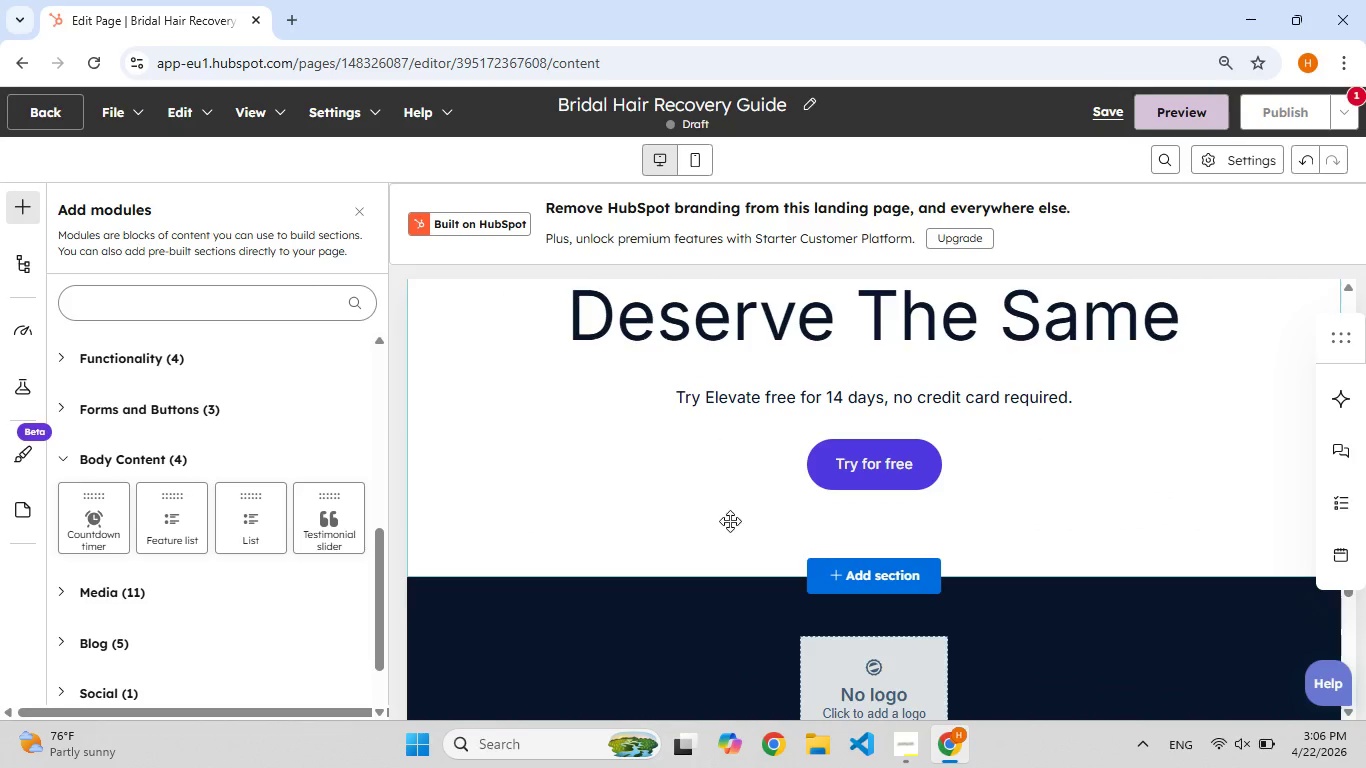 
left_click([727, 525])
 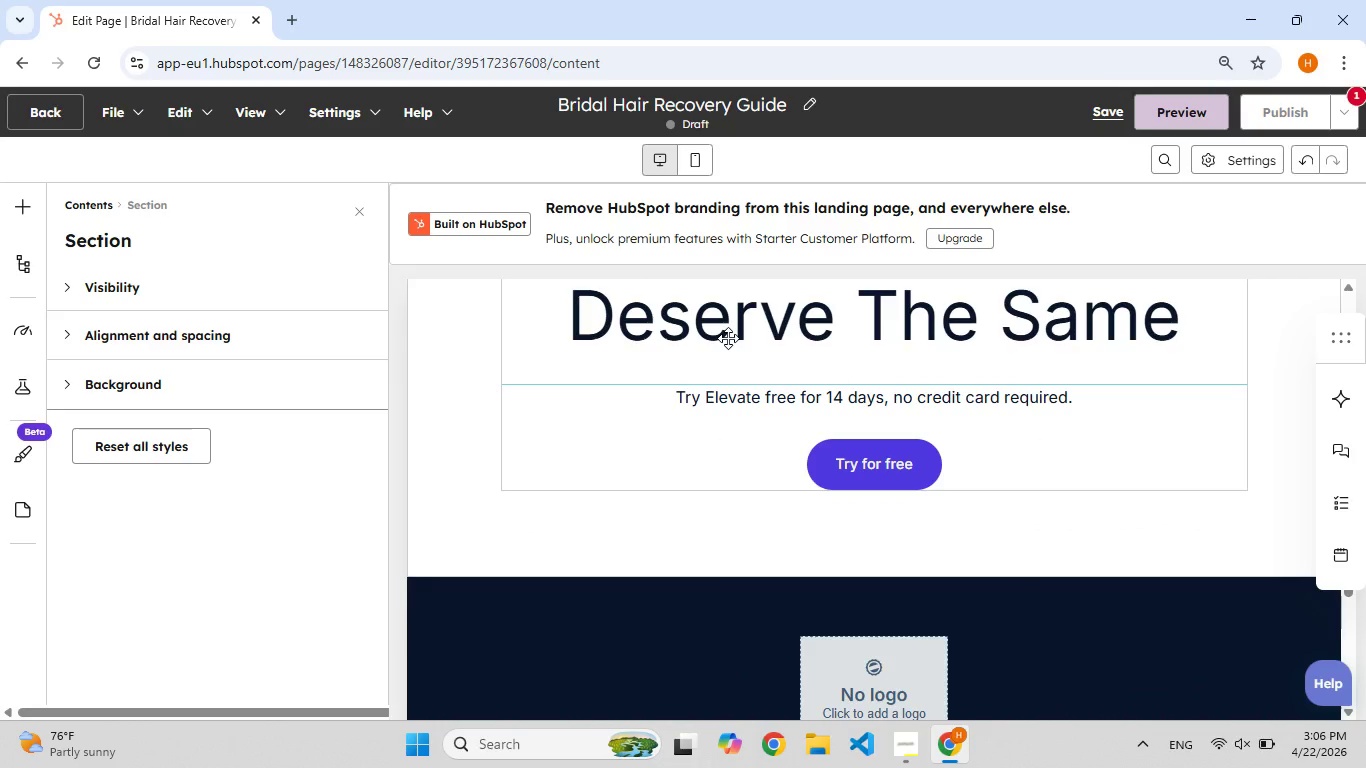 
left_click([728, 338])
 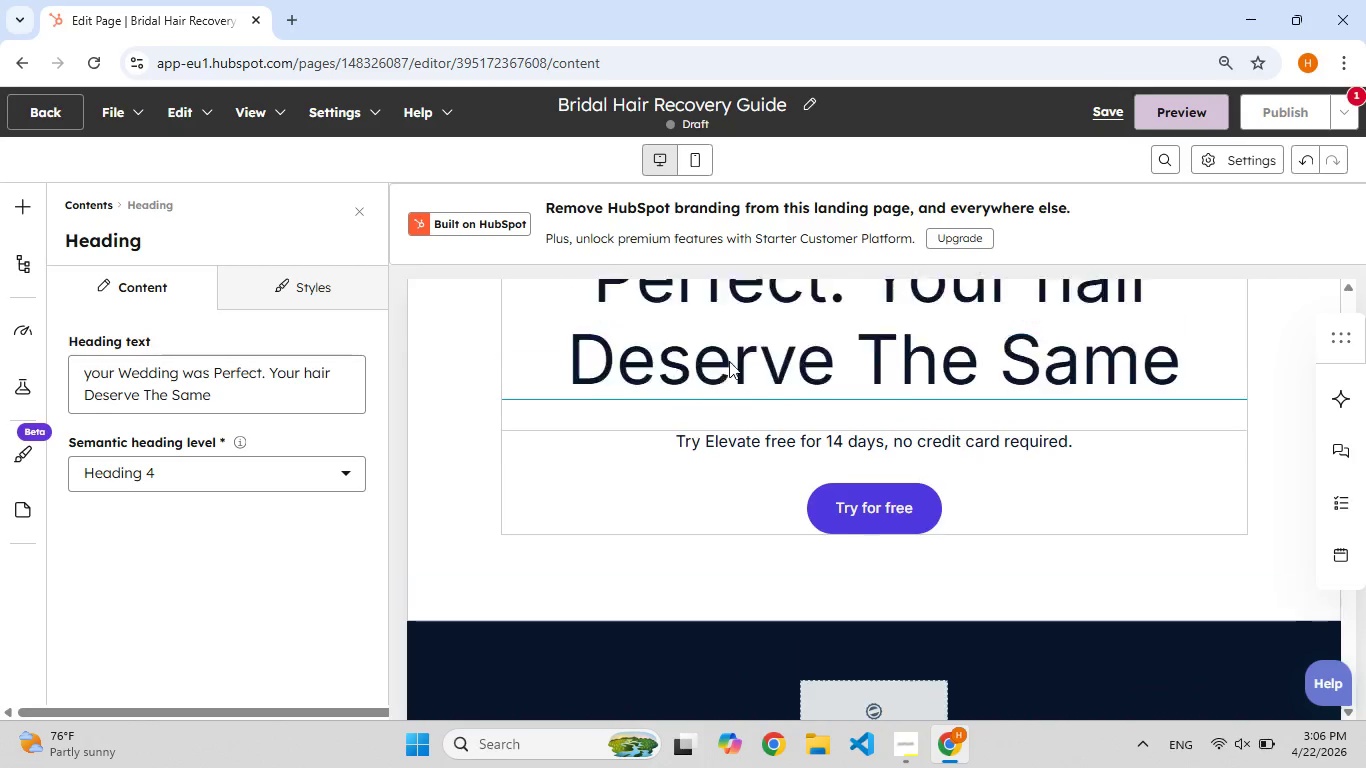 
scroll: coordinate [729, 361], scroll_direction: up, amount: 3.0
 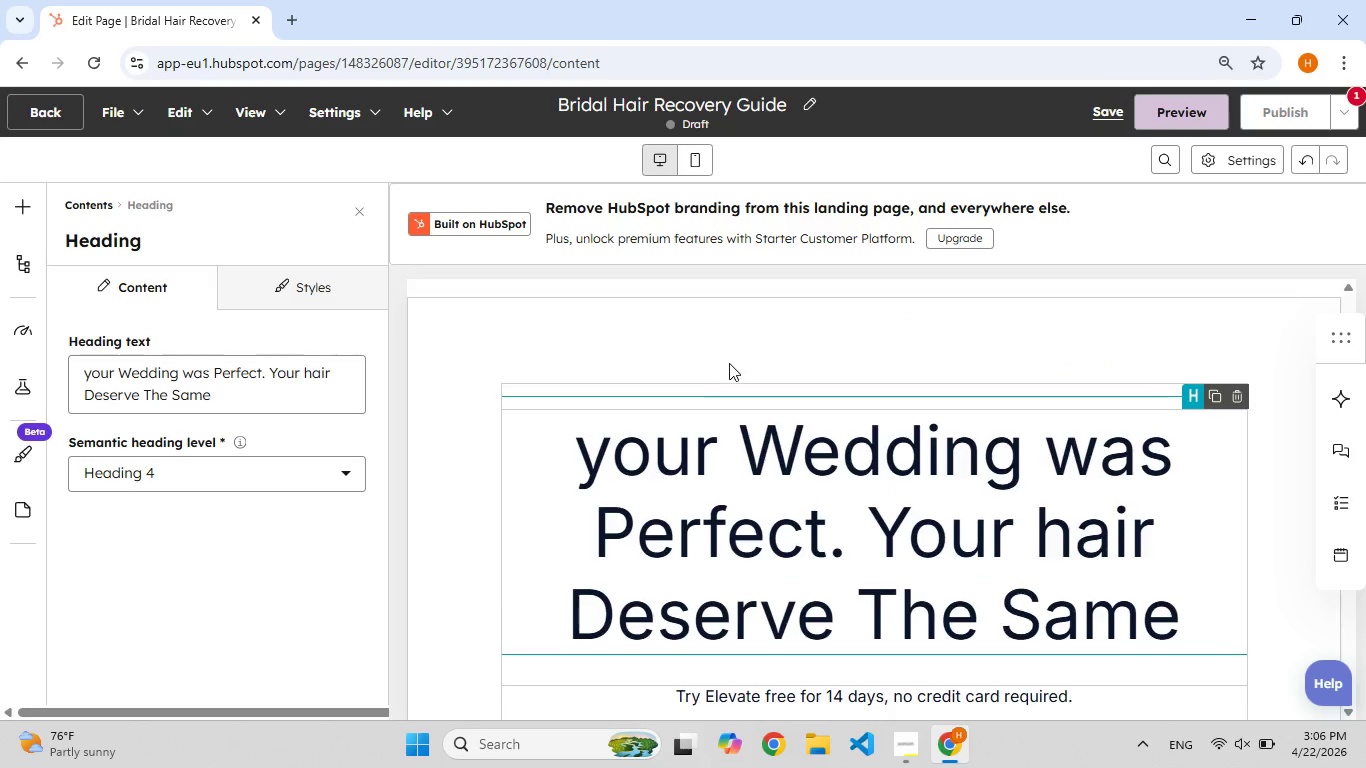 
scroll: coordinate [729, 363], scroll_direction: down, amount: 2.0
 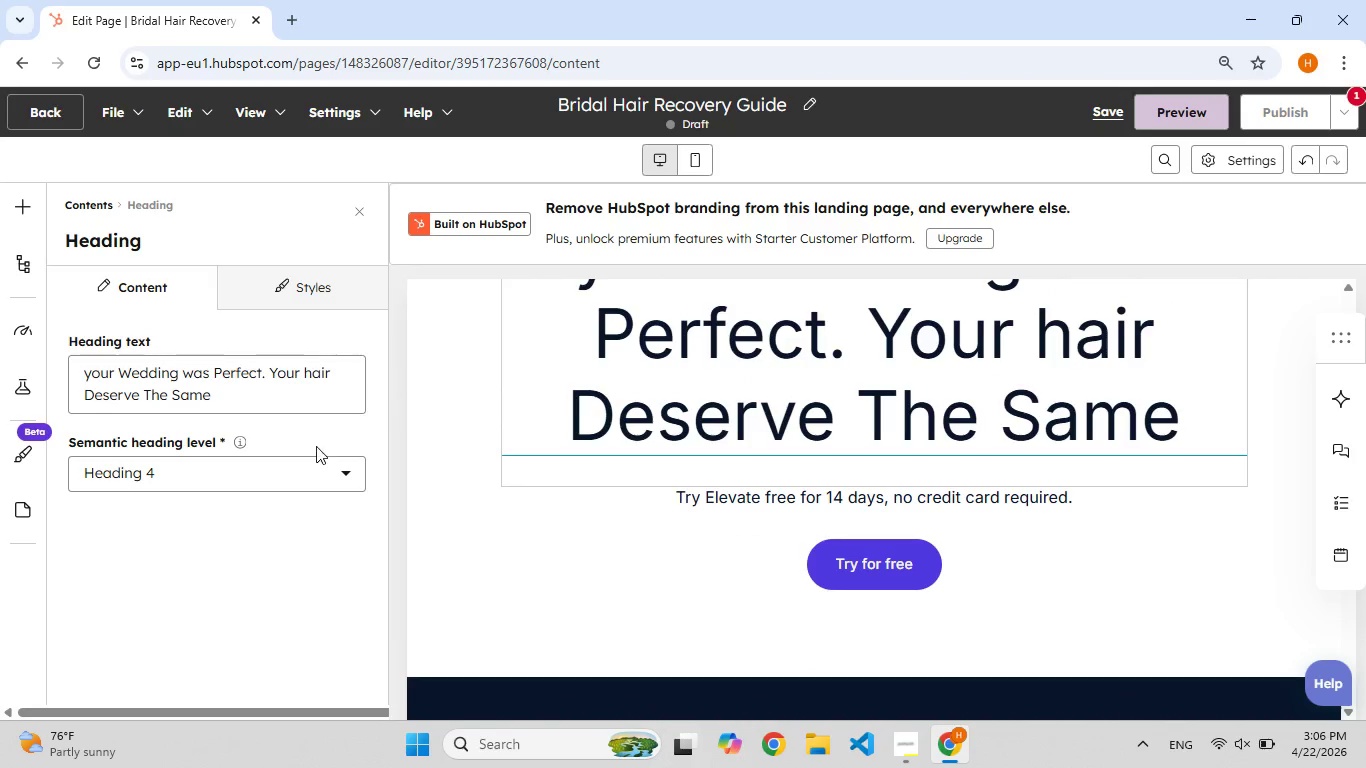 
left_click([325, 478])
 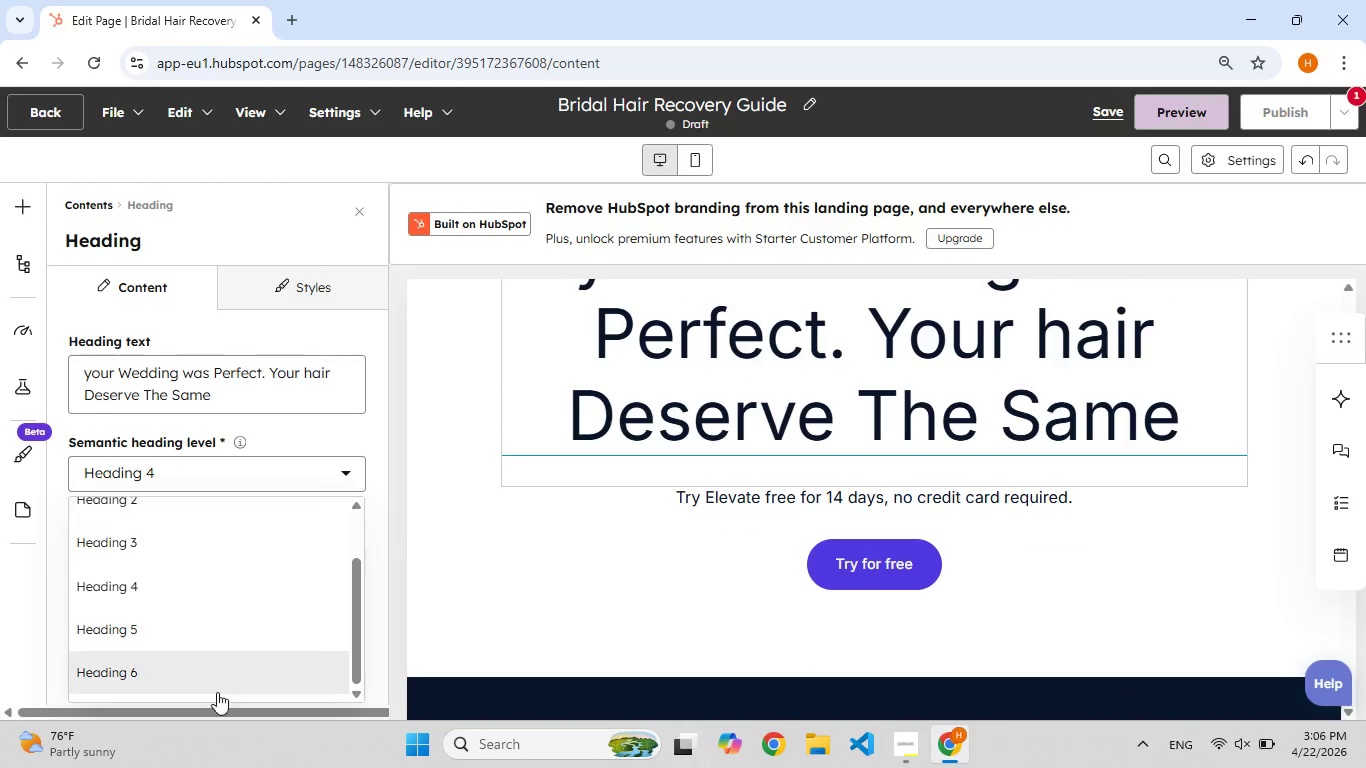 
left_click([207, 661])
 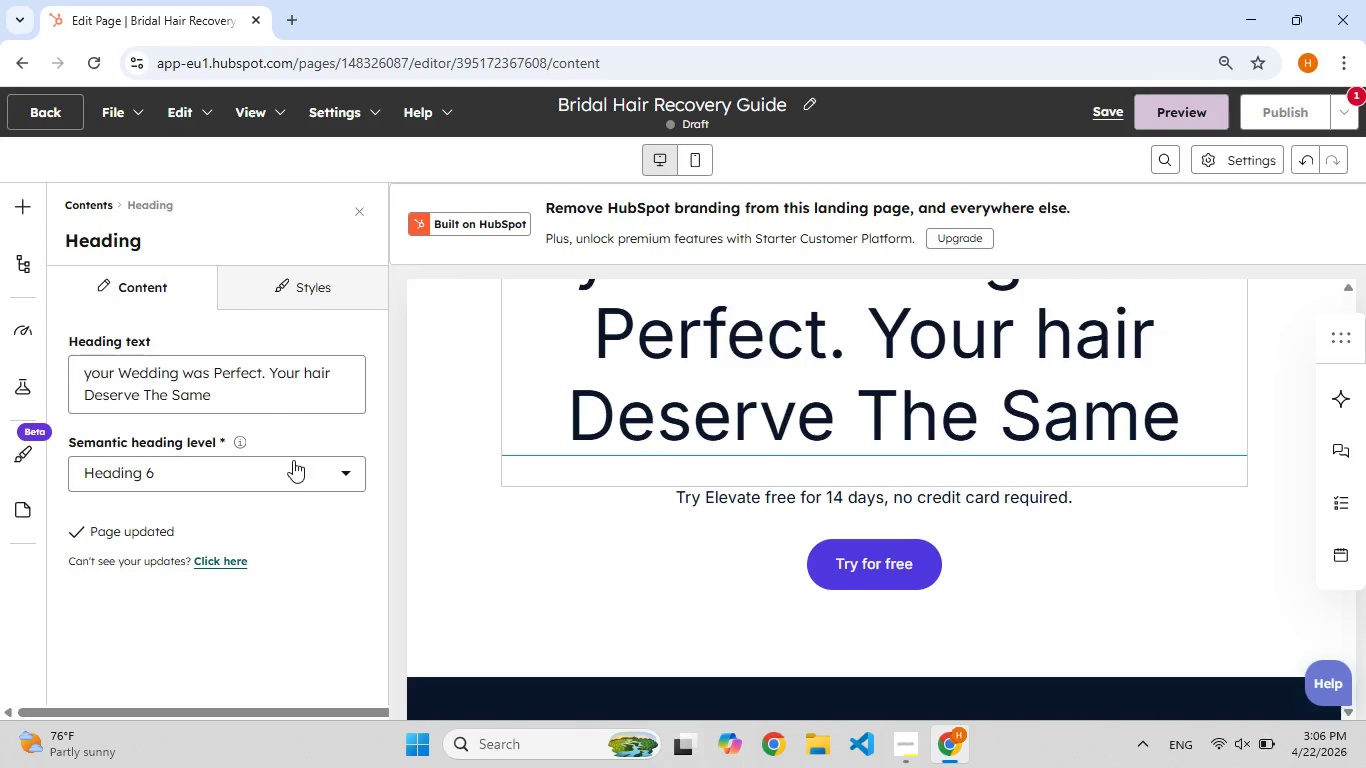 
left_click([293, 461])
 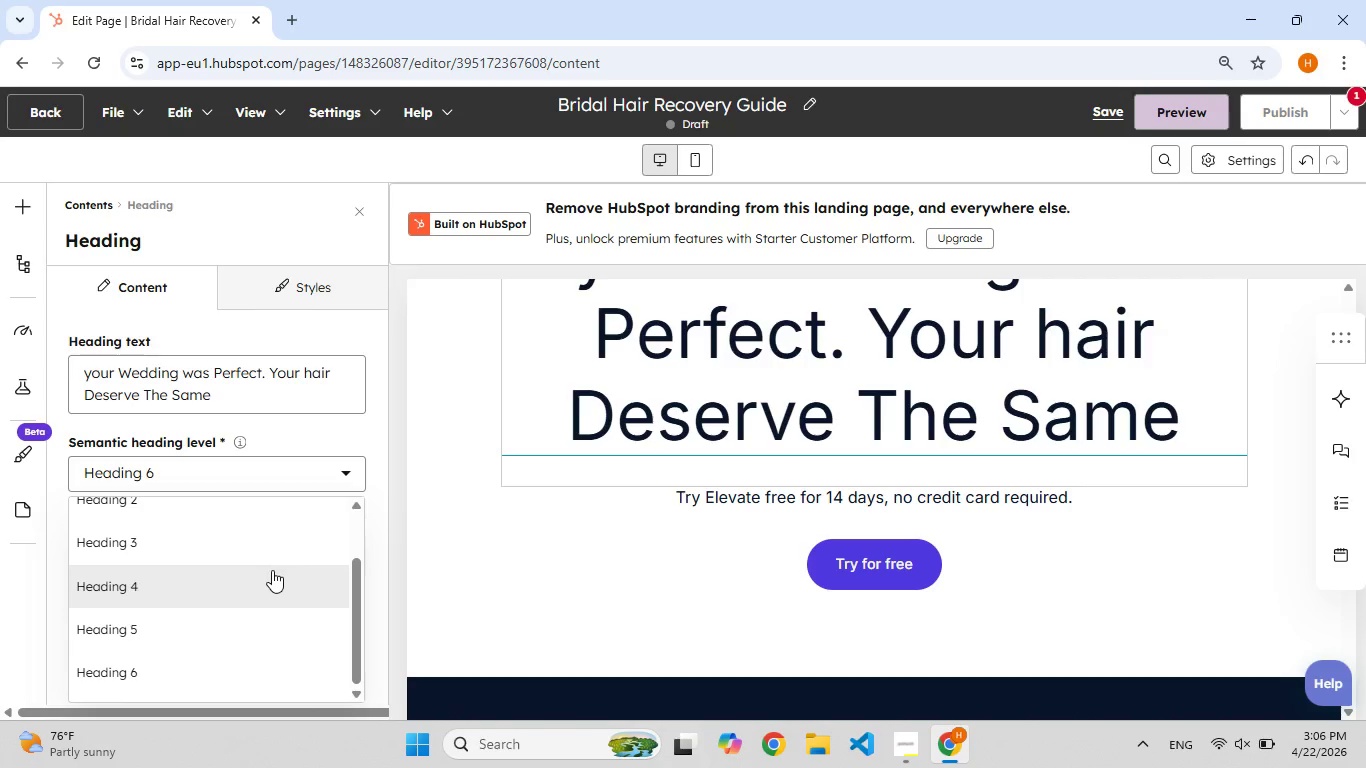 
left_click([272, 571])
 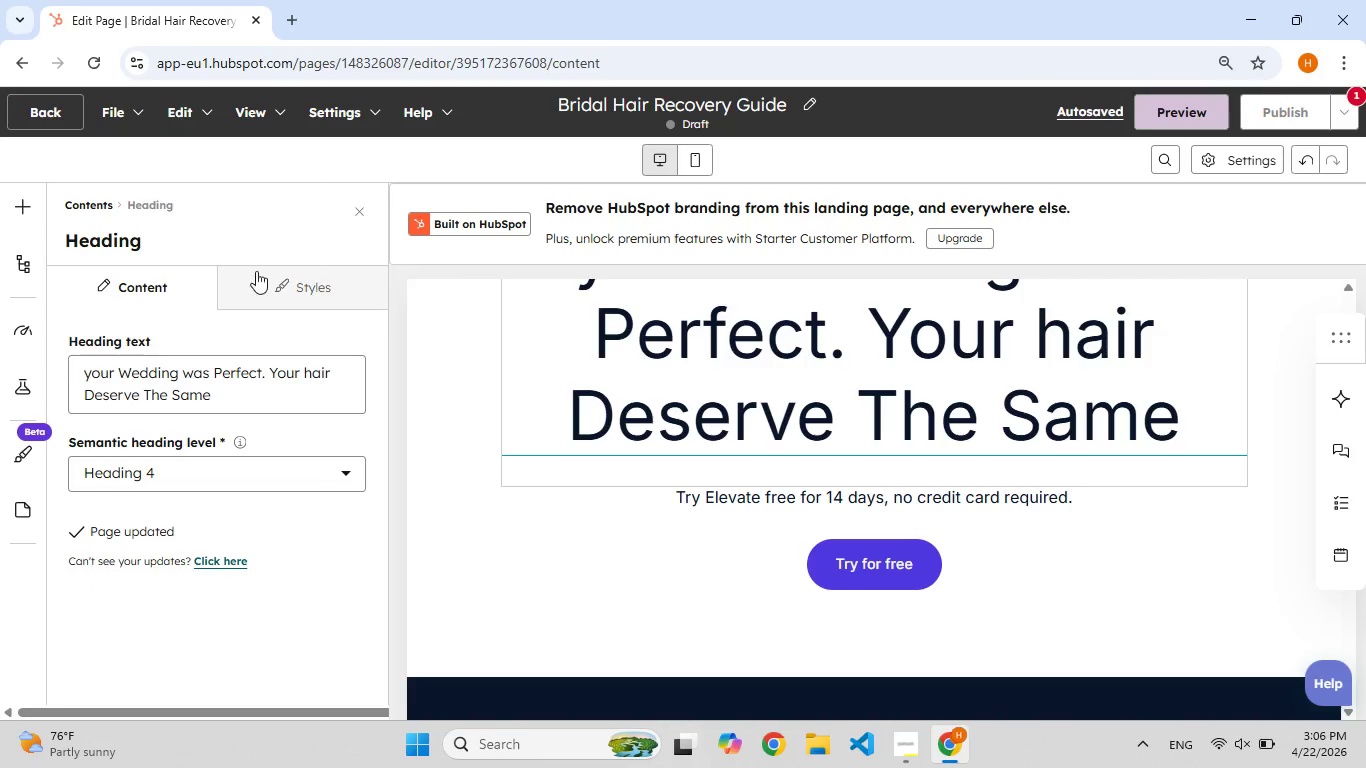 
wait(6.61)
 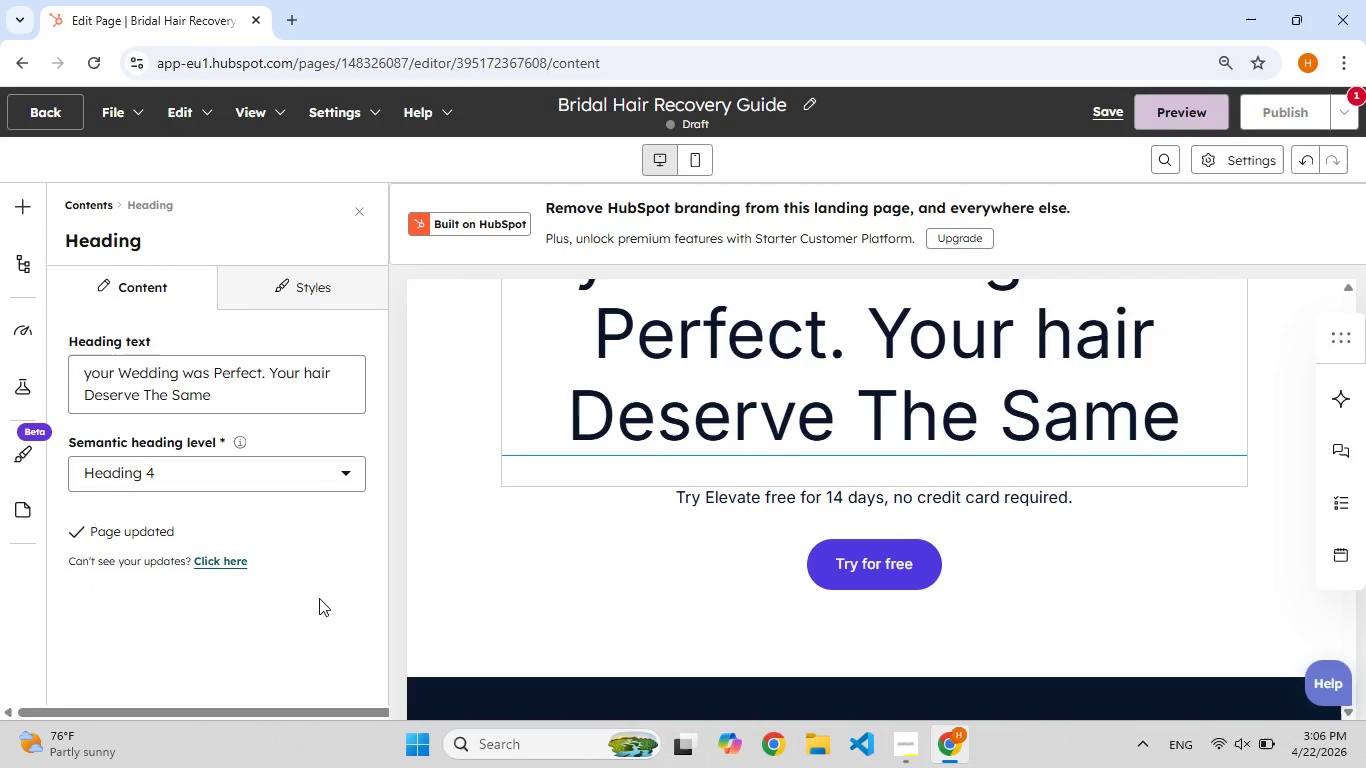 
left_click([80, 204])
 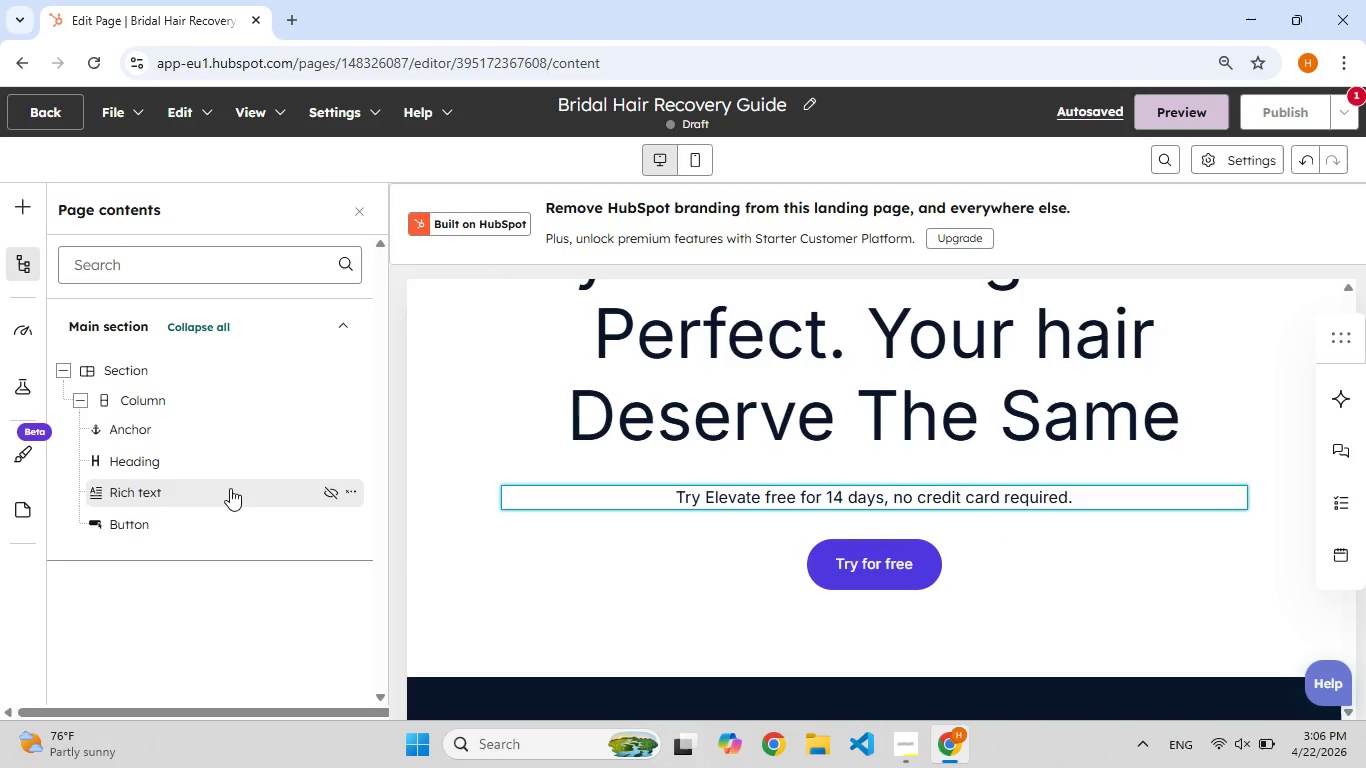 
wait(7.52)
 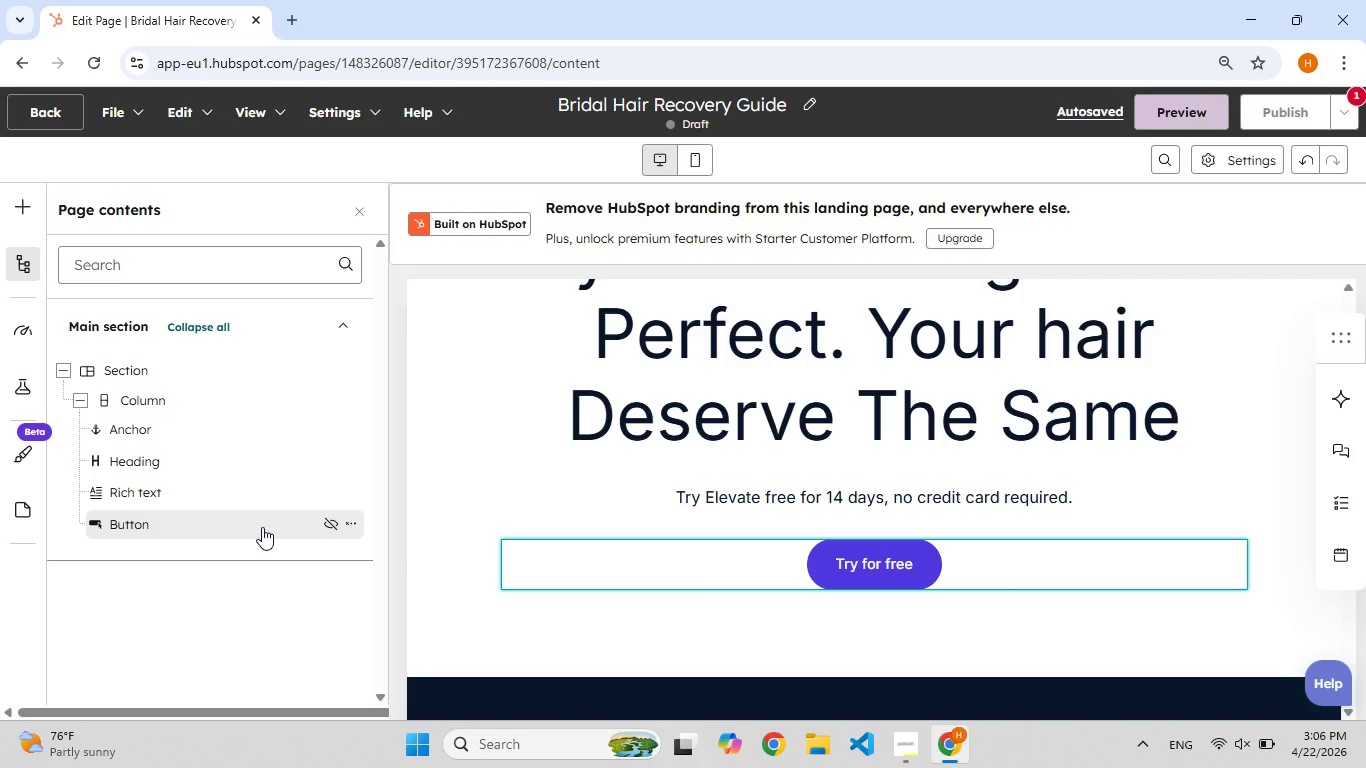 
left_click([84, 397])
 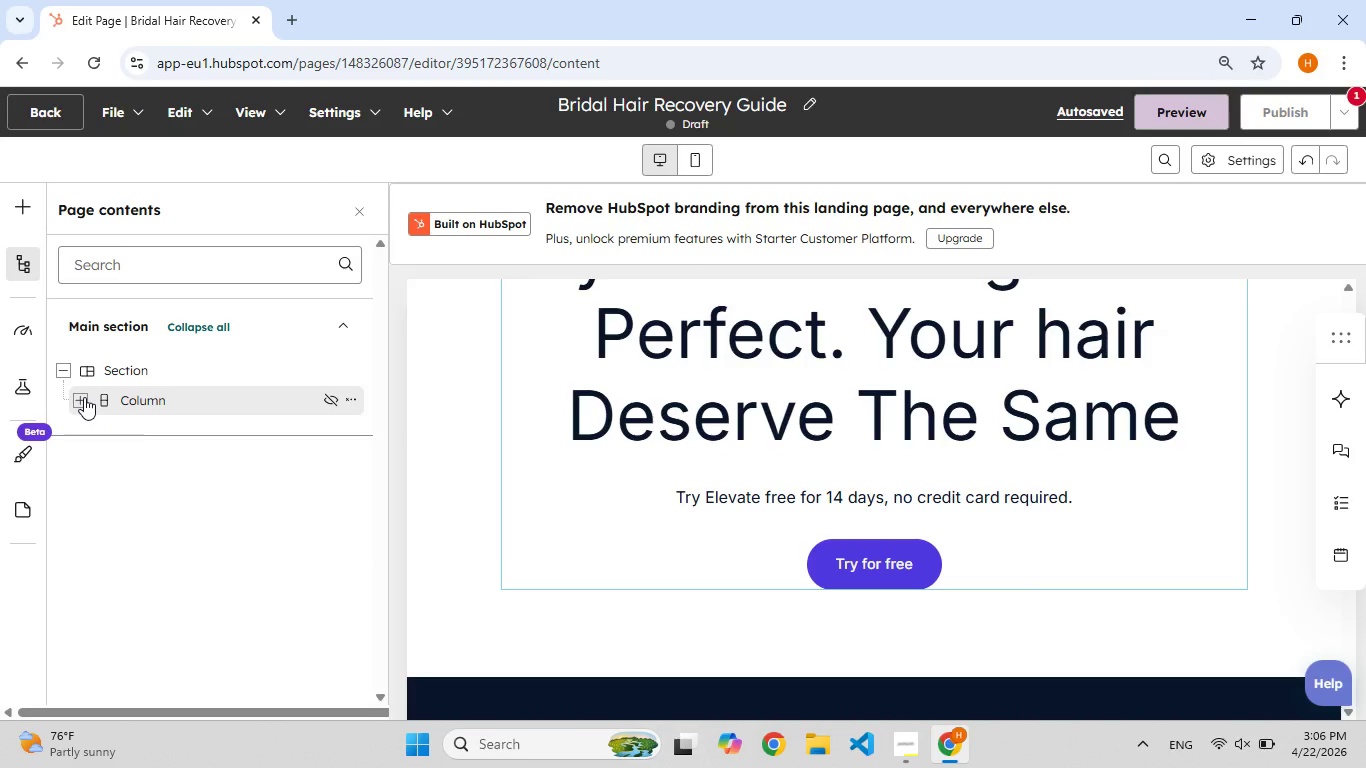 
left_click([84, 397])
 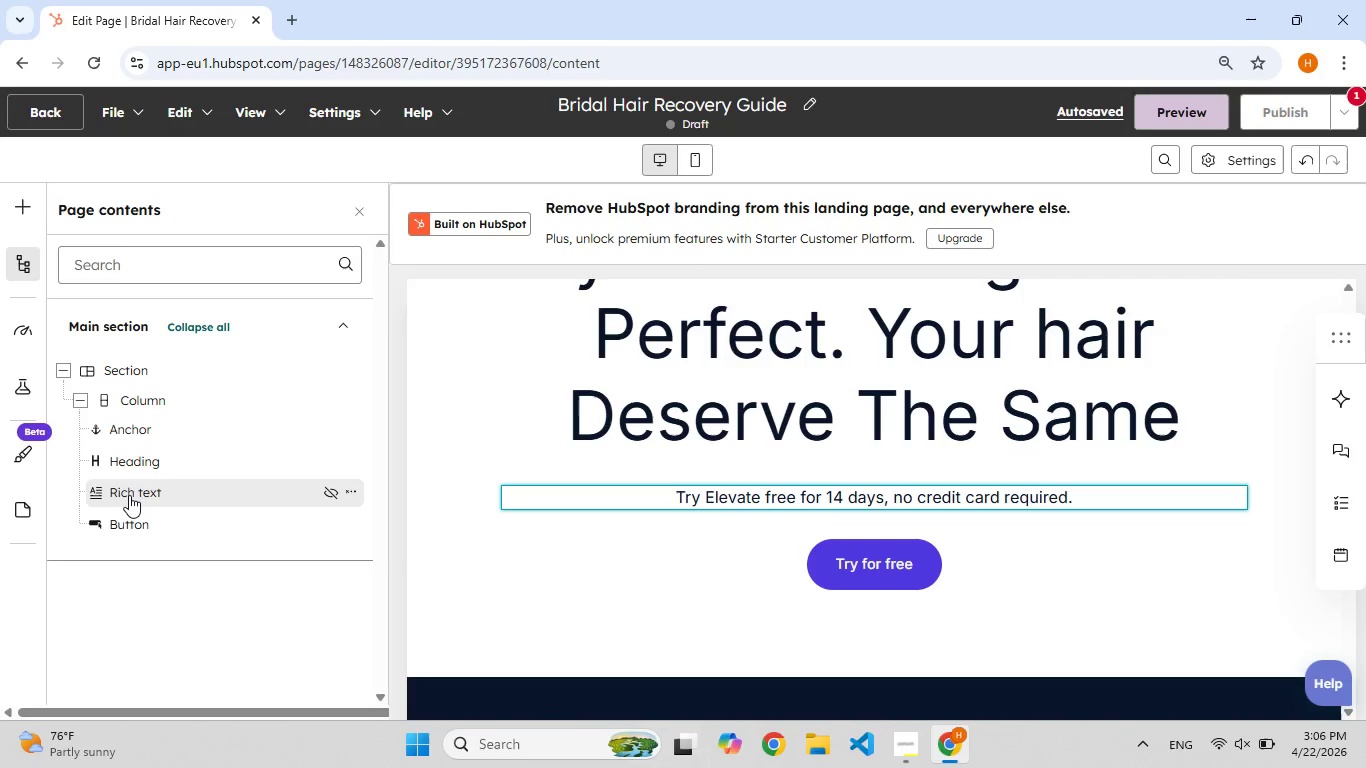 
left_click([129, 495])
 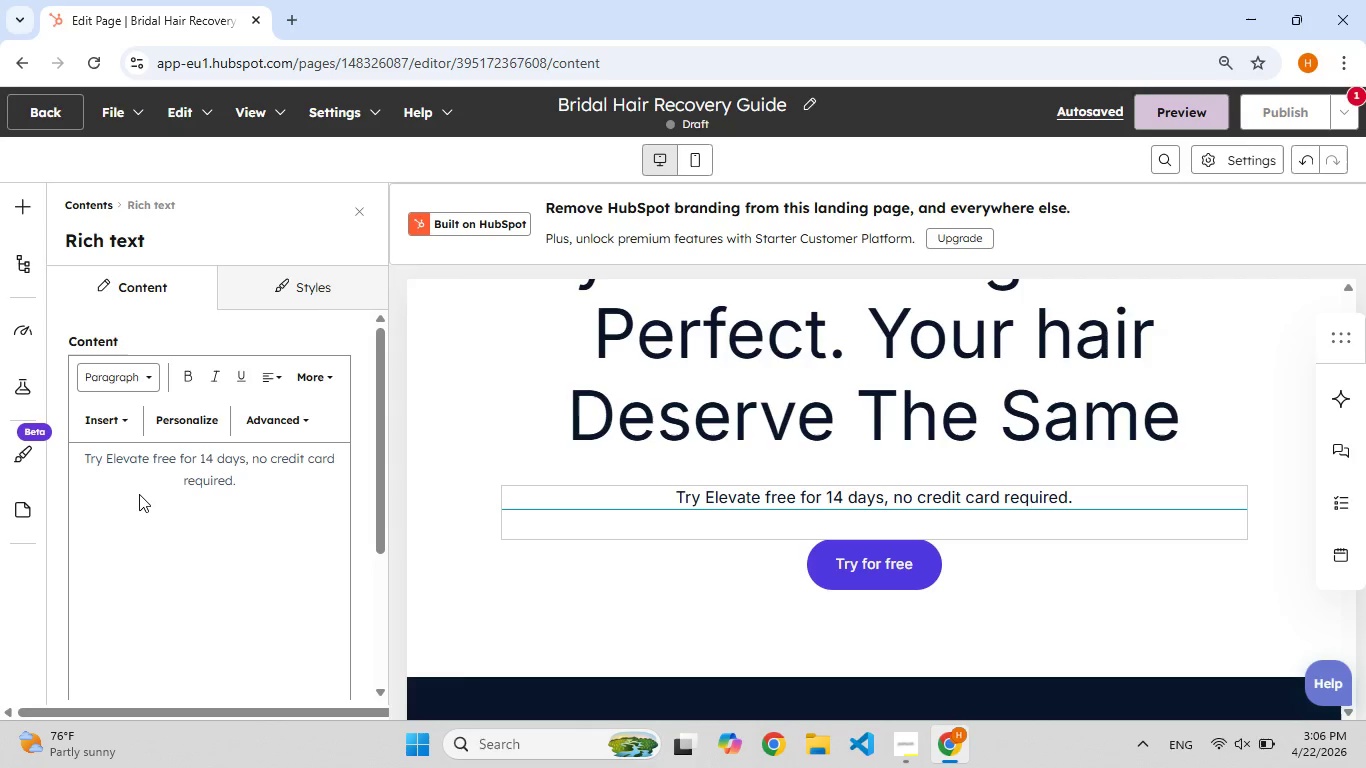 
wait(6.48)
 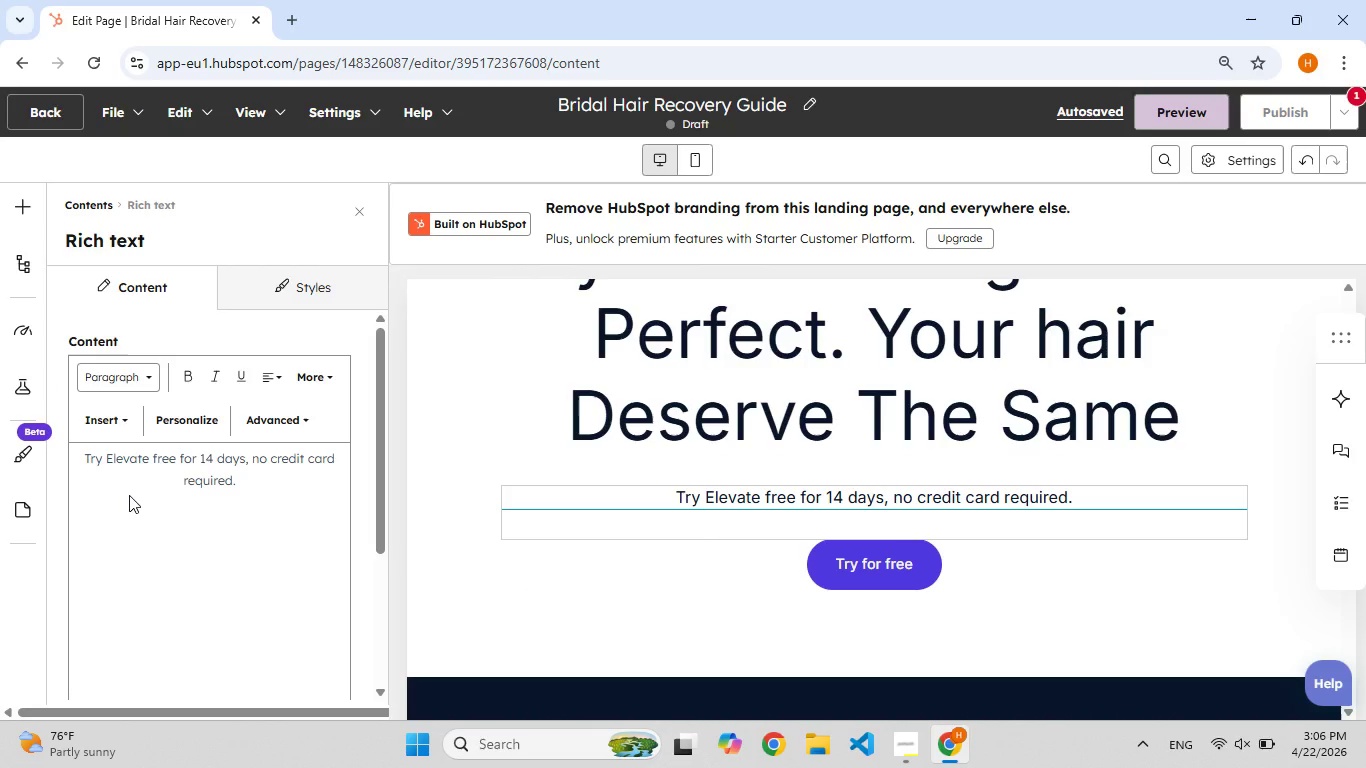 
left_click([190, 531])
 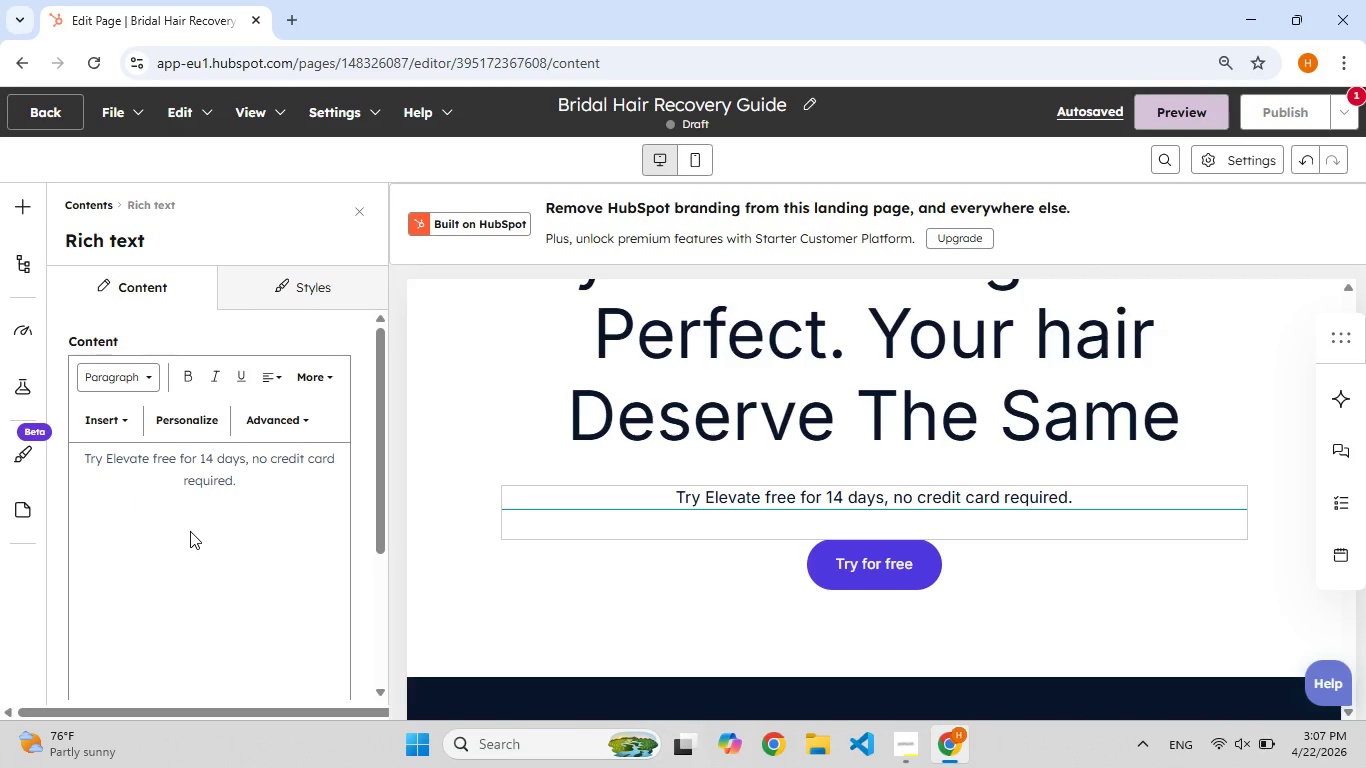 
scroll: coordinate [190, 532], scroll_direction: down, amount: 2.0
 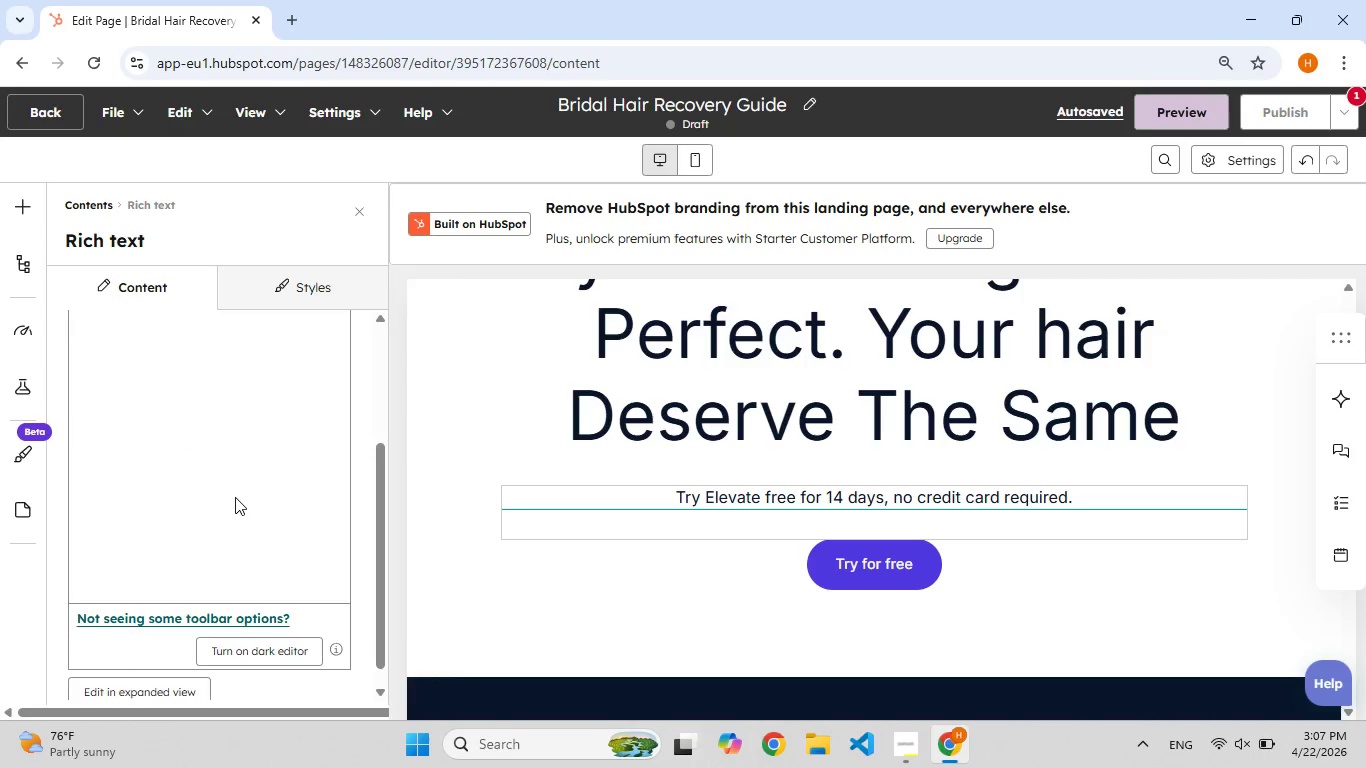 
scroll: coordinate [235, 497], scroll_direction: up, amount: 4.0
 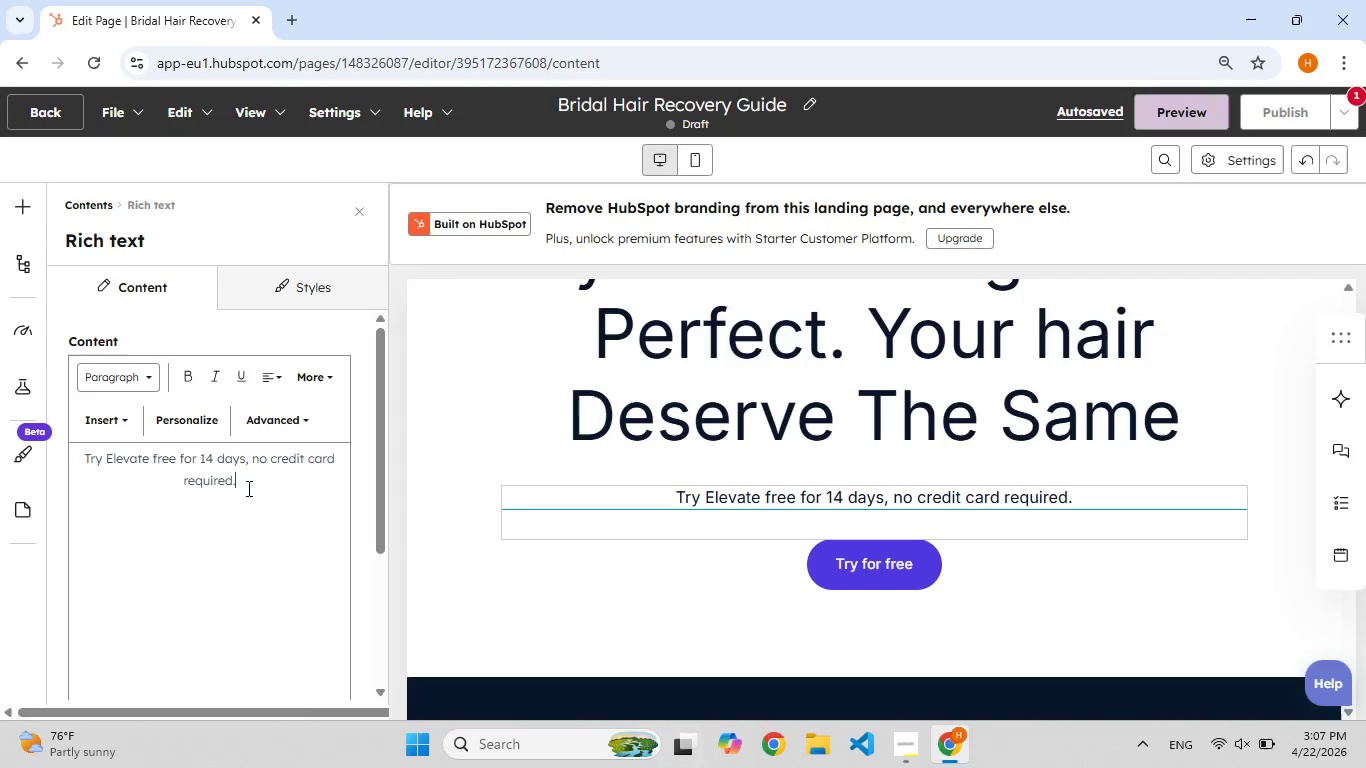 
left_click([247, 488])
 